 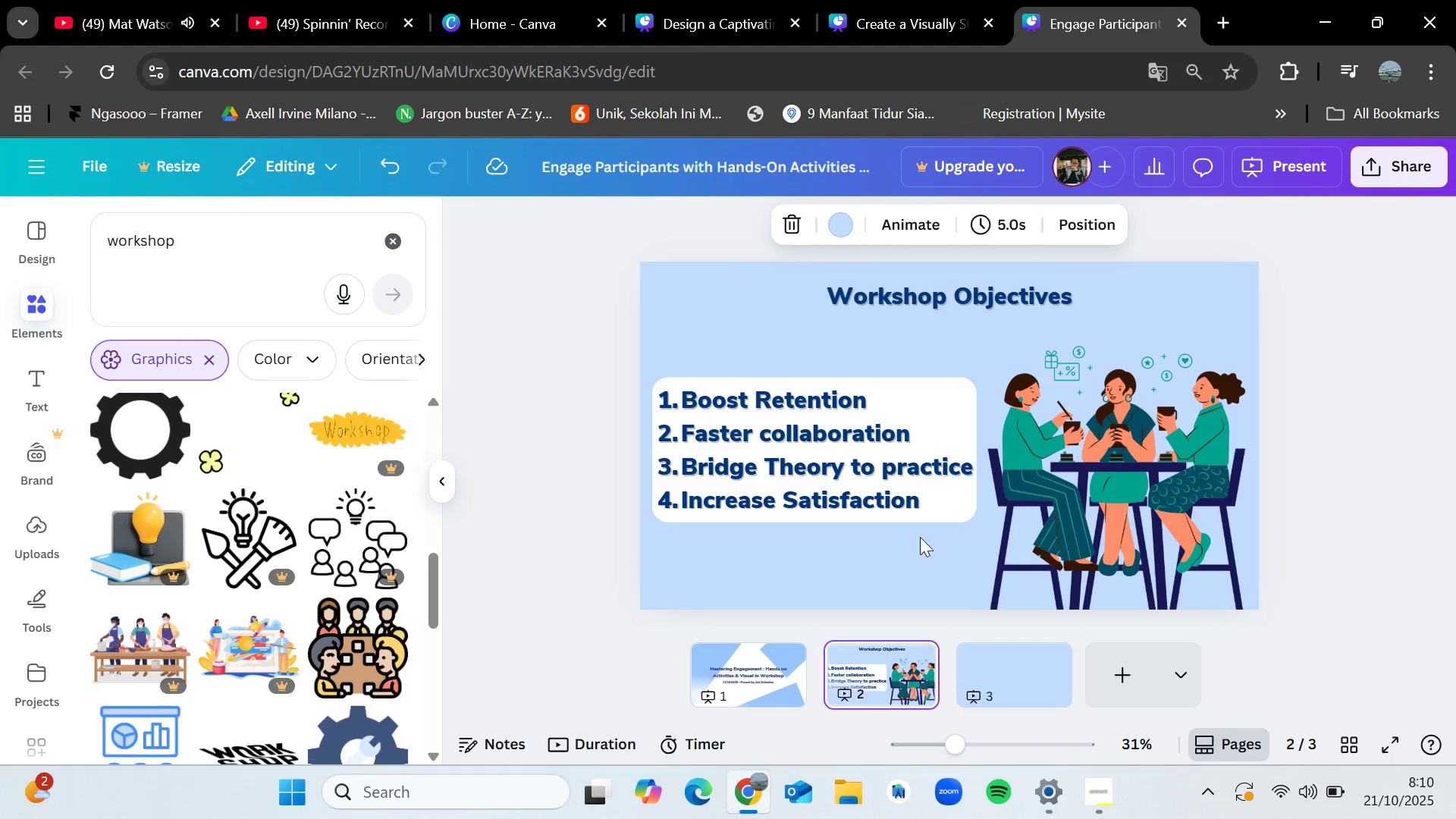 
left_click([1001, 315])
 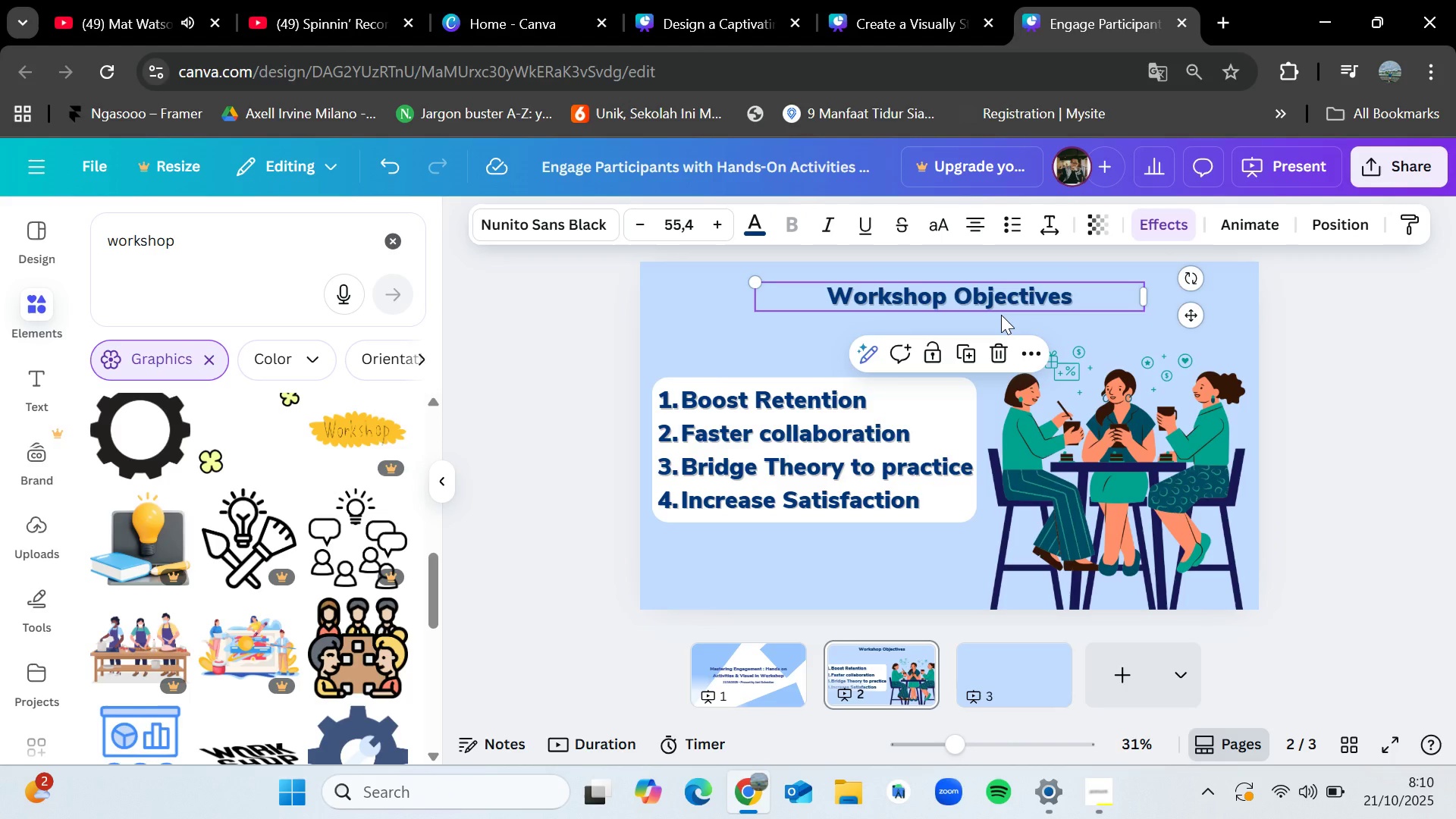 
key(Control+C)
 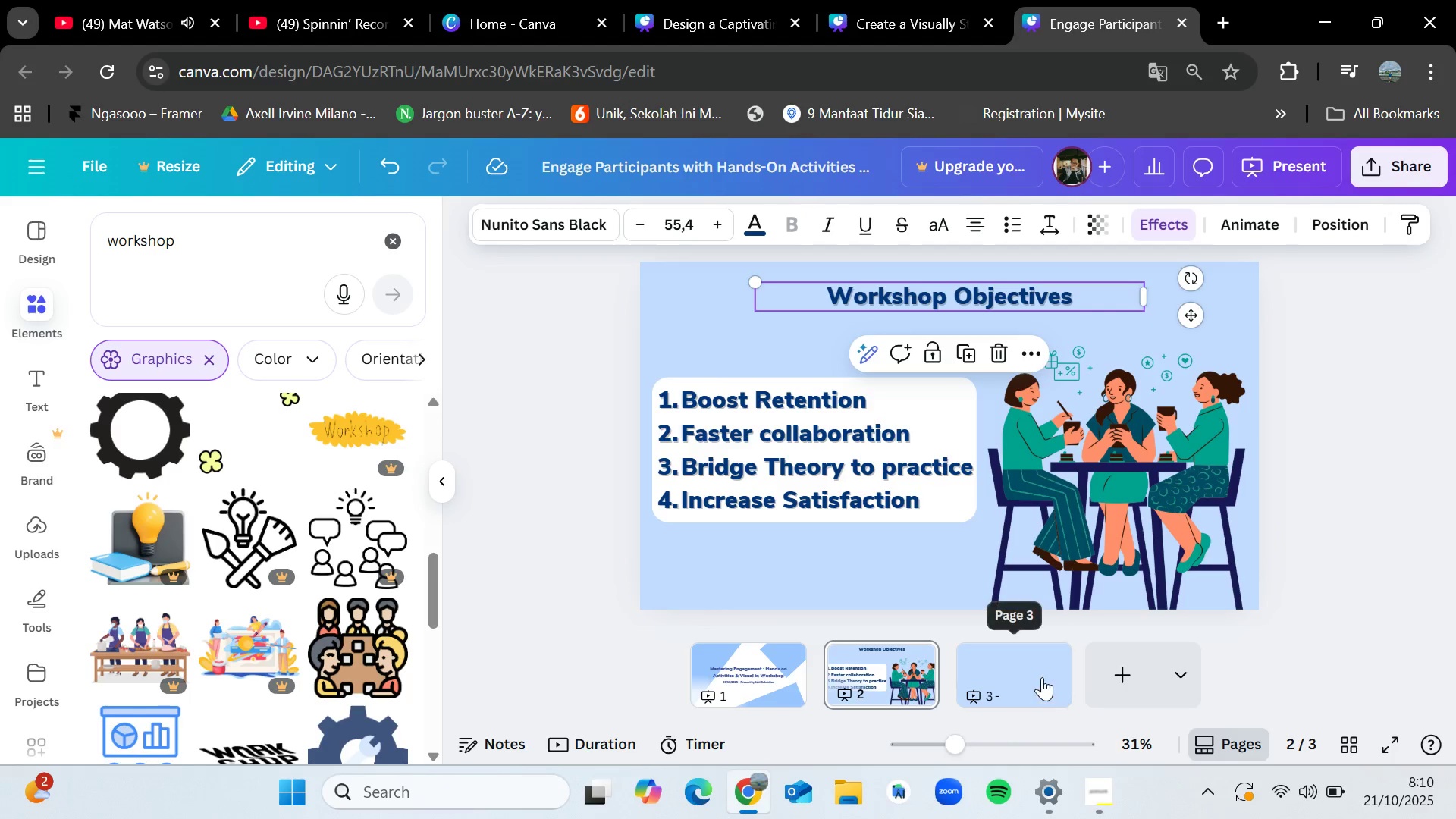 
left_click([1042, 677])
 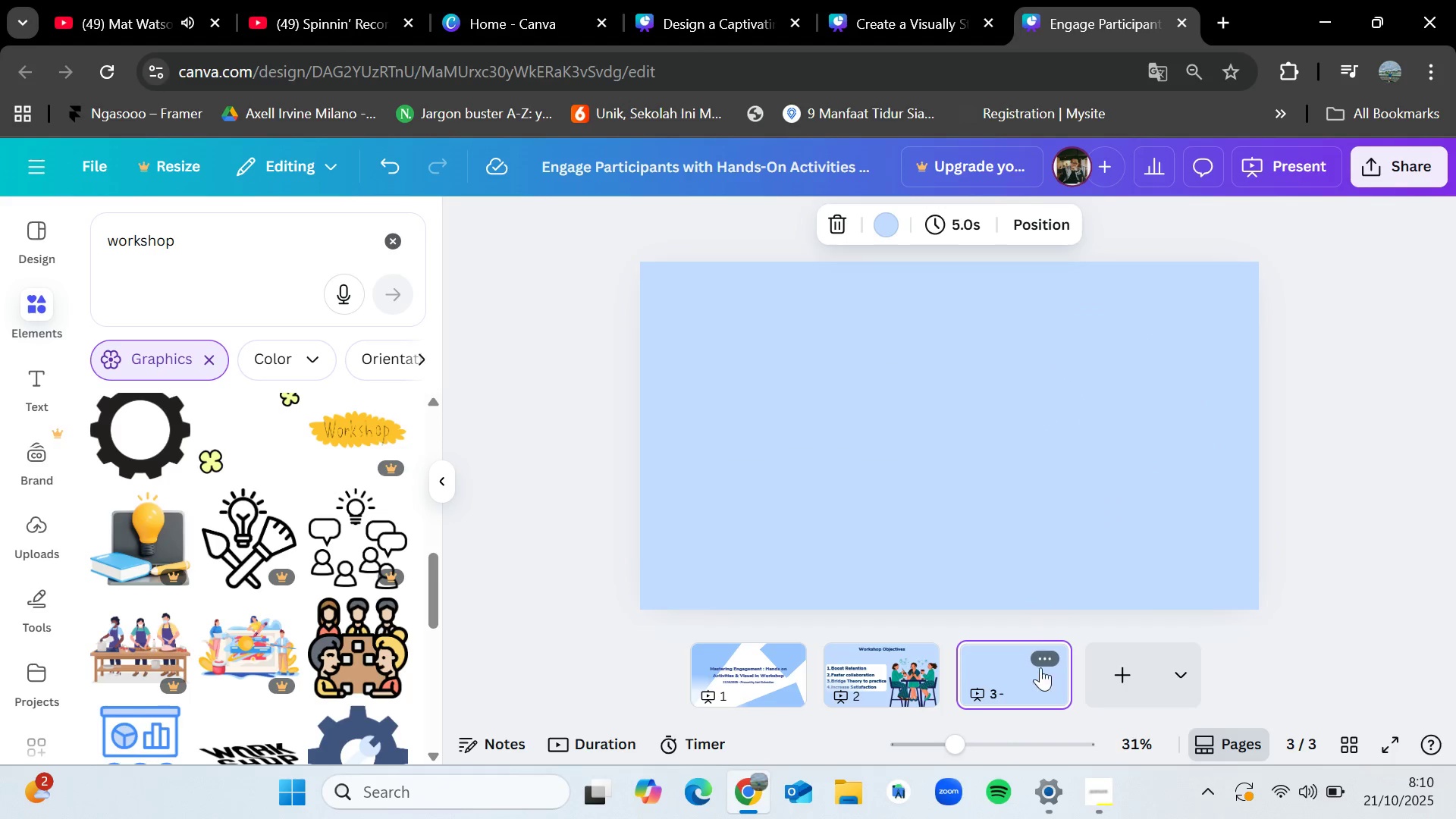 
key(Control+V)
 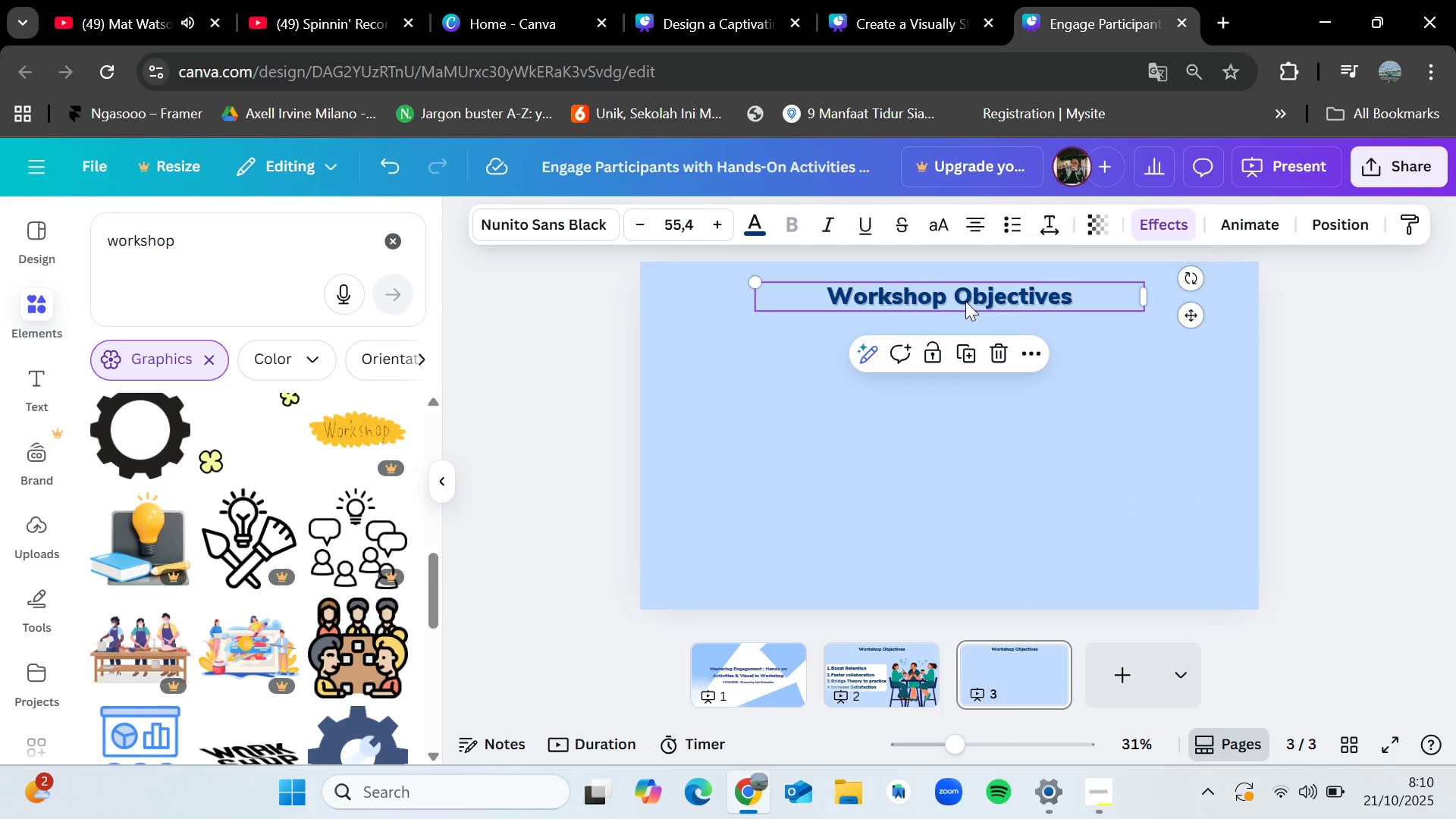 
double_click([965, 301])
 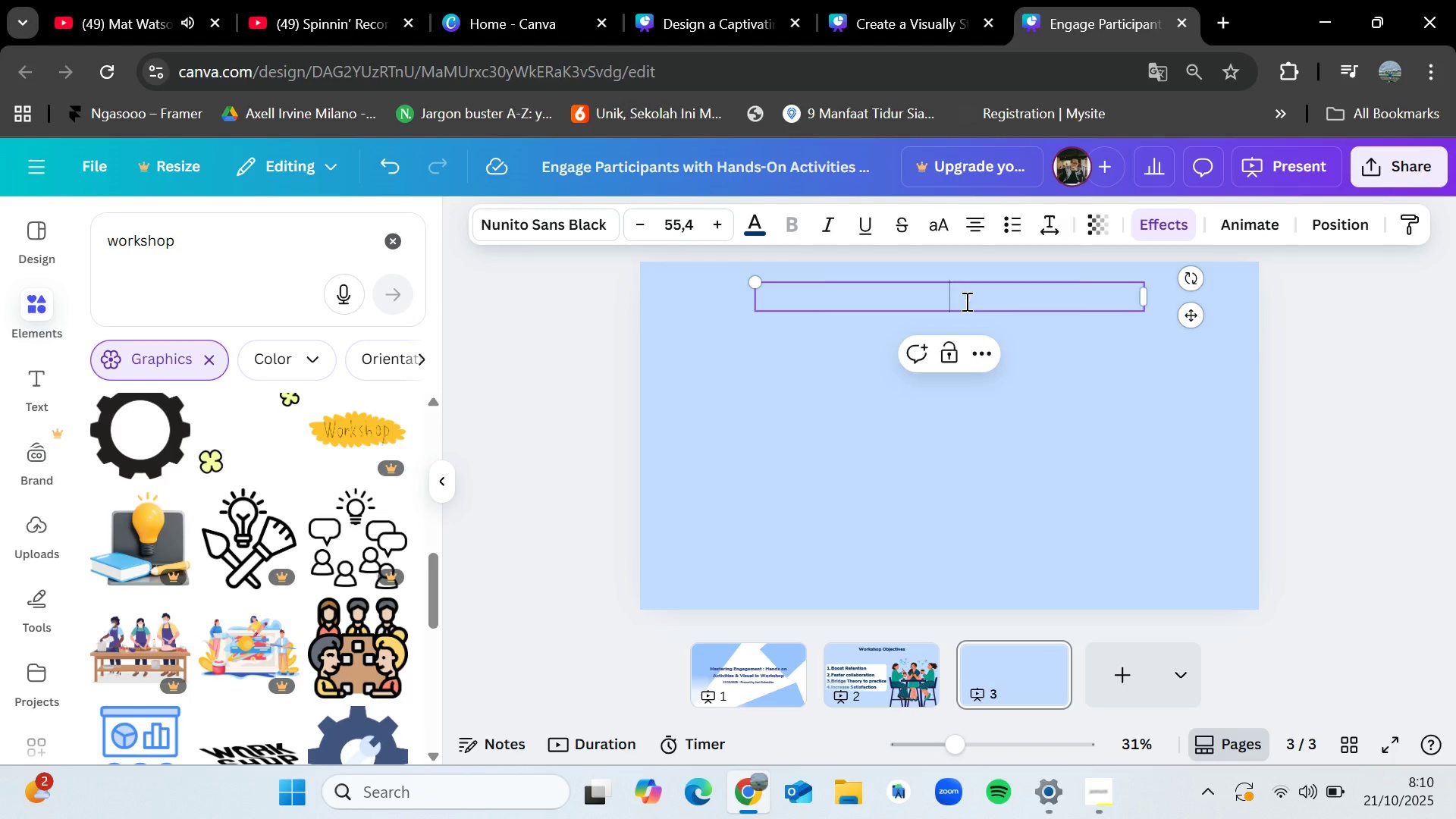 
key(Backspace)
type(Interactive Activity 1 : The Jigsaw Metg)
key(Backspace)
type(hod)
 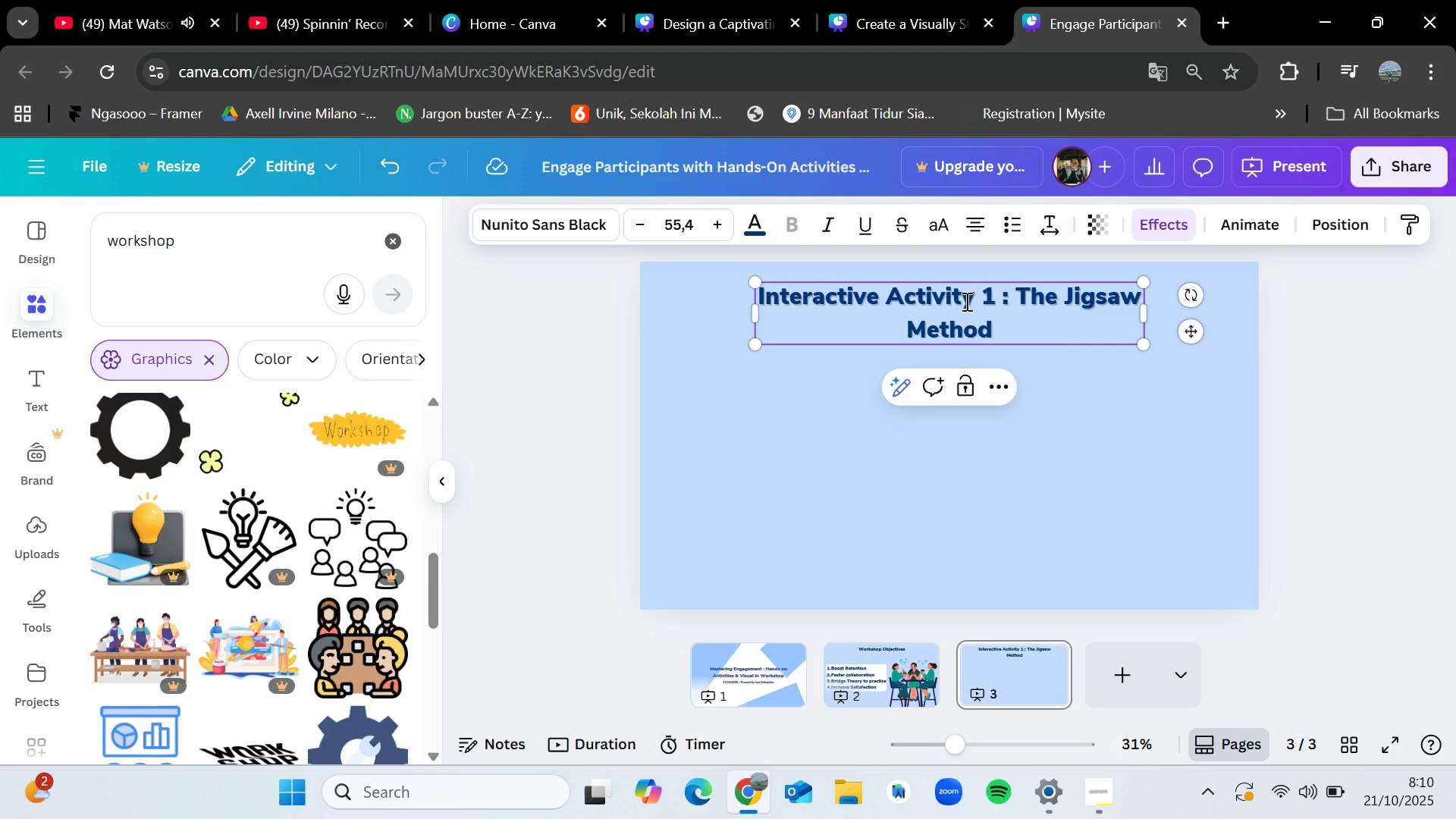 
left_click([1104, 509])
 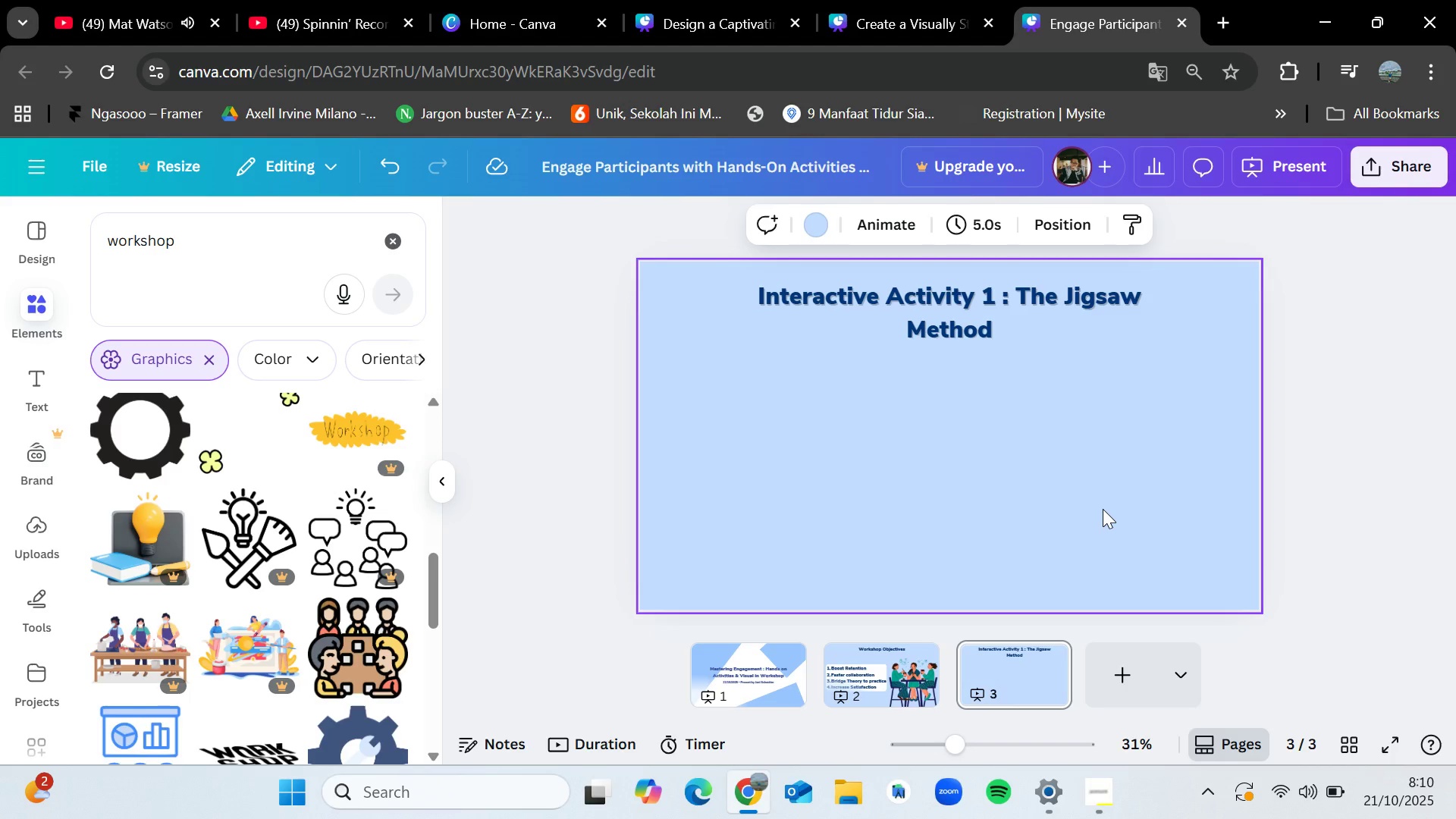 
wait(15.69)
 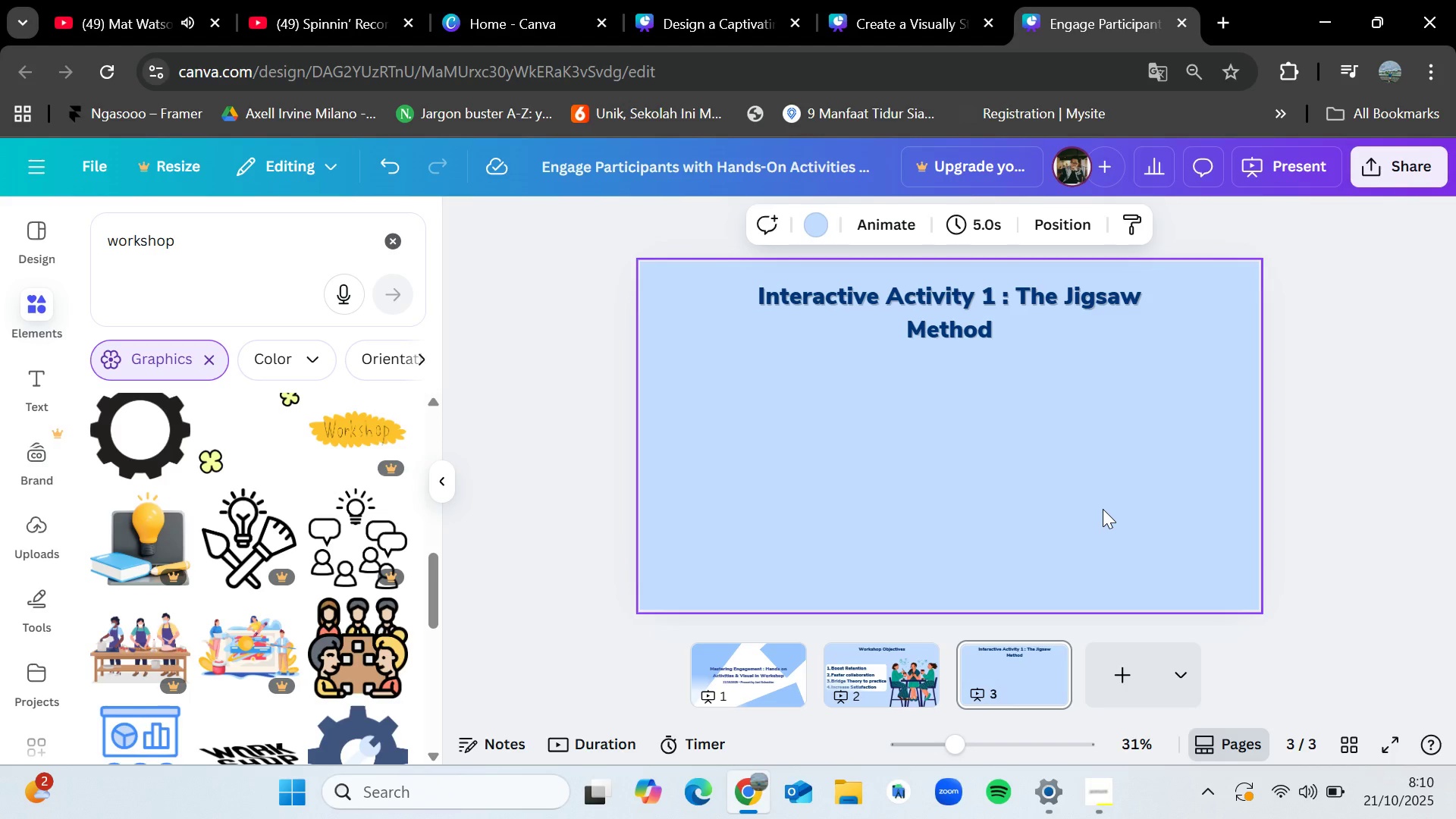 
left_click([866, 674])
 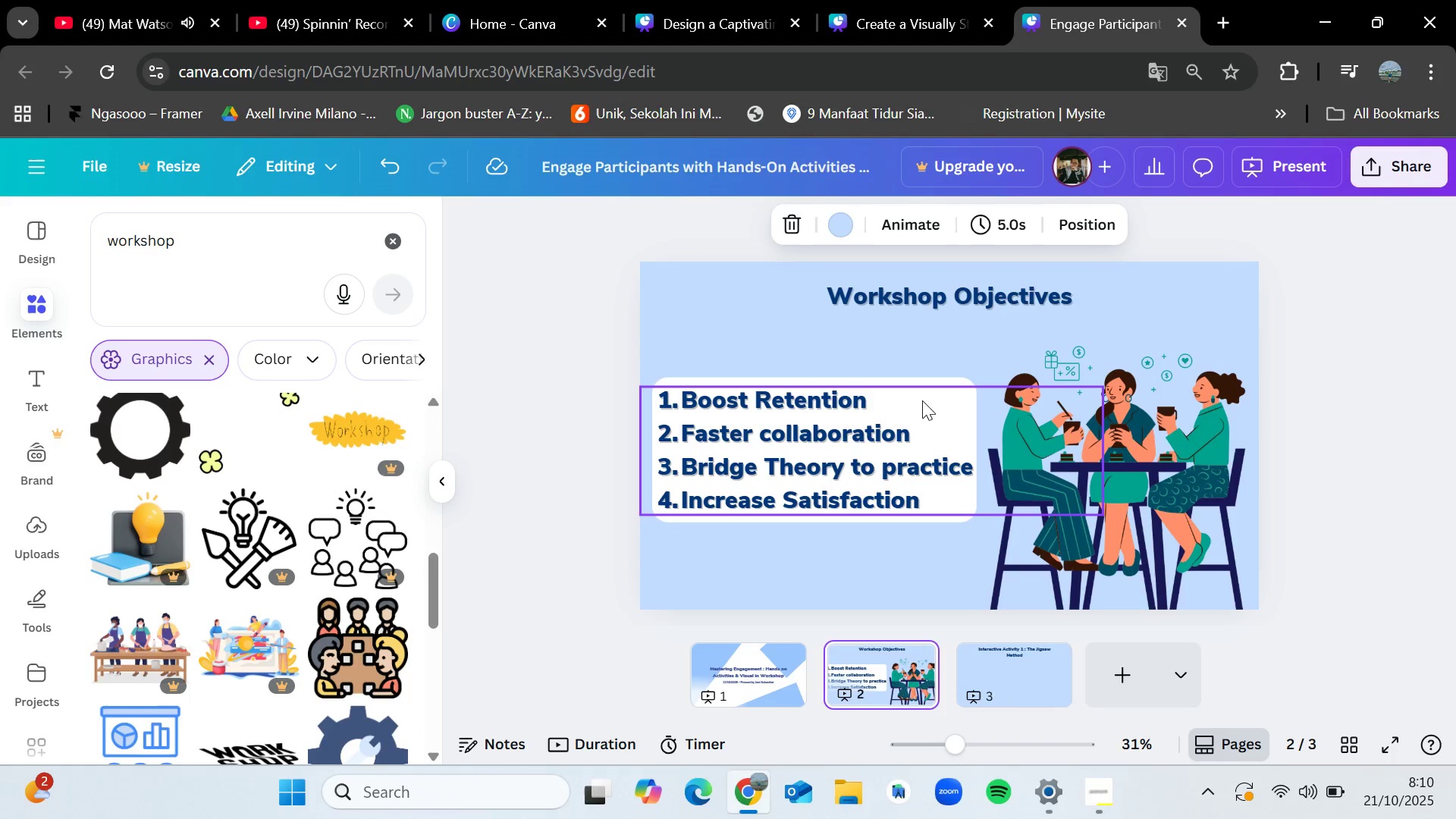 
left_click([863, 436])
 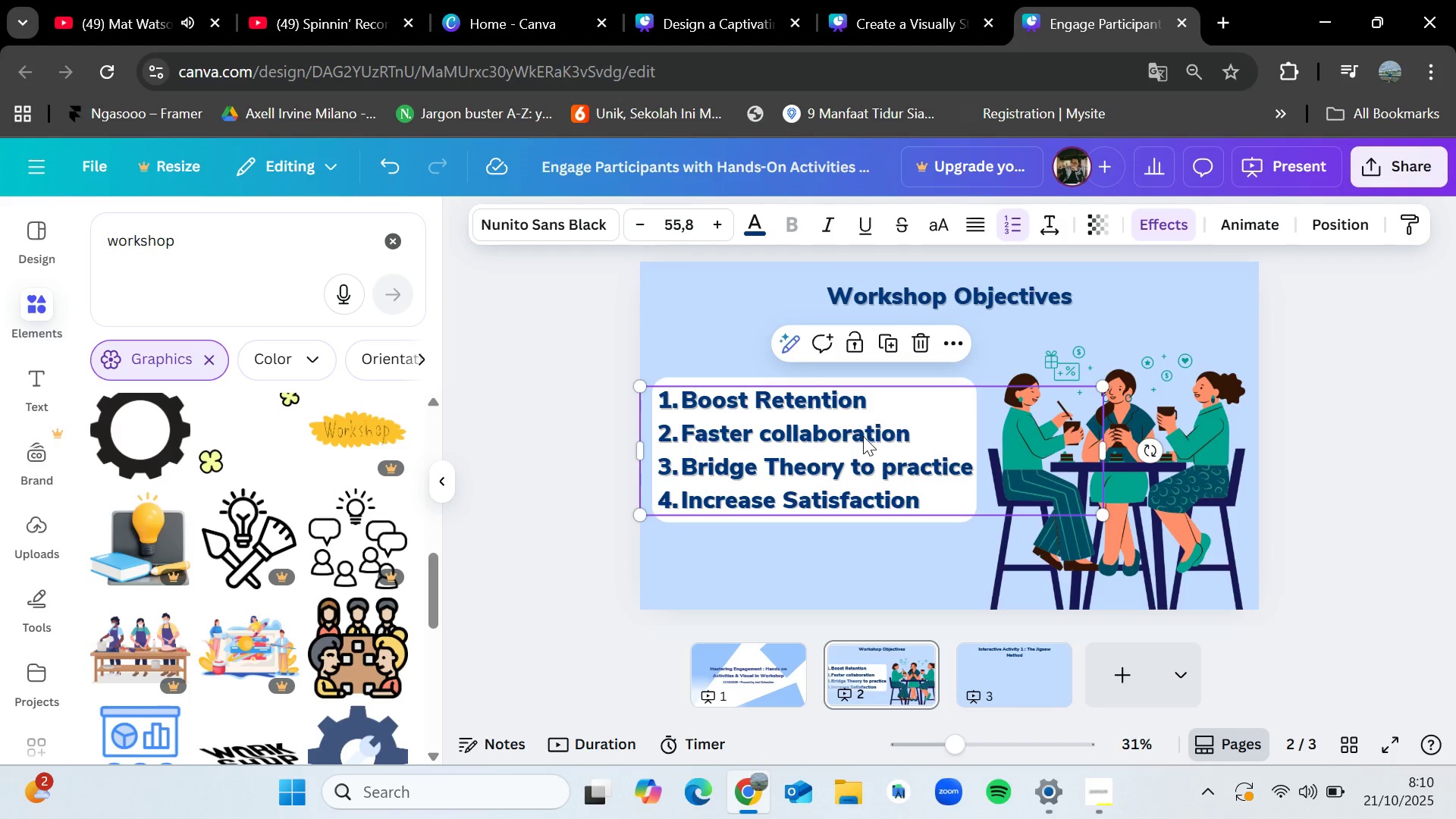 
key(Control+C)
 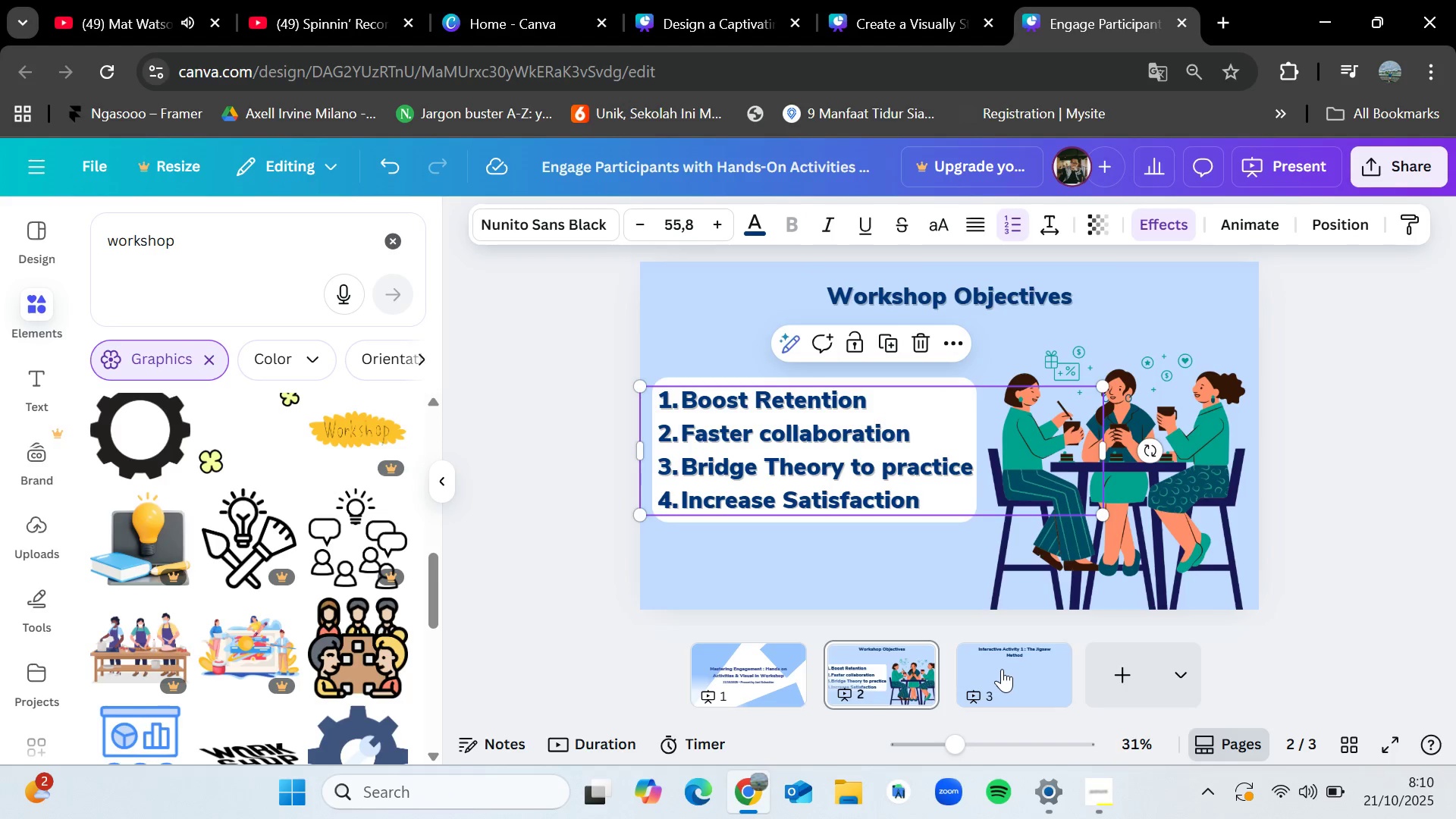 
left_click([1002, 669])
 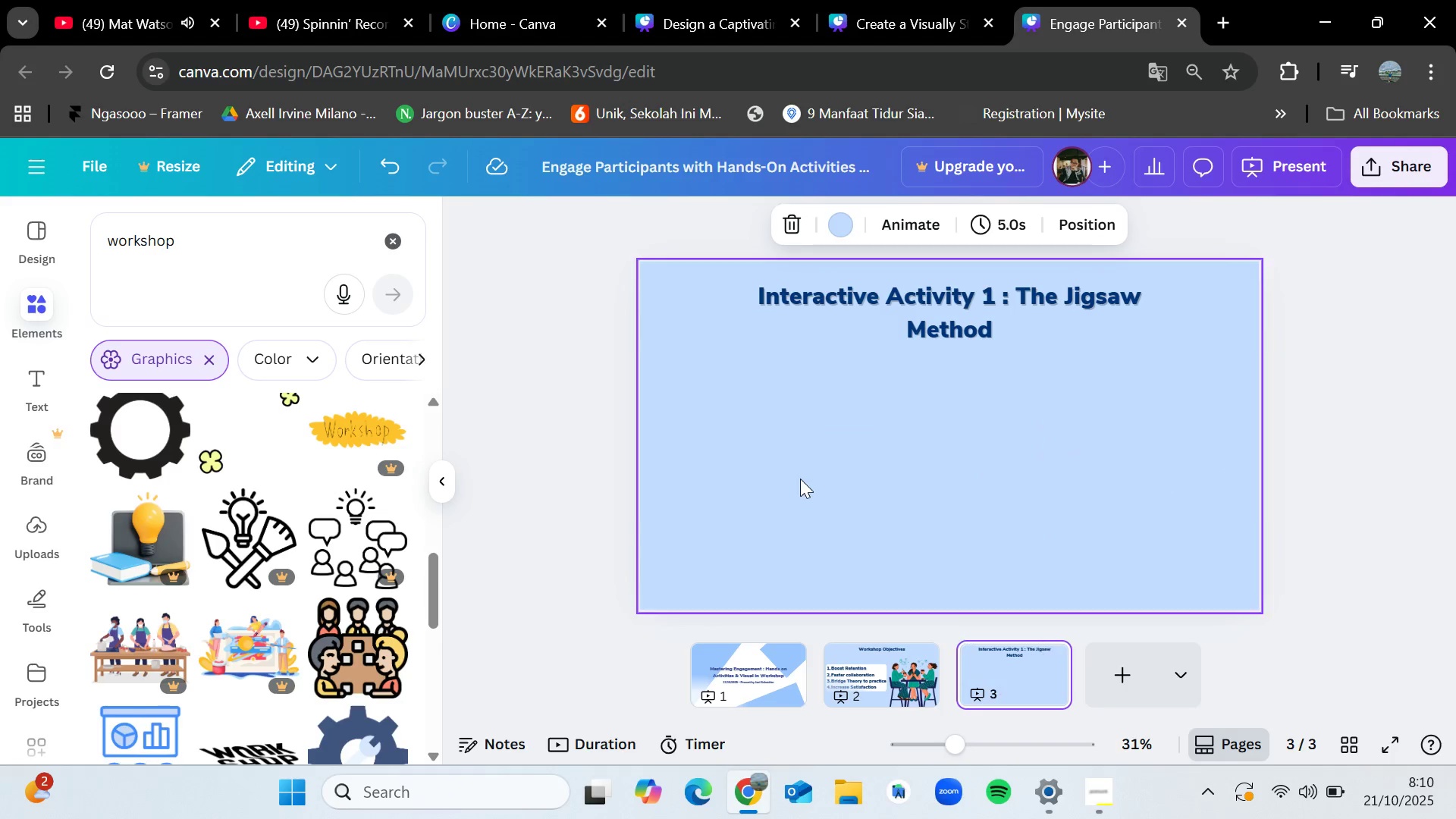 
key(Control+V)
 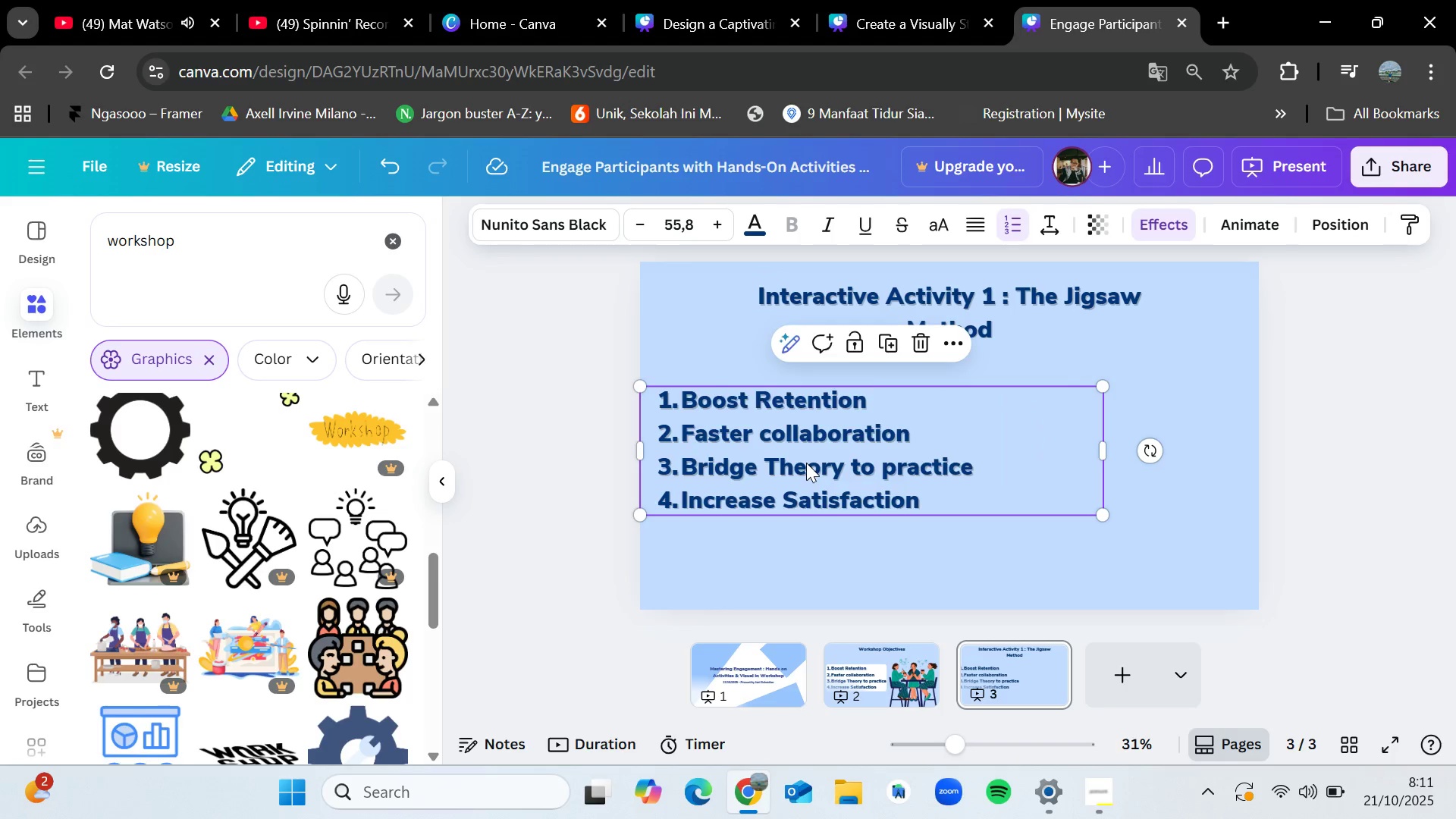 
double_click([806, 463])
 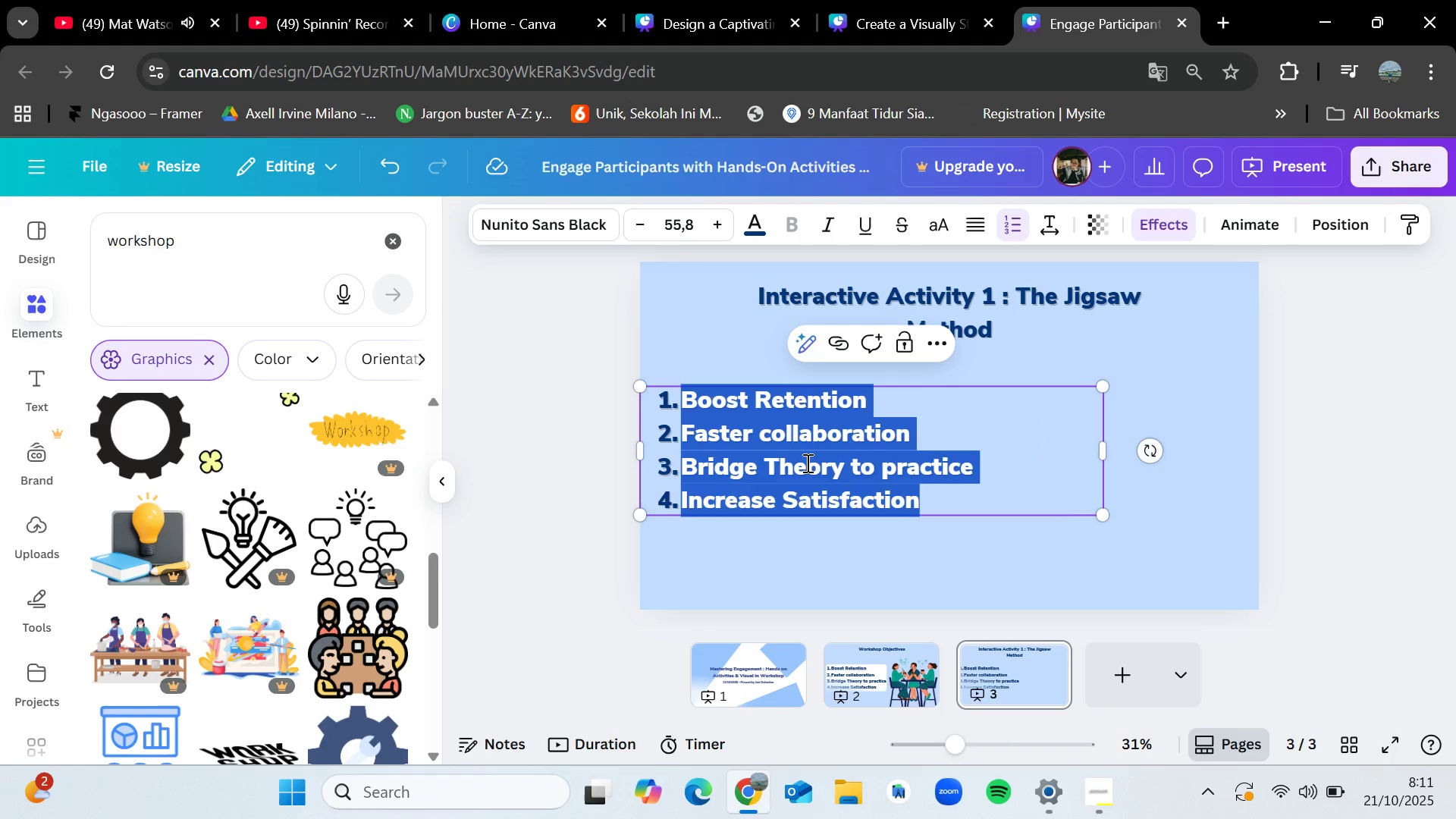 
key(Backspace)
 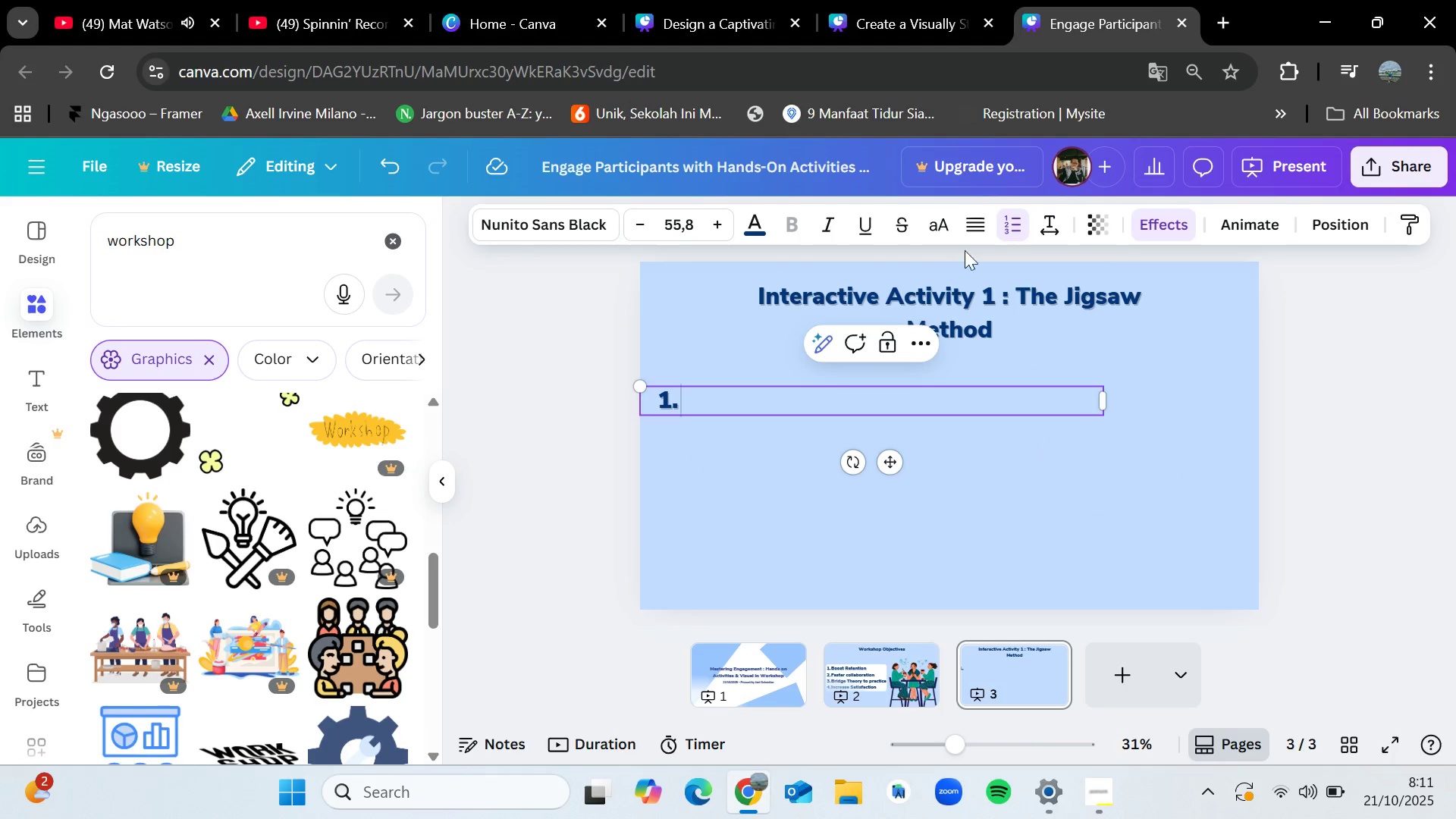 
left_click([1014, 231])
 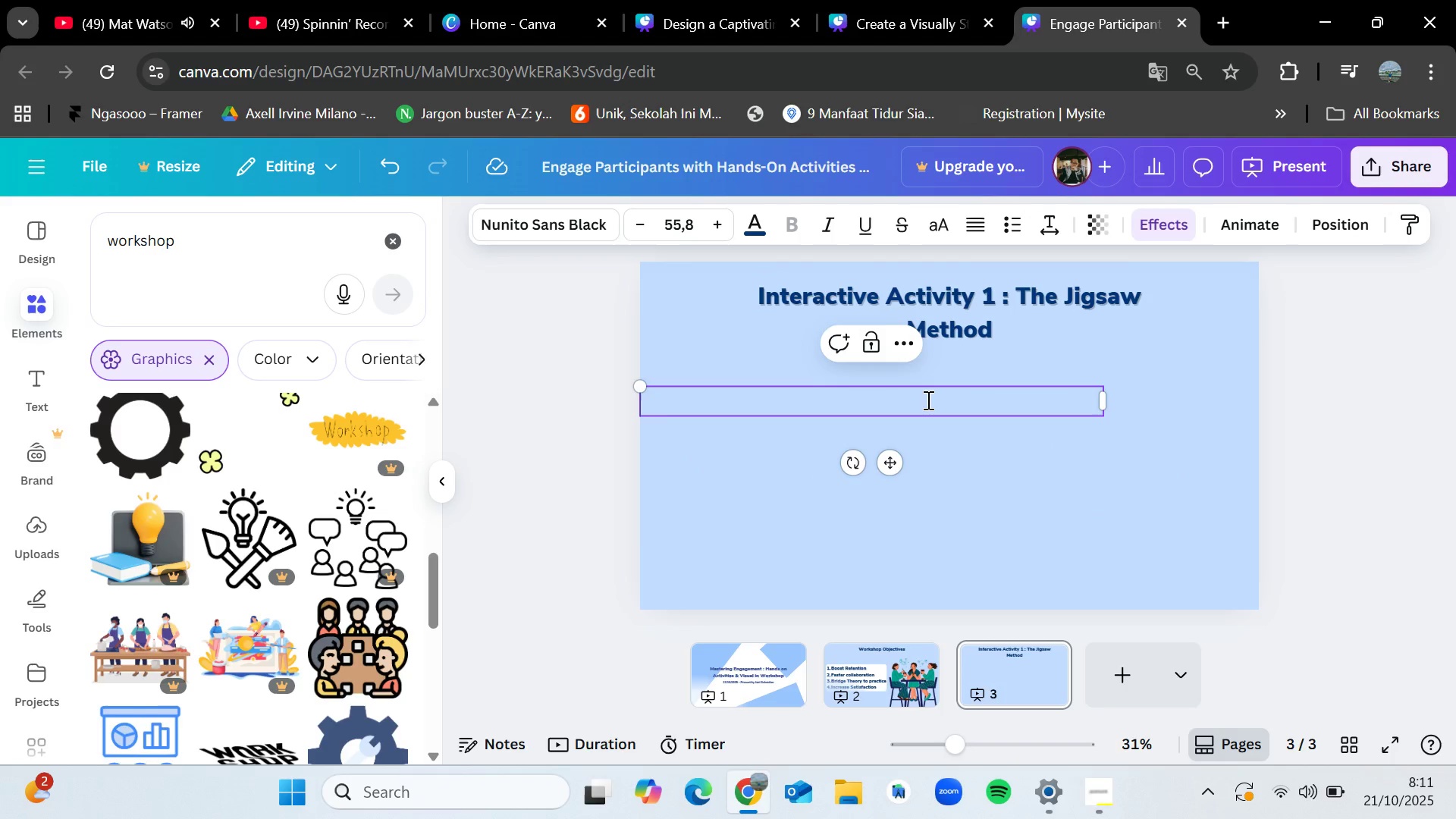 
double_click([927, 400])
 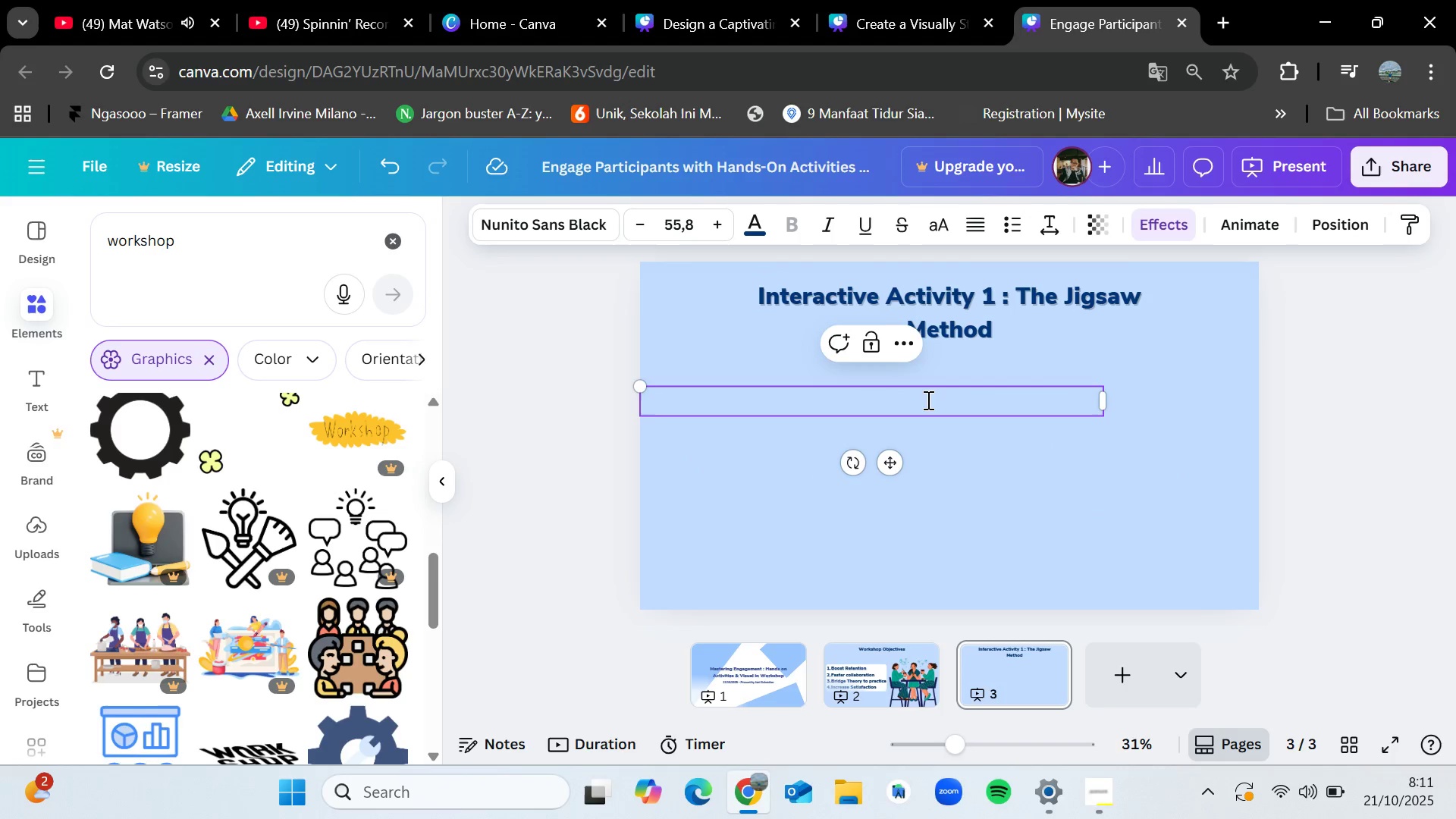 
type(df)
 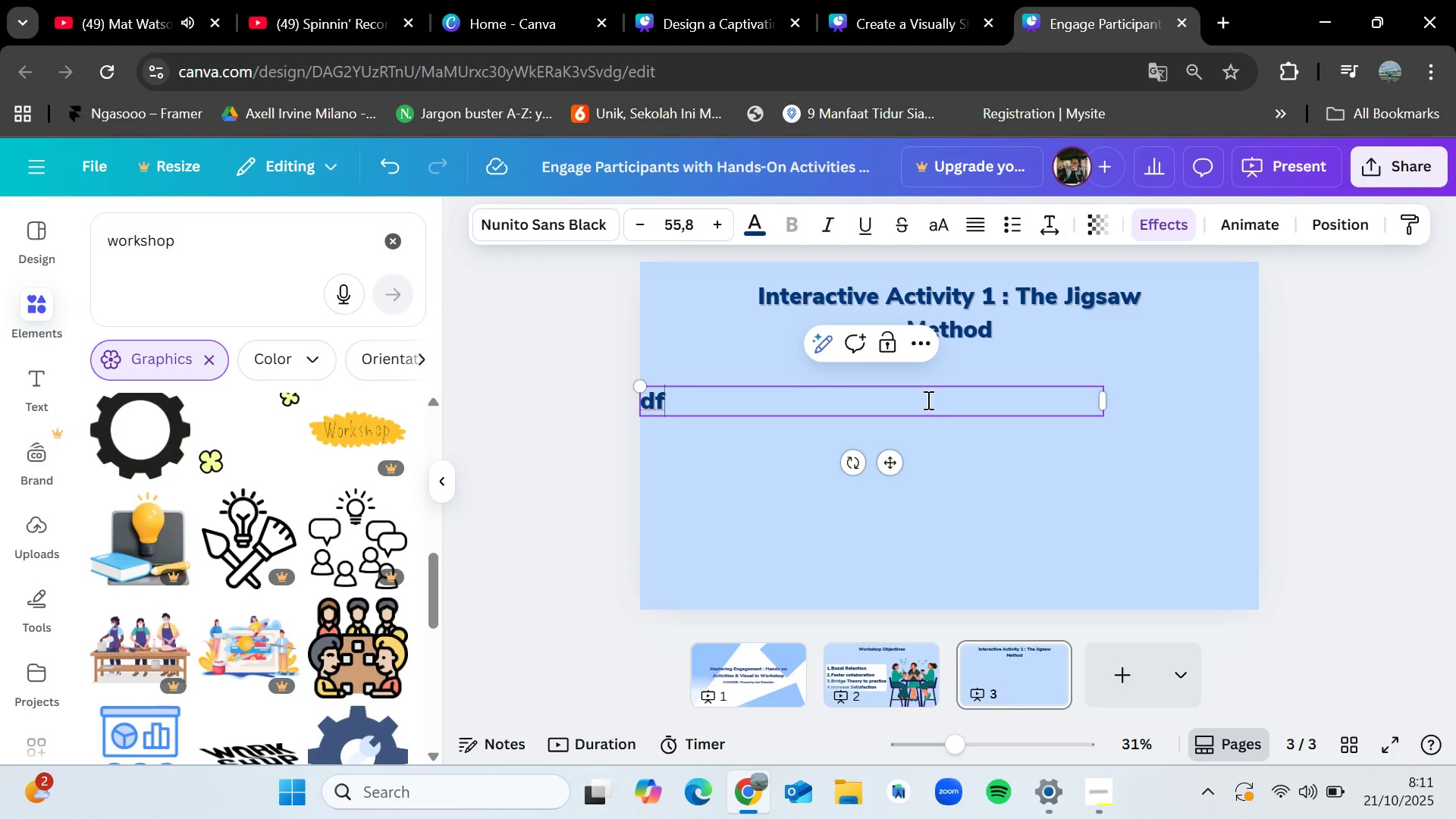 
key(Backspace)
key(Backspace)
type(Break complex material into smaller parts.Ass)
key(Backspace)
key(Backspace)
key(Backspace)
key(Backspace)
type(. a)
key(Backspace)
type(Assign)
 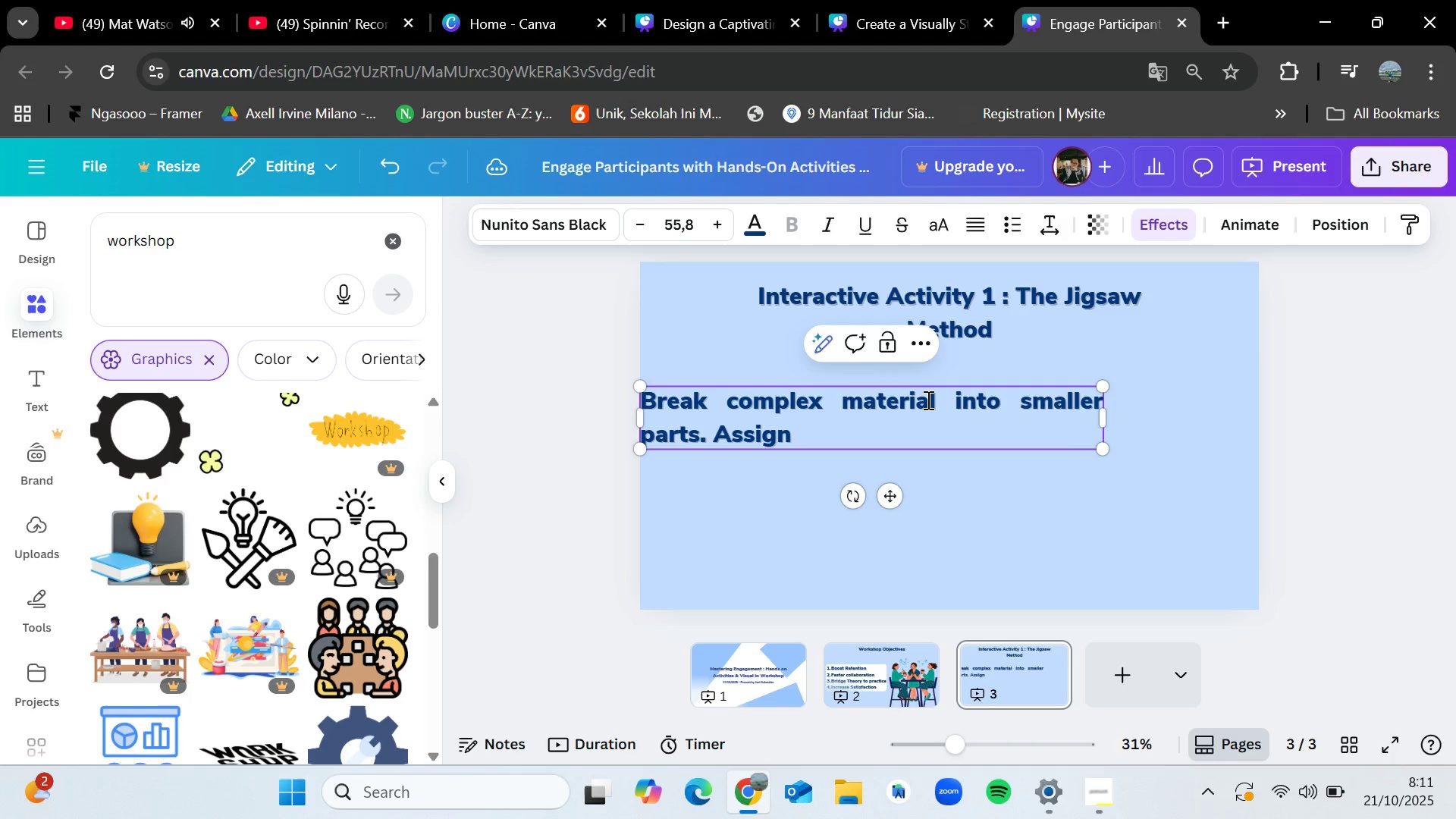 
type( each participants)
 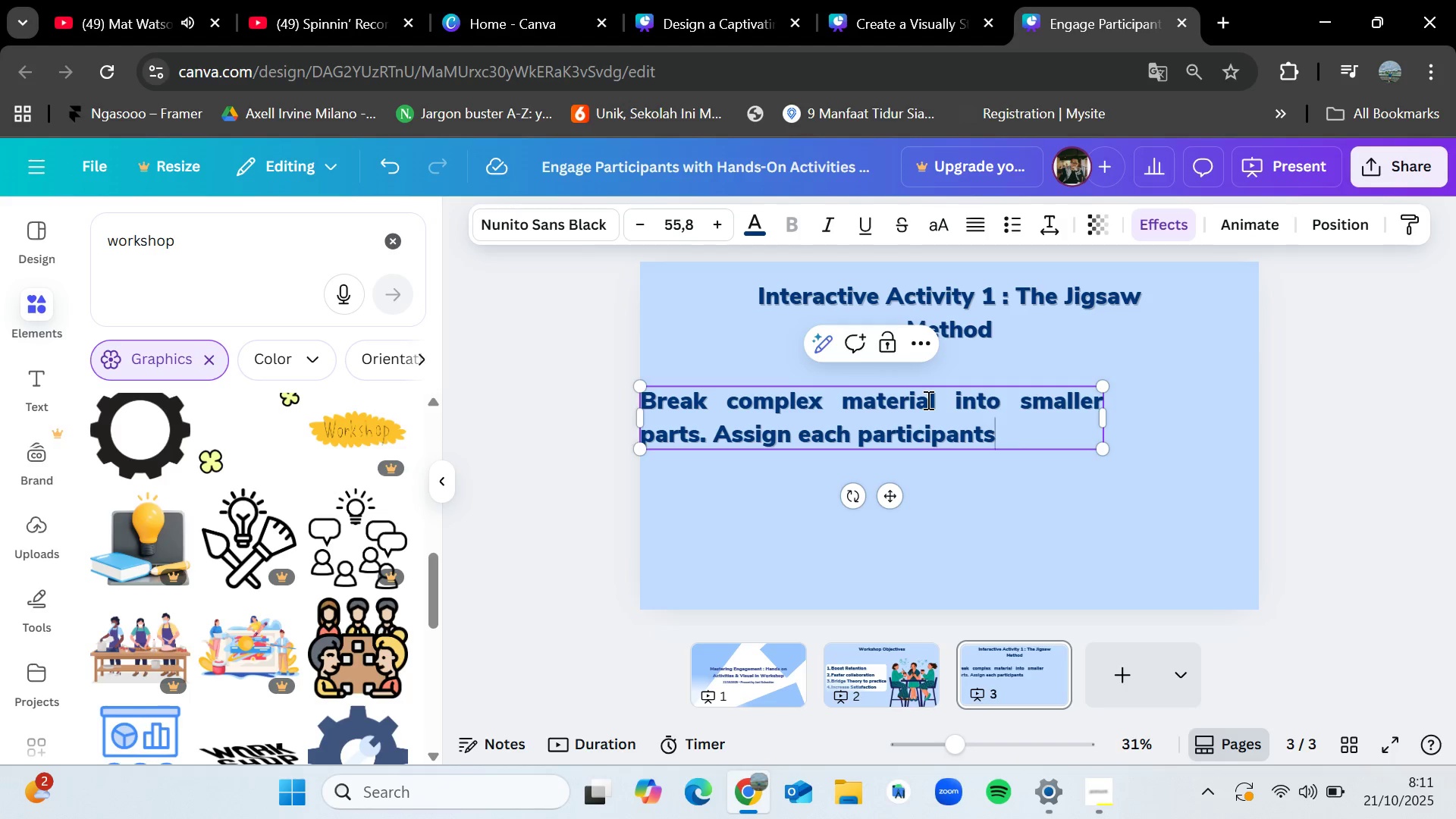 
key(Backspace)
type( a different piece to master smd)
key(Backspace)
key(Backspace)
key(Backspace)
type(and then)
 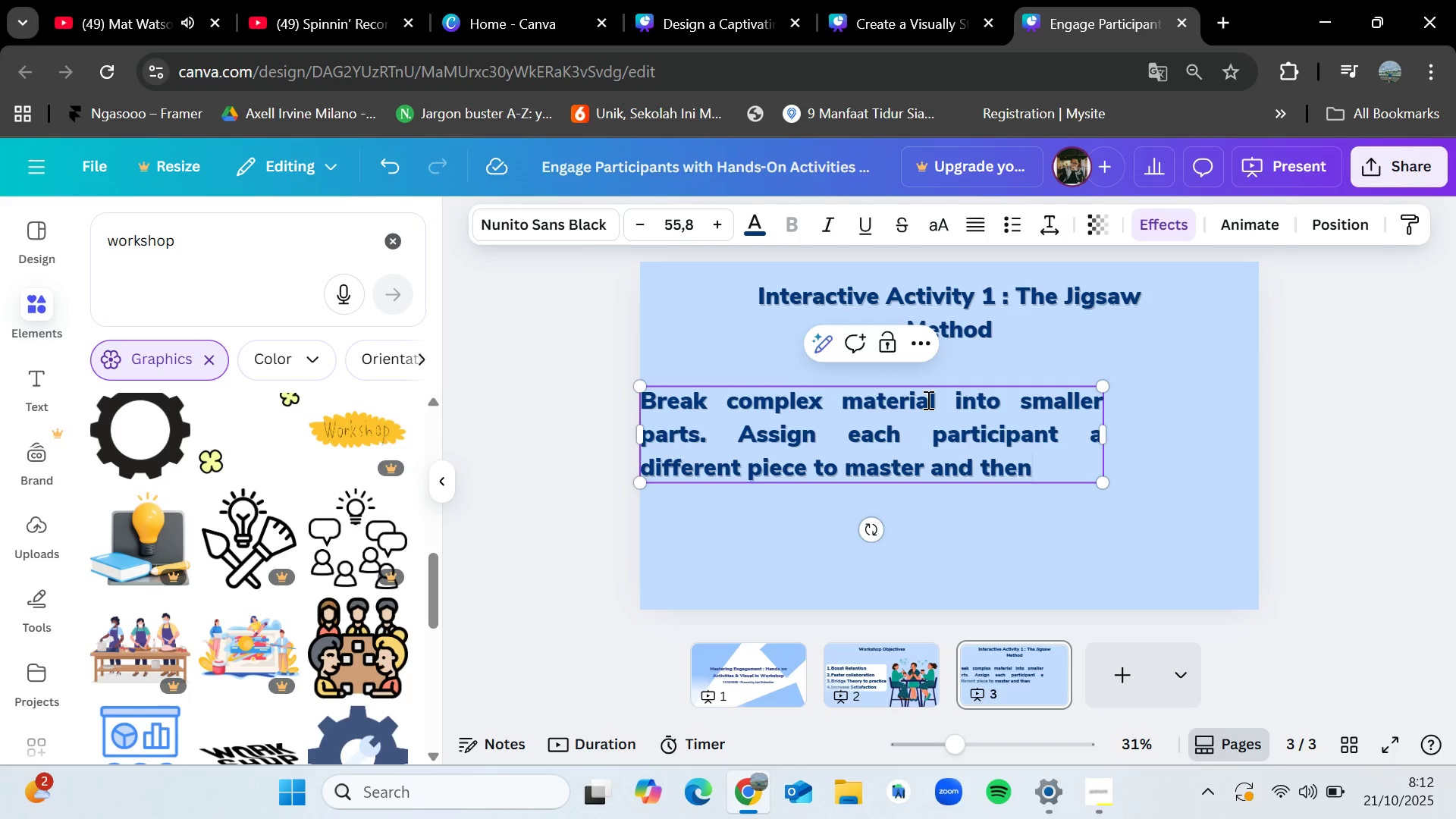 
type( teach to their gru)
key(Backspace)
type(oup)
 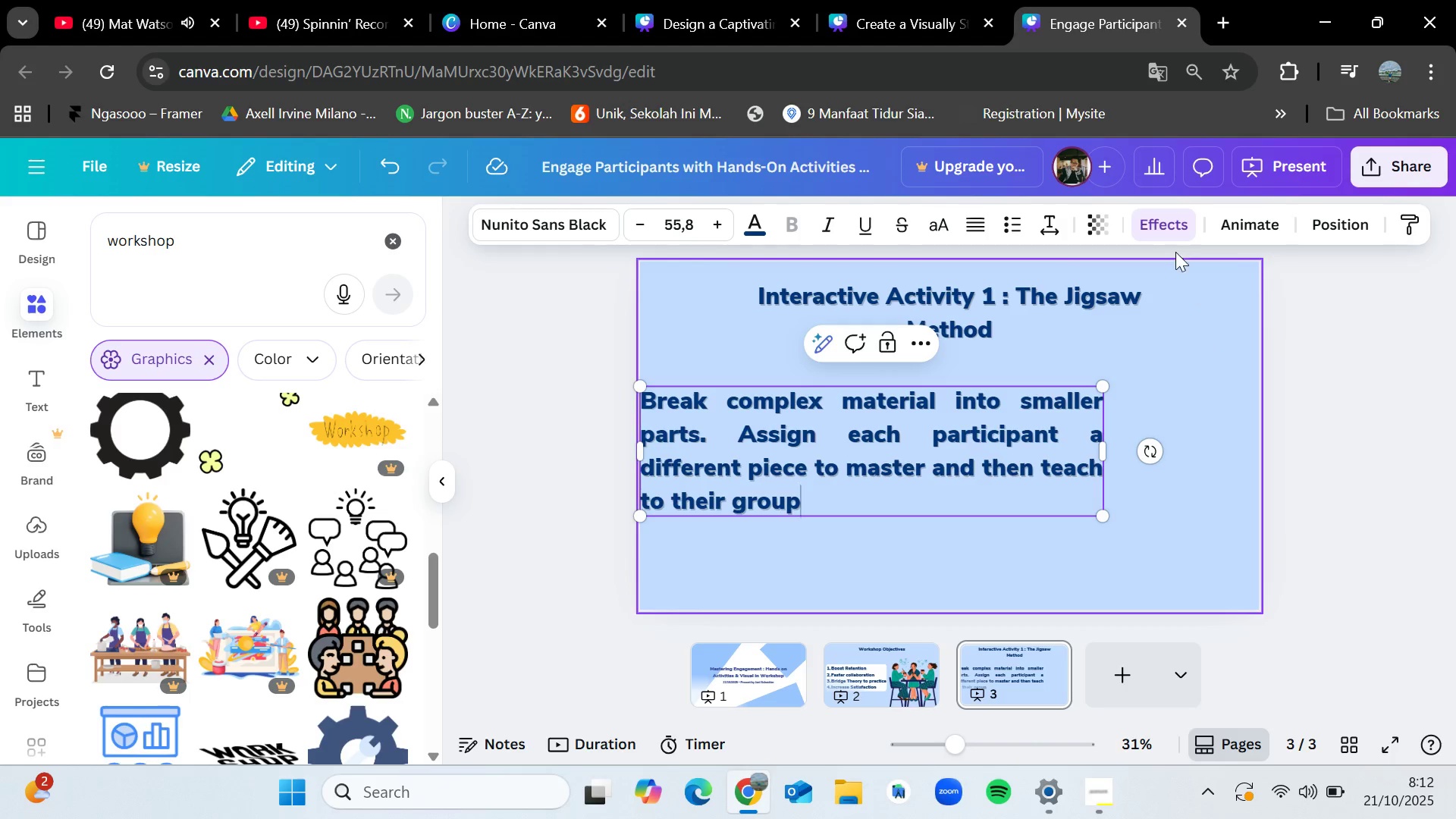 
left_click([1170, 350])
 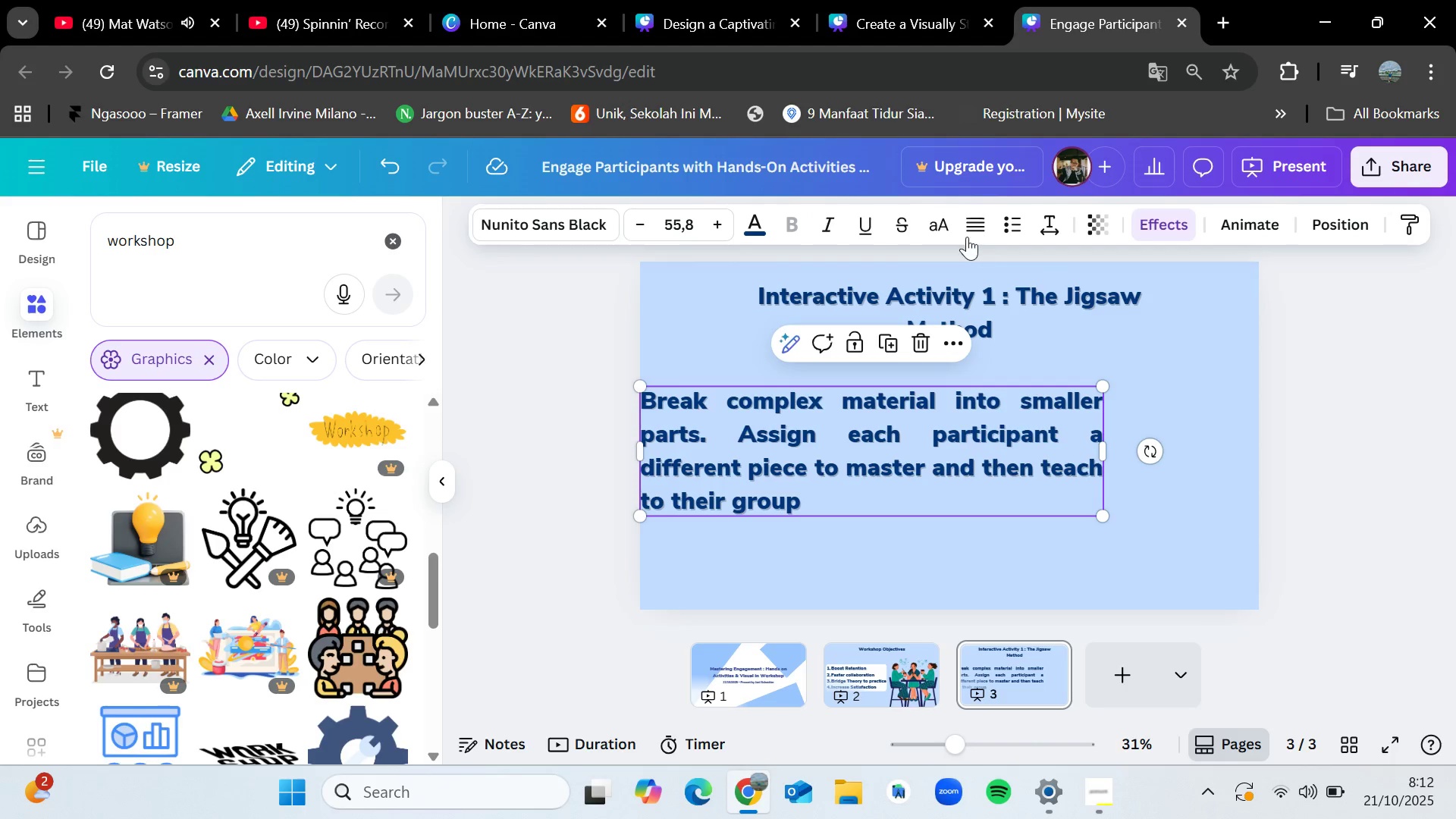 
left_click([965, 231])
 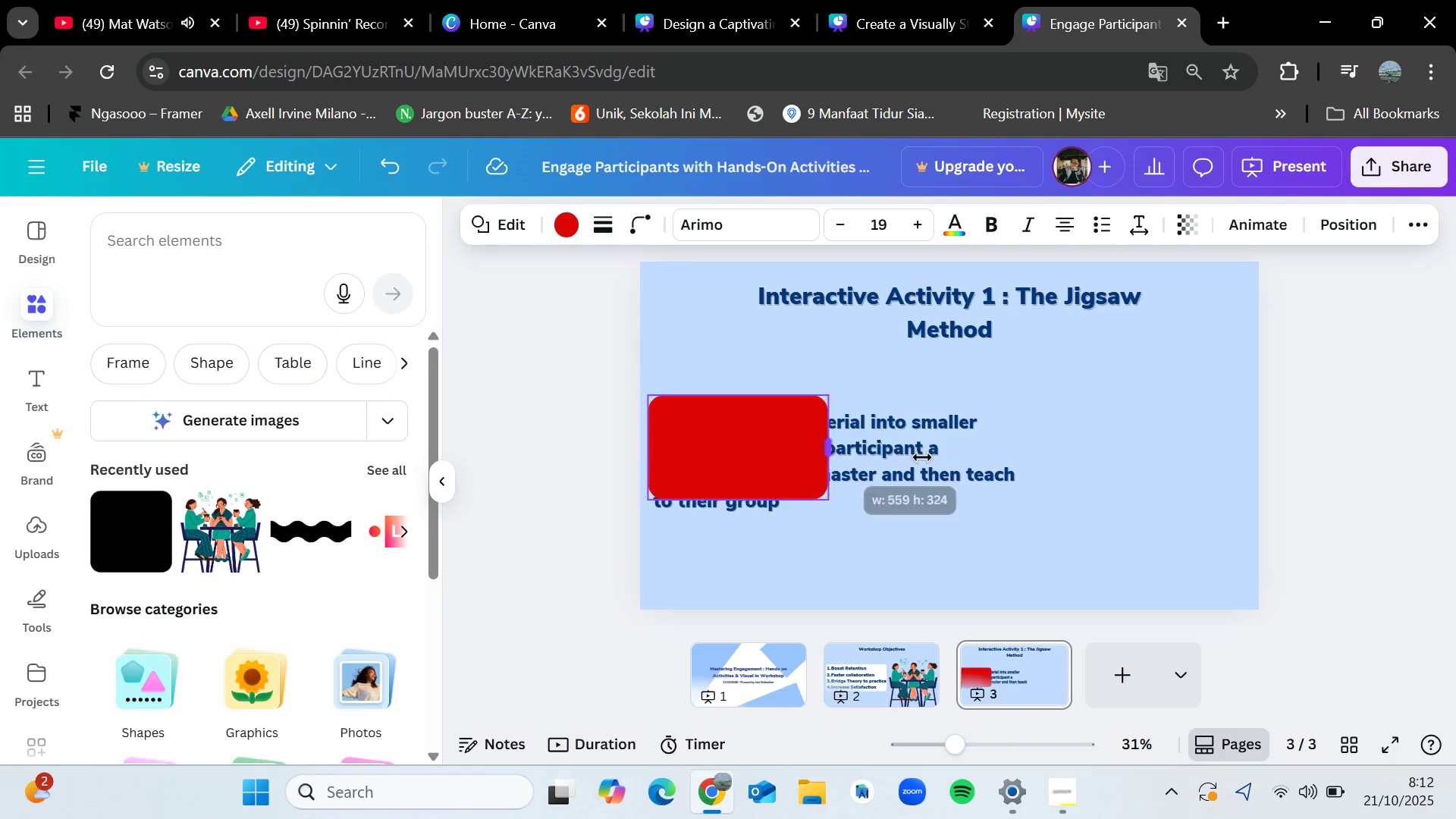 
wait(15.15)
 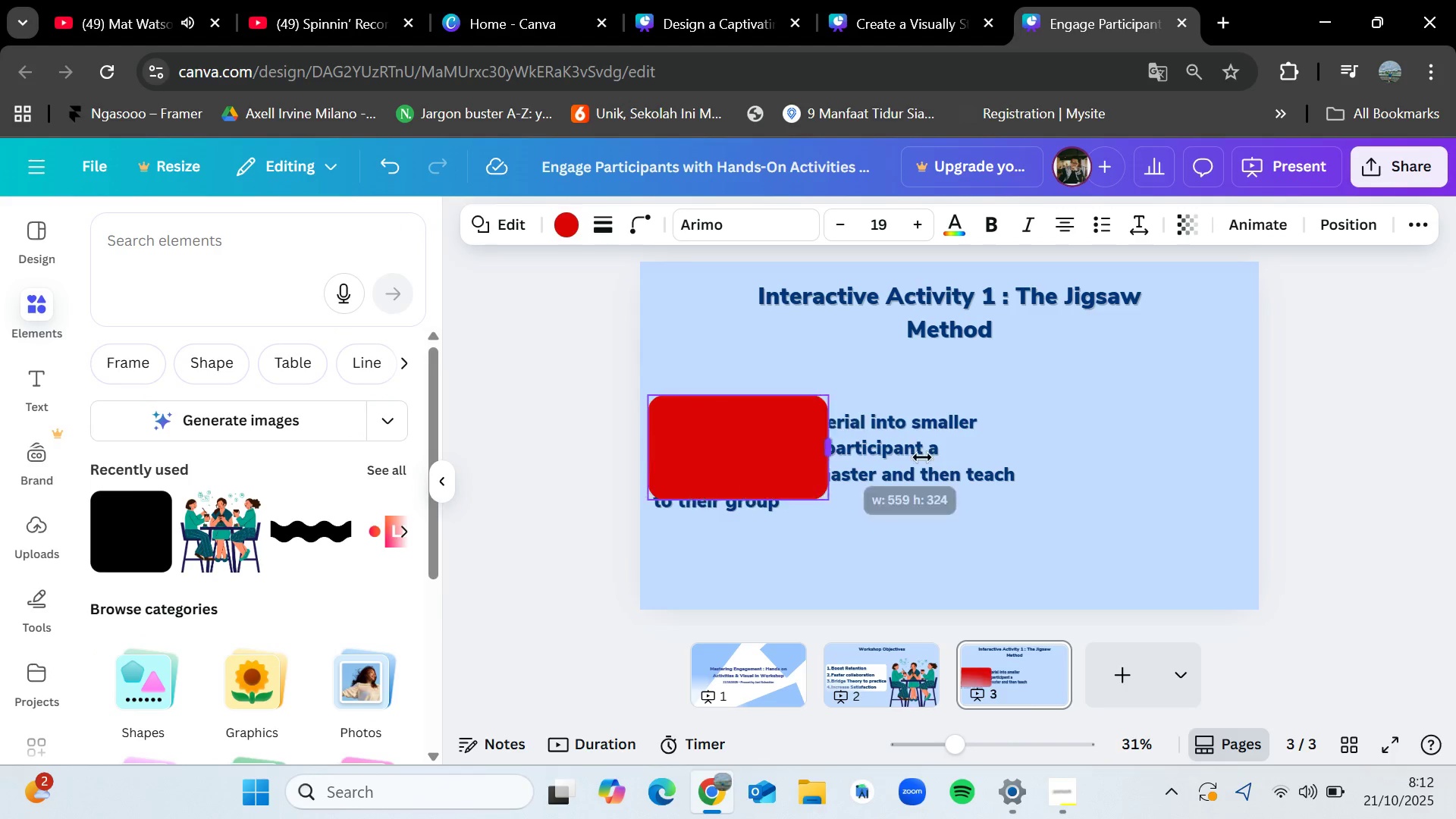 
left_click([573, 223])
 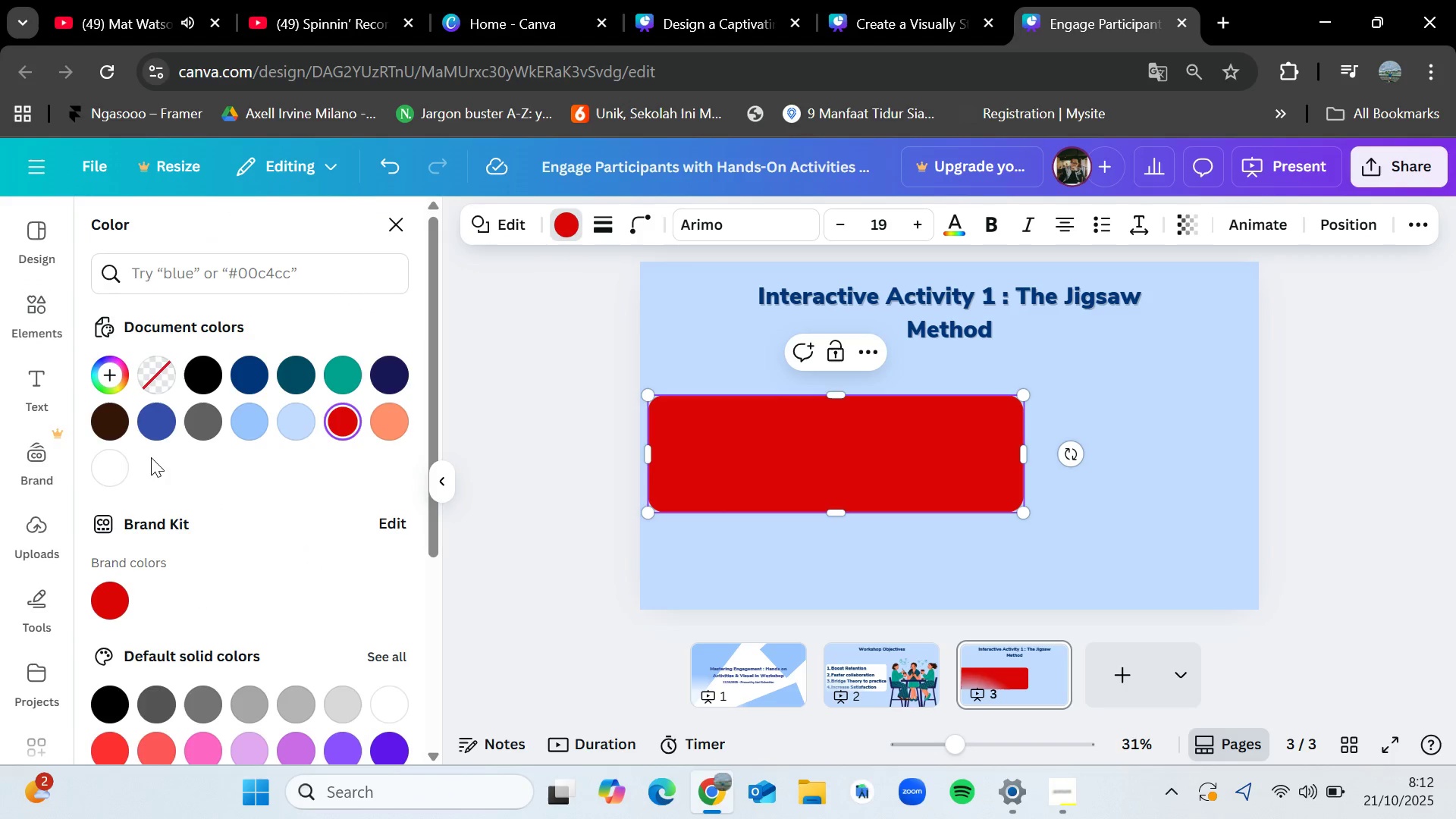 
left_click([126, 460])
 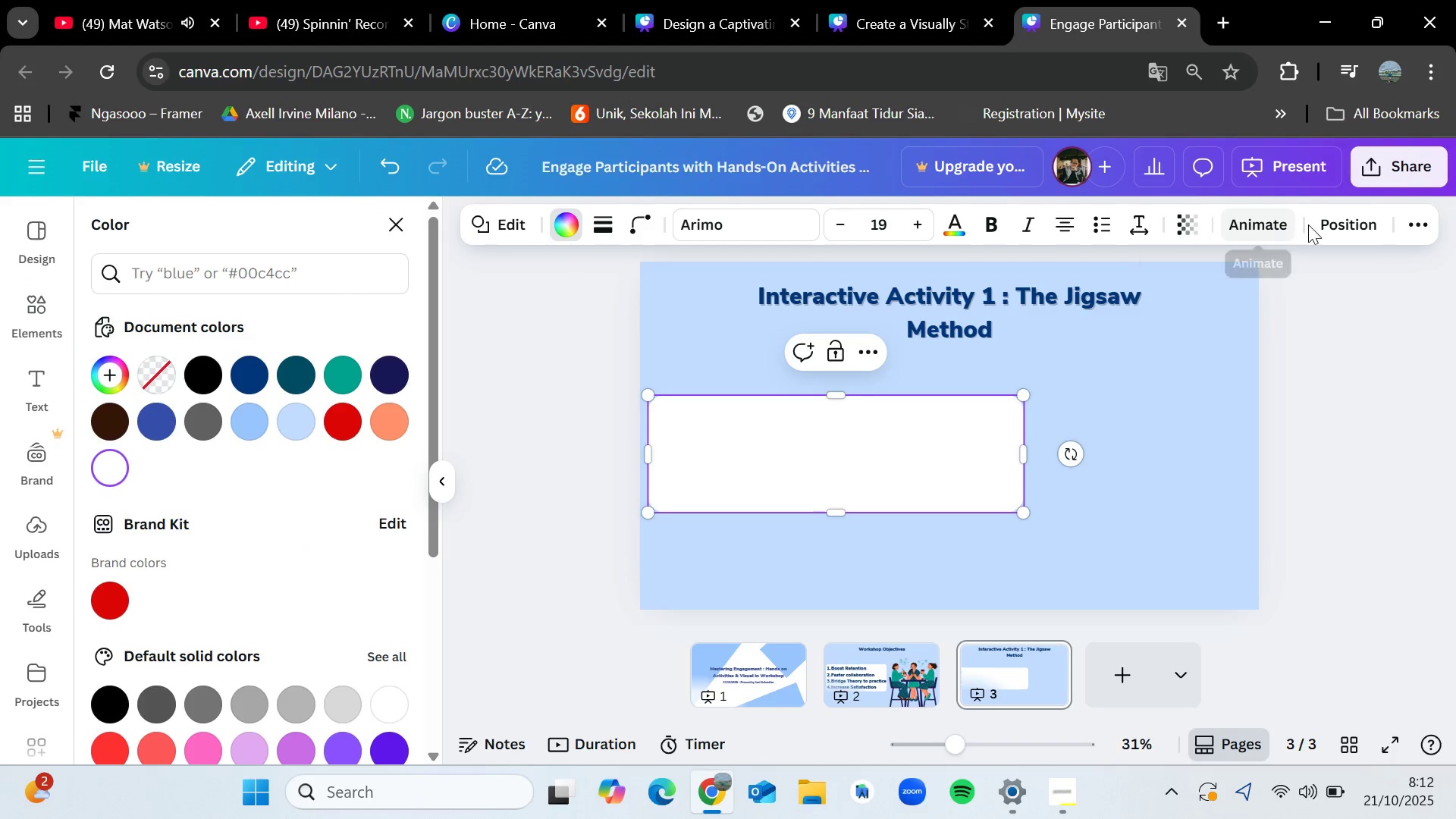 
left_click([1329, 222])
 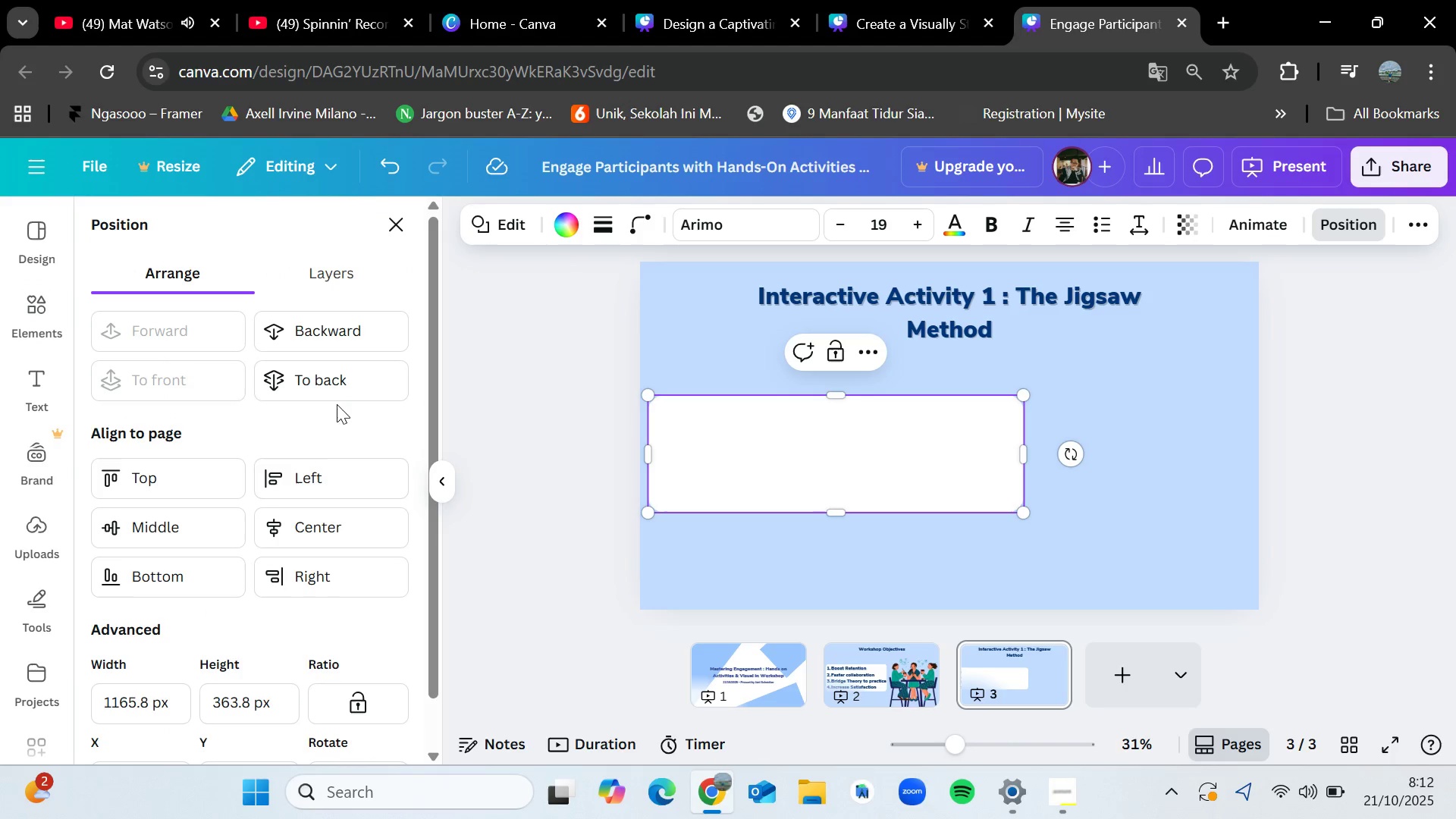 
left_click([344, 385])
 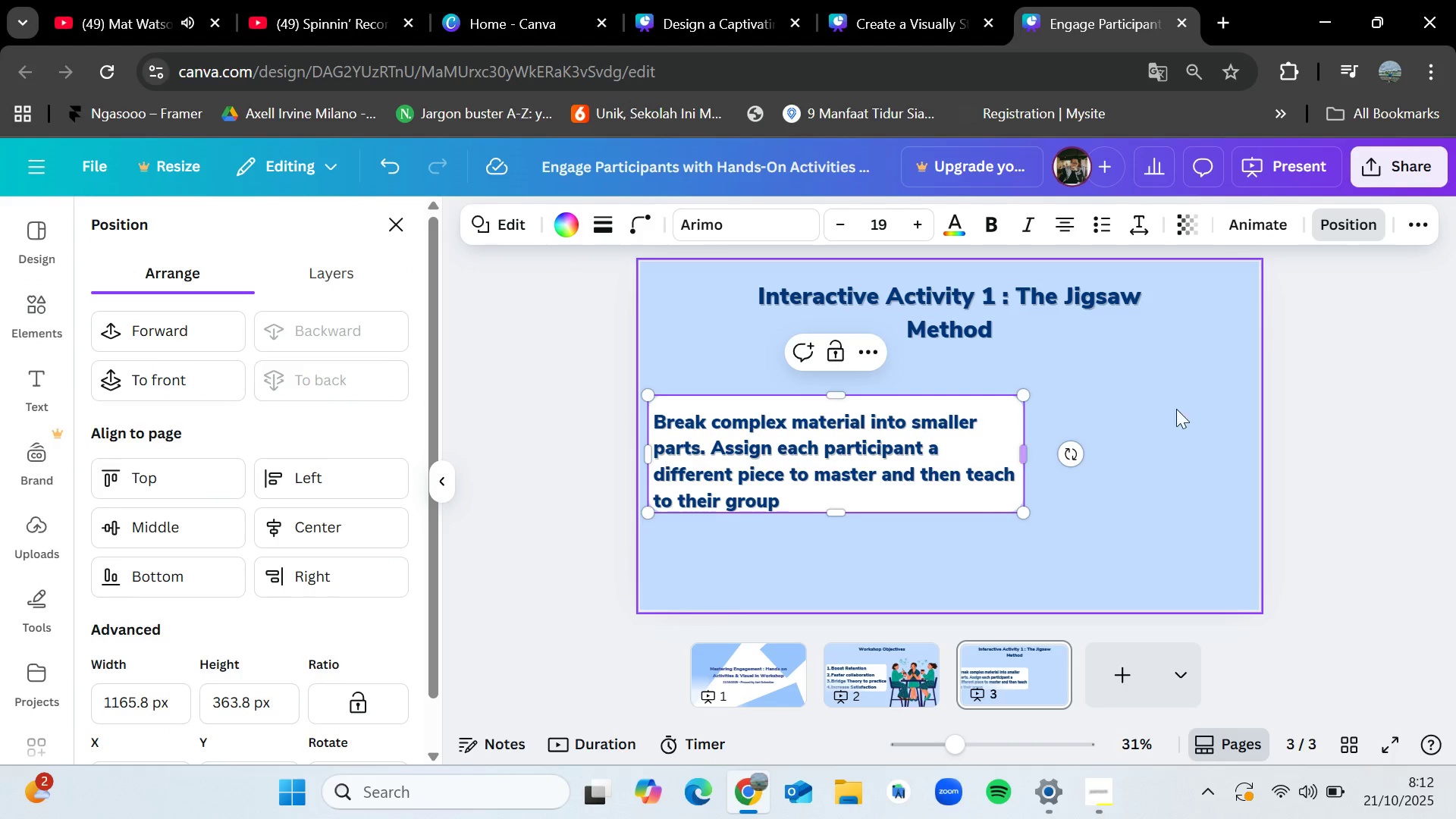 
left_click([1290, 390])
 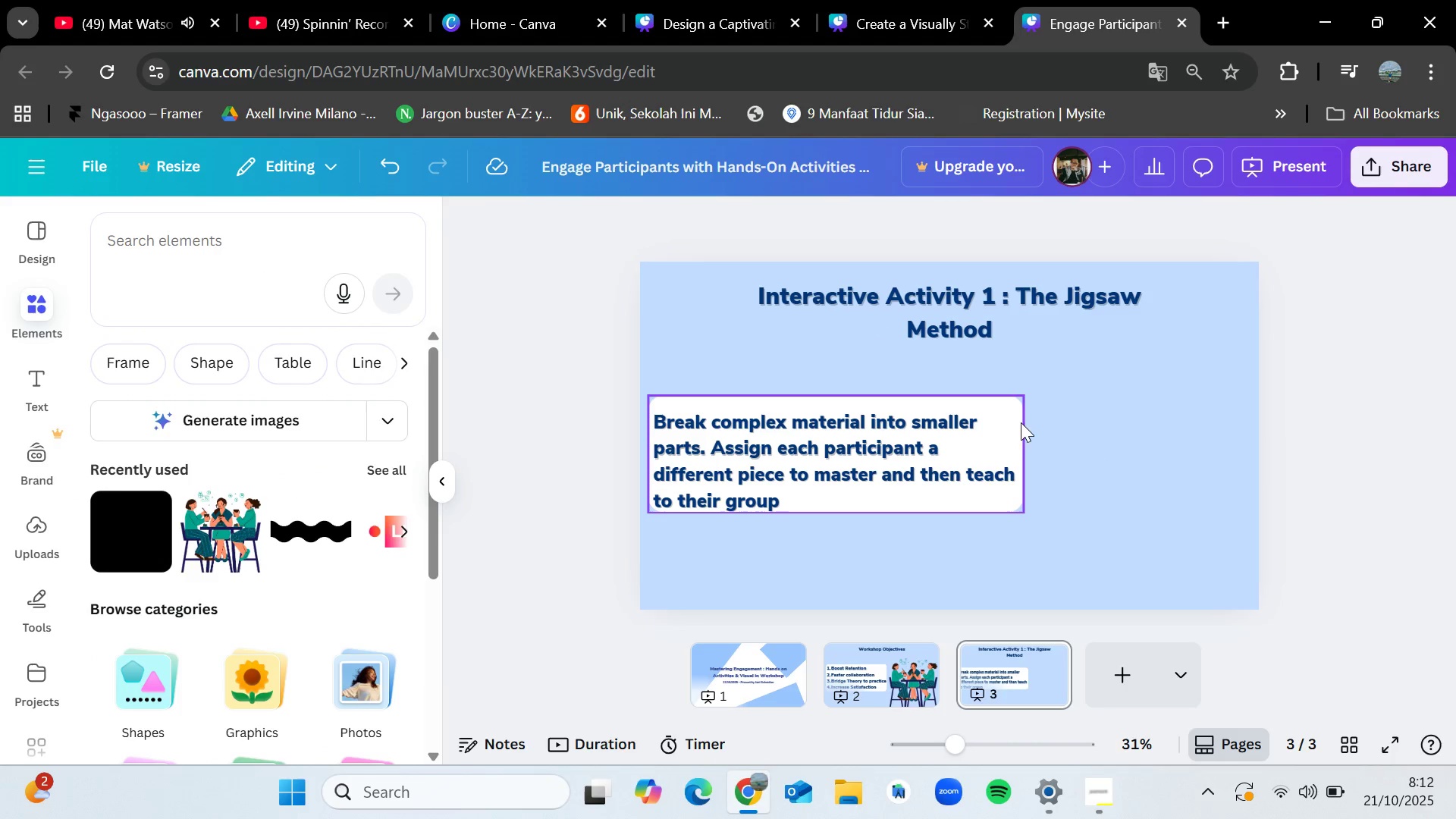 
left_click([1016, 416])
 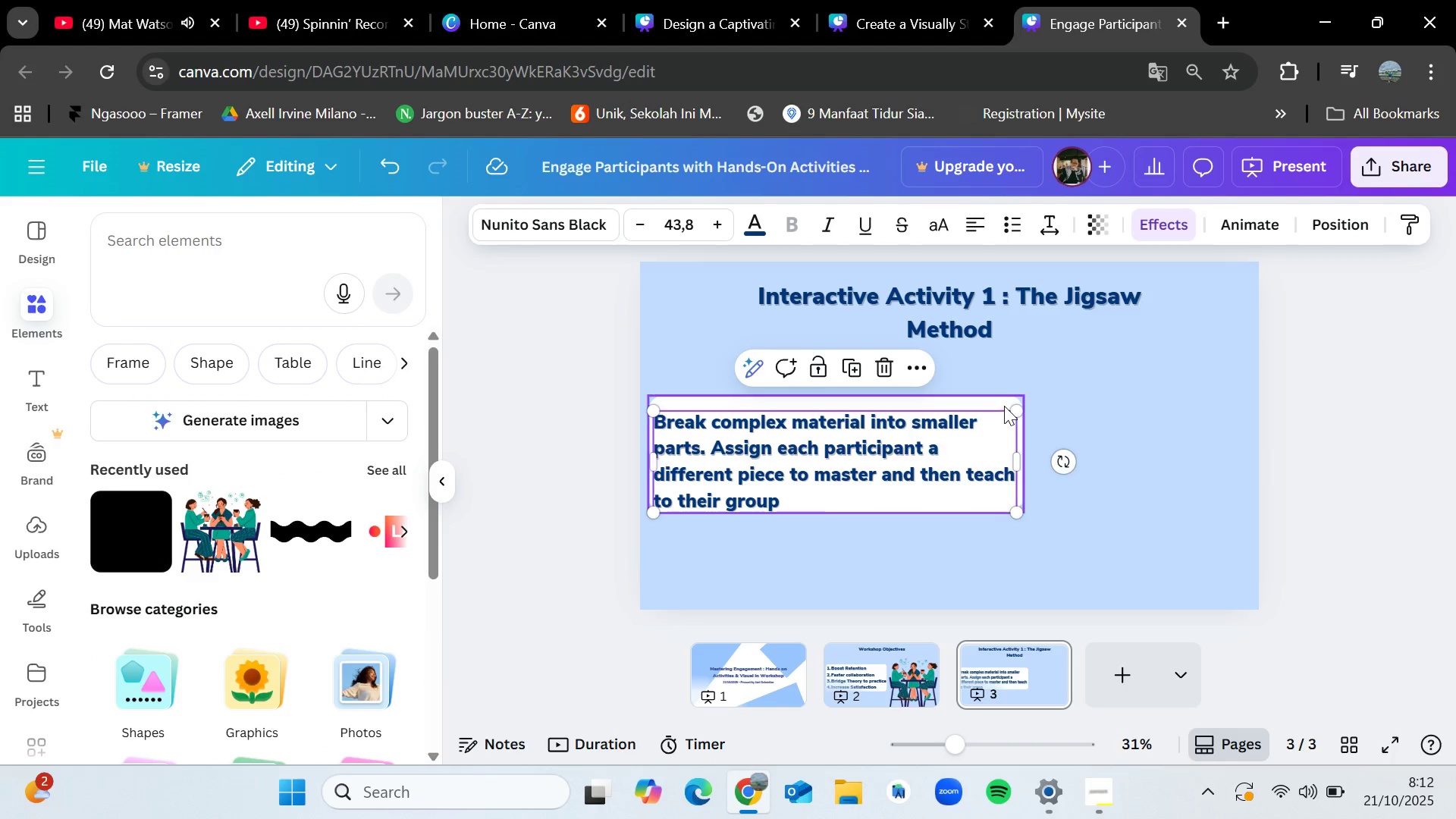 
left_click([999, 403])
 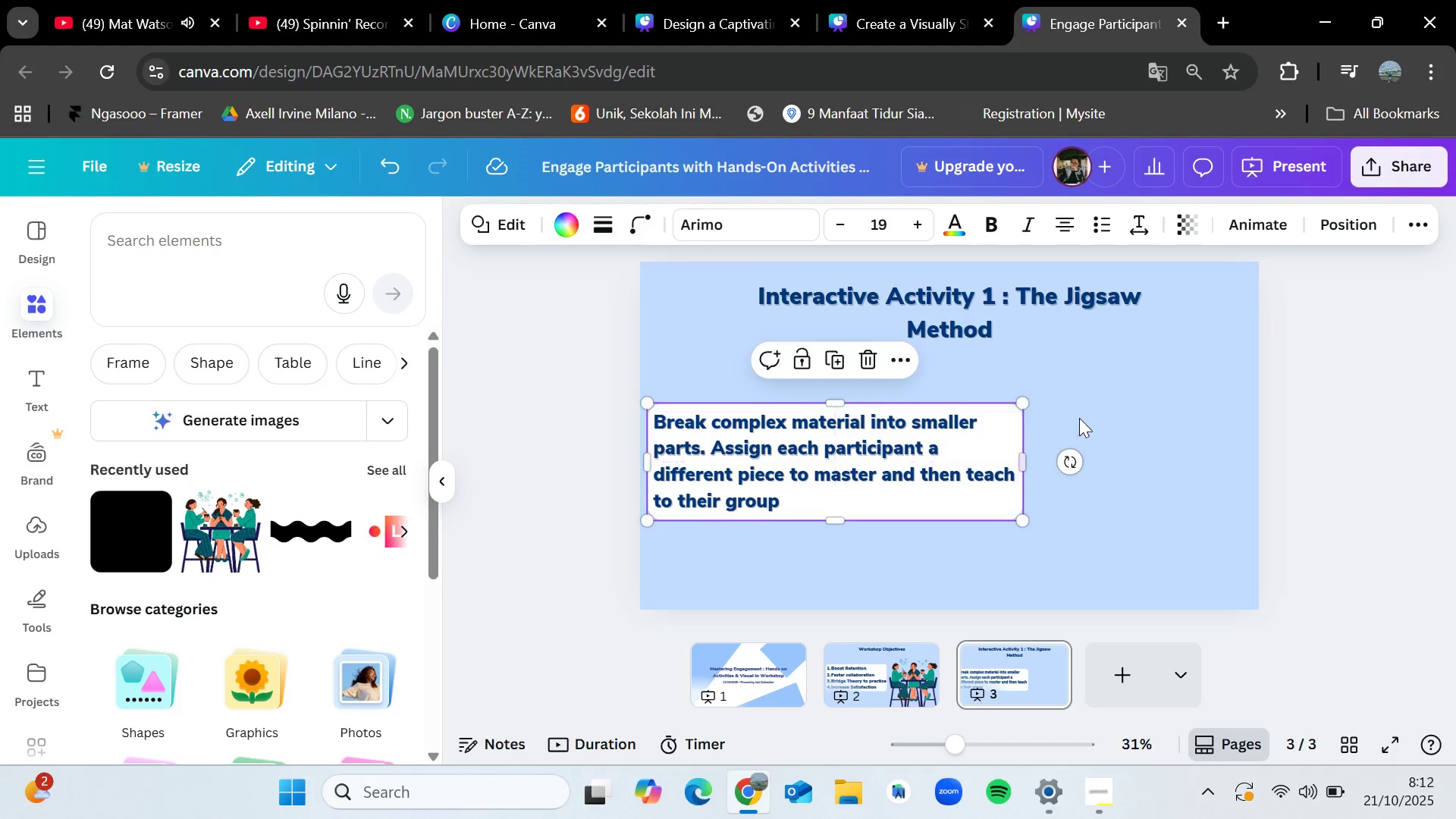 
wait(9.18)
 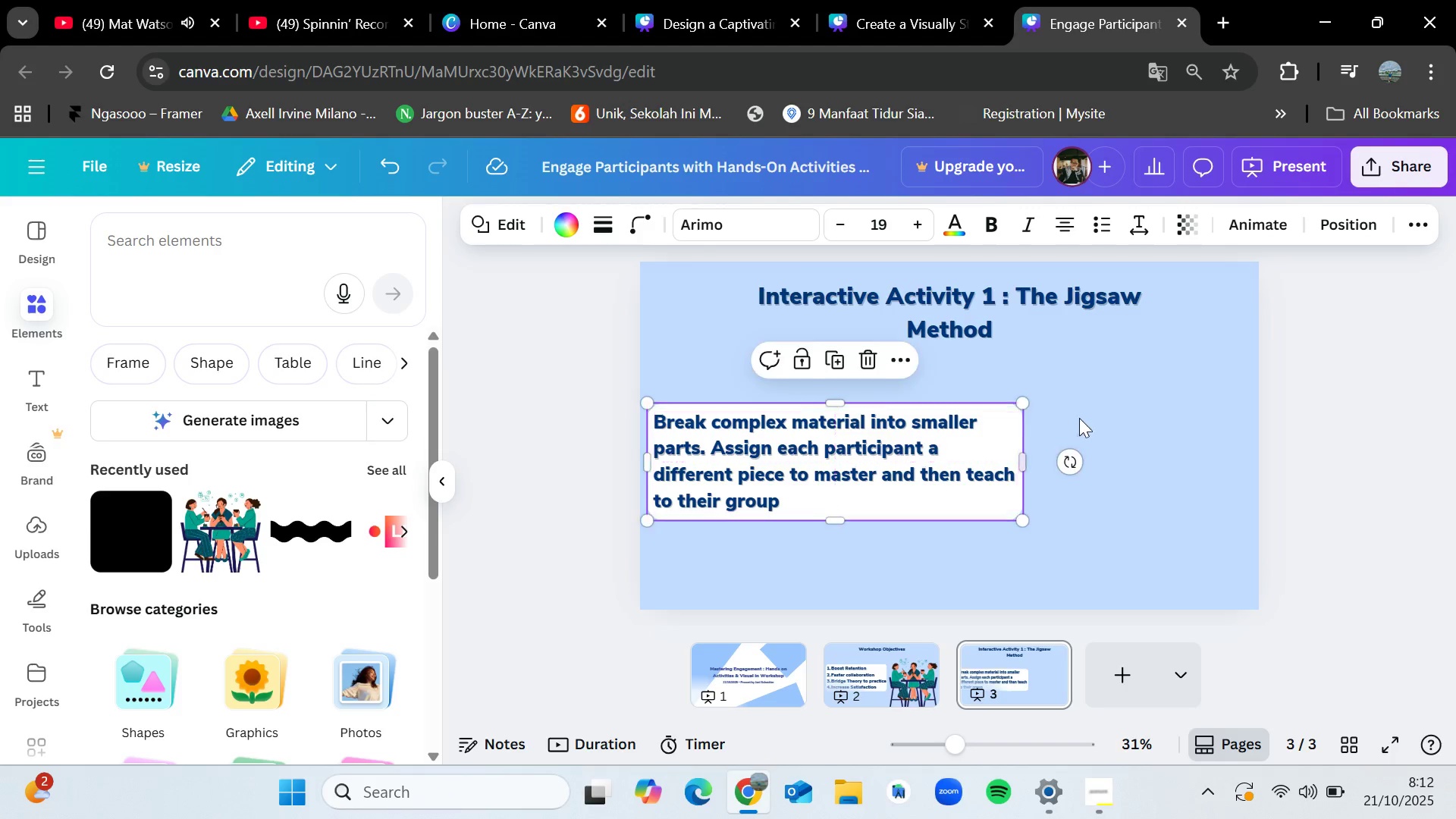 
left_click([765, 356])
 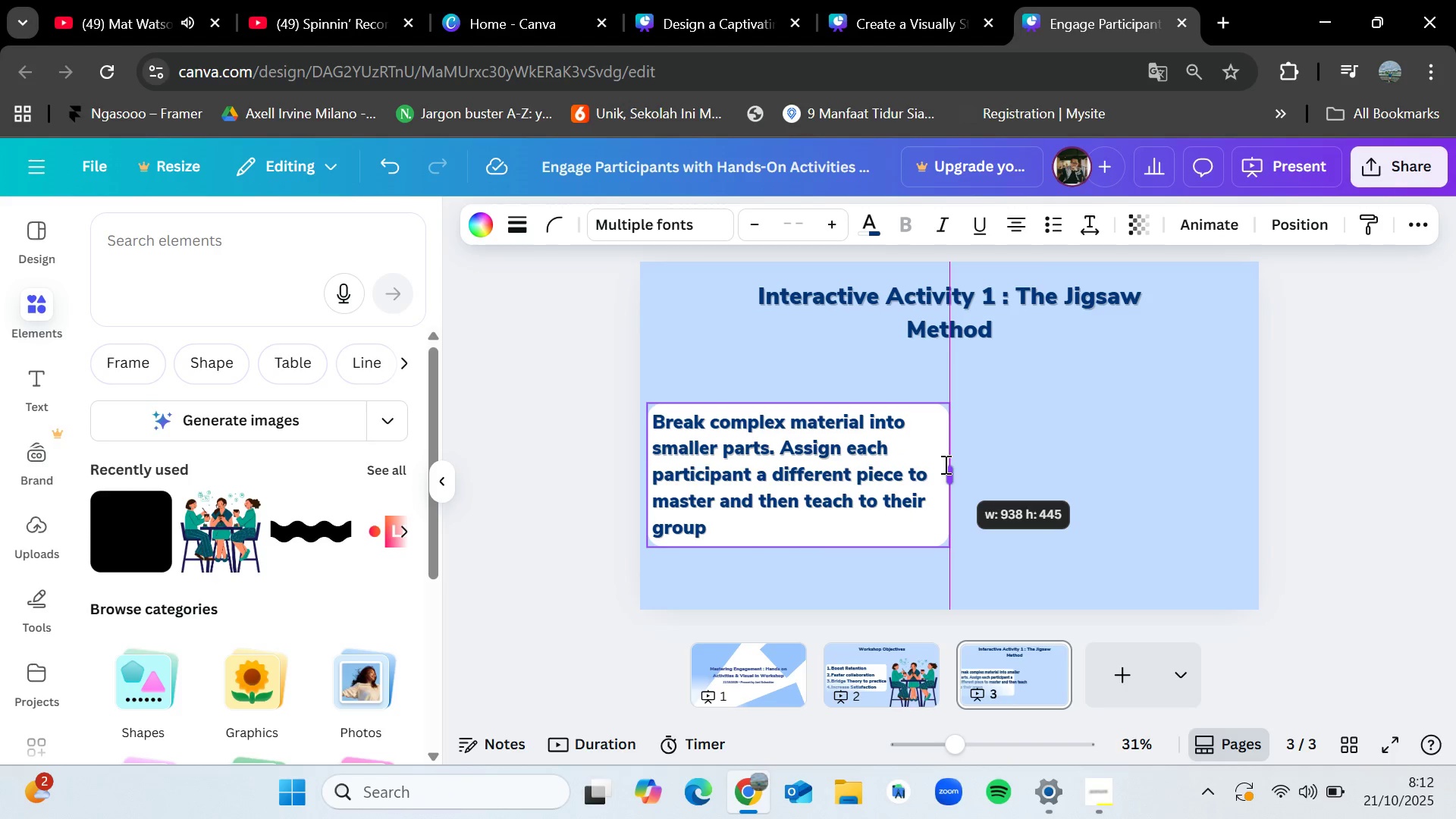 
wait(5.22)
 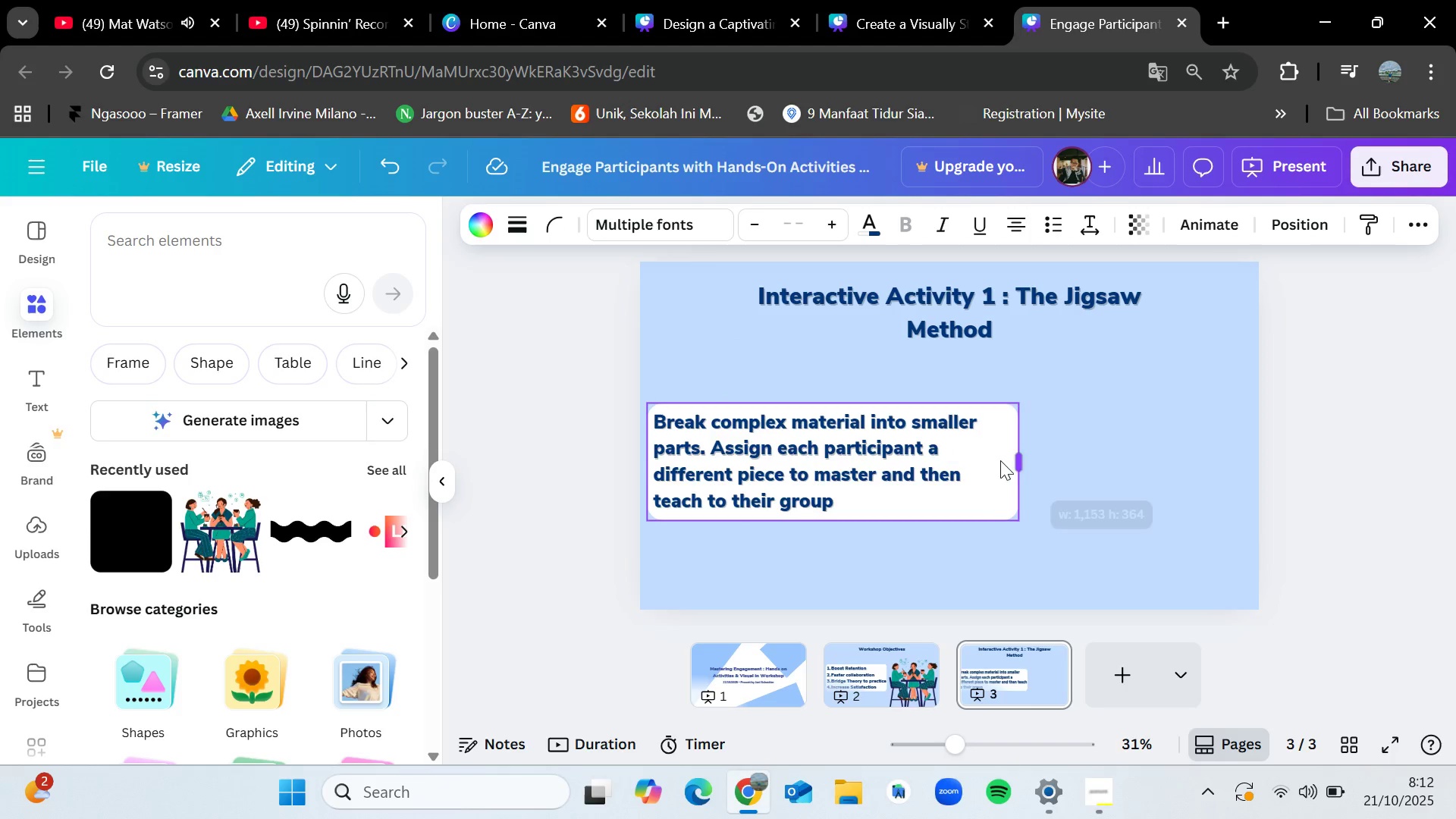 
double_click([954, 411])
 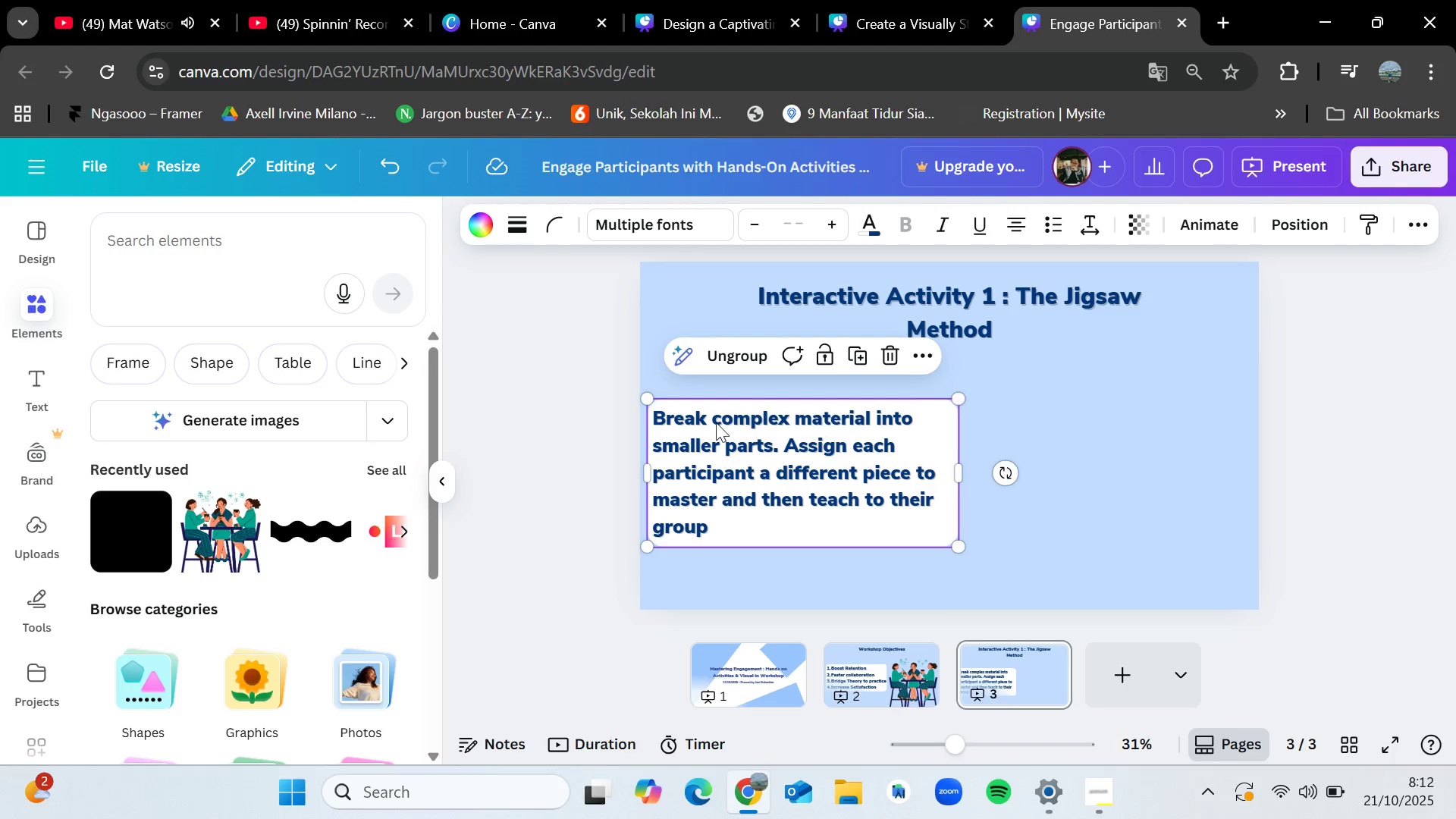 
left_click([526, 425])
 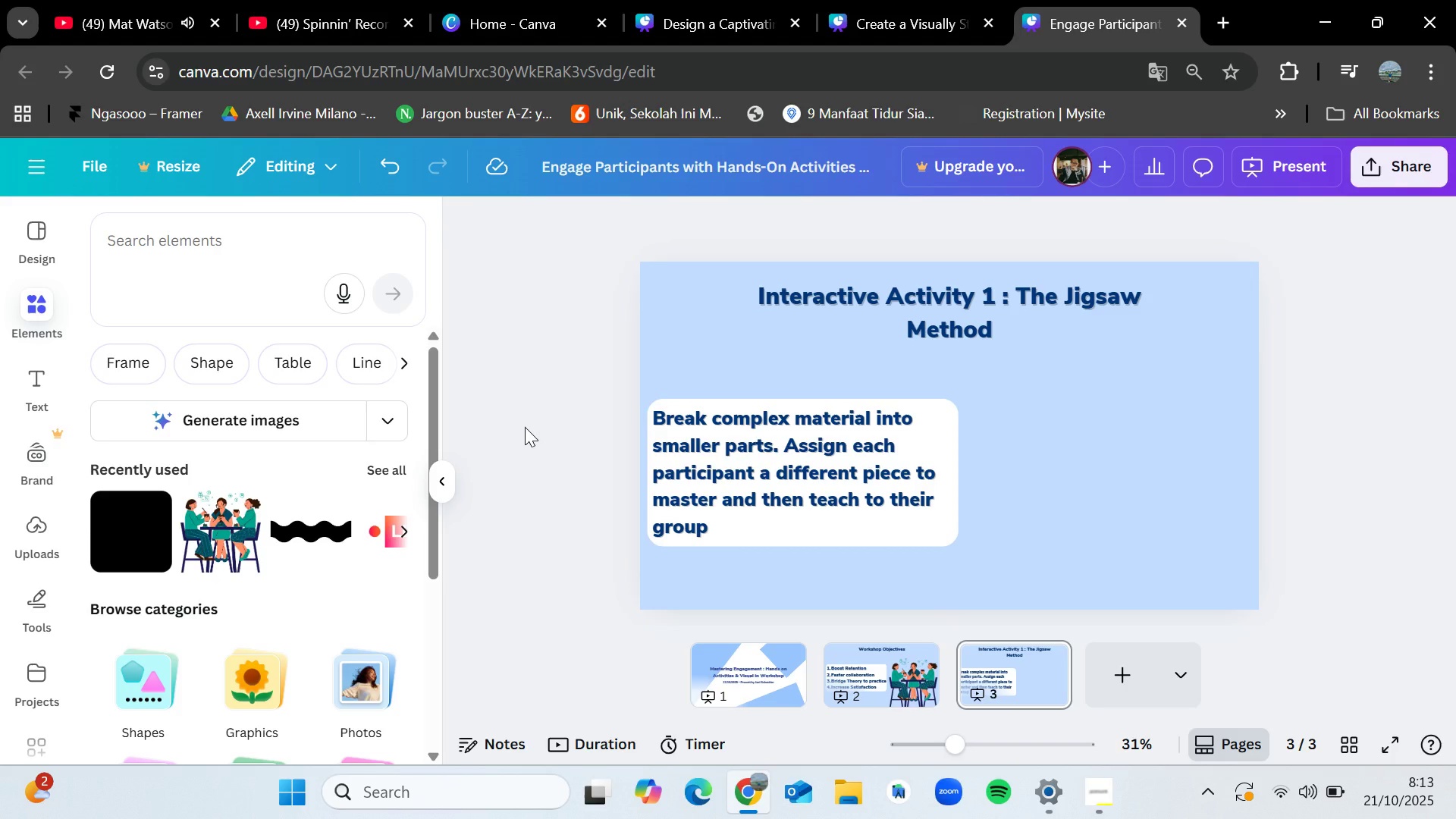 
wait(9.43)
 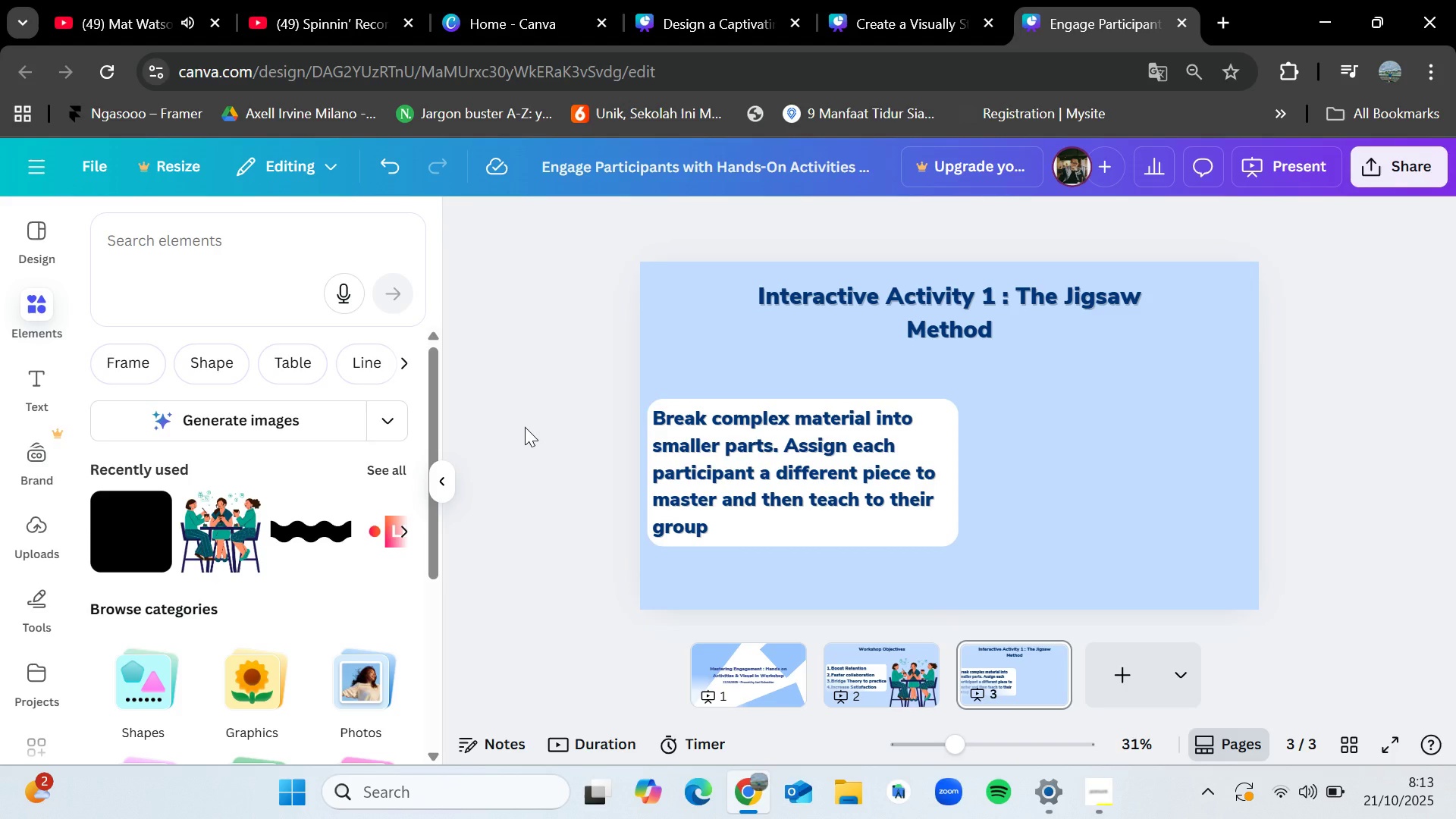 
left_click([756, 0])
 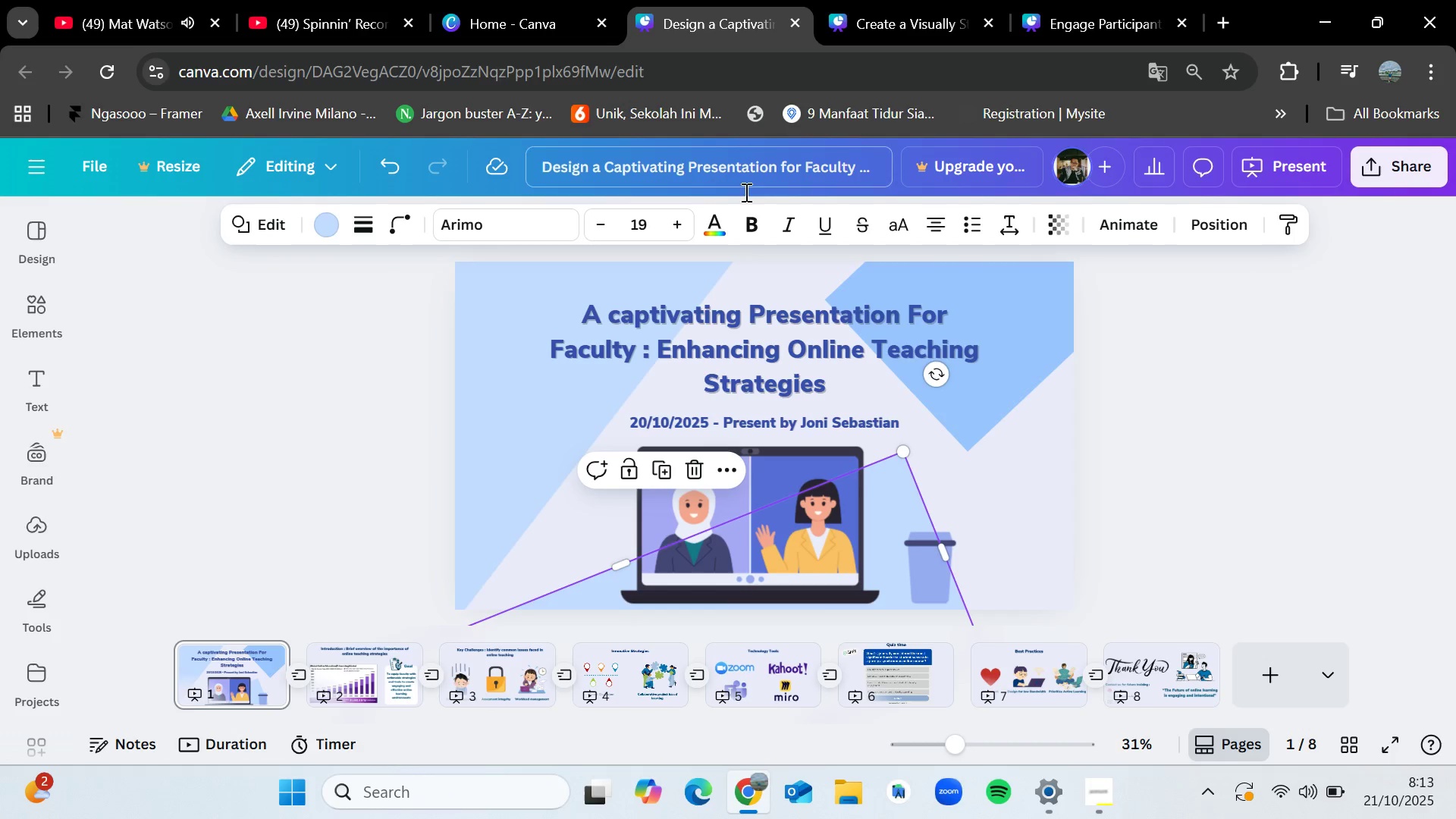 
mouse_move([733, 240])
 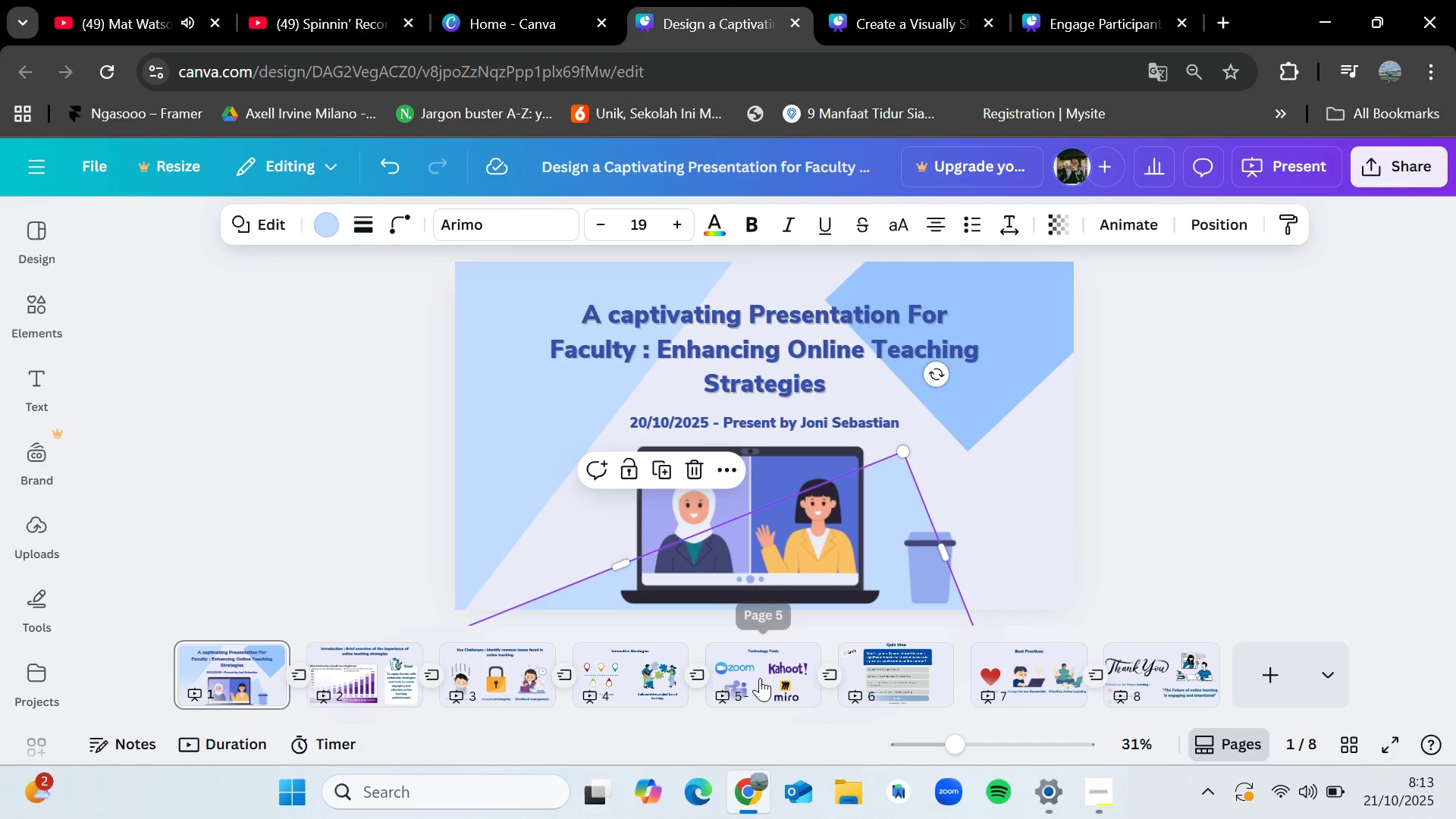 
left_click([760, 678])
 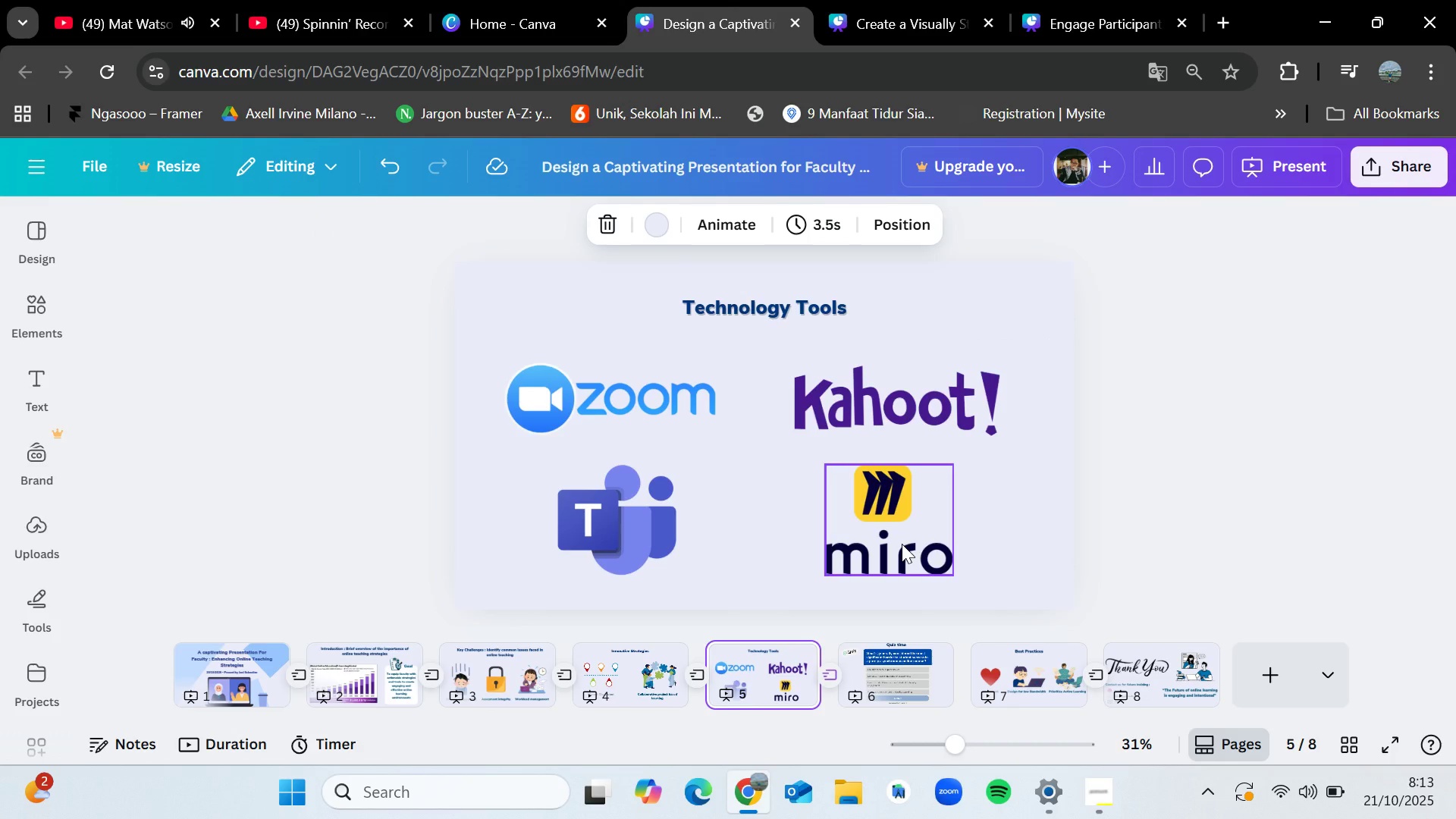 
left_click([902, 544])
 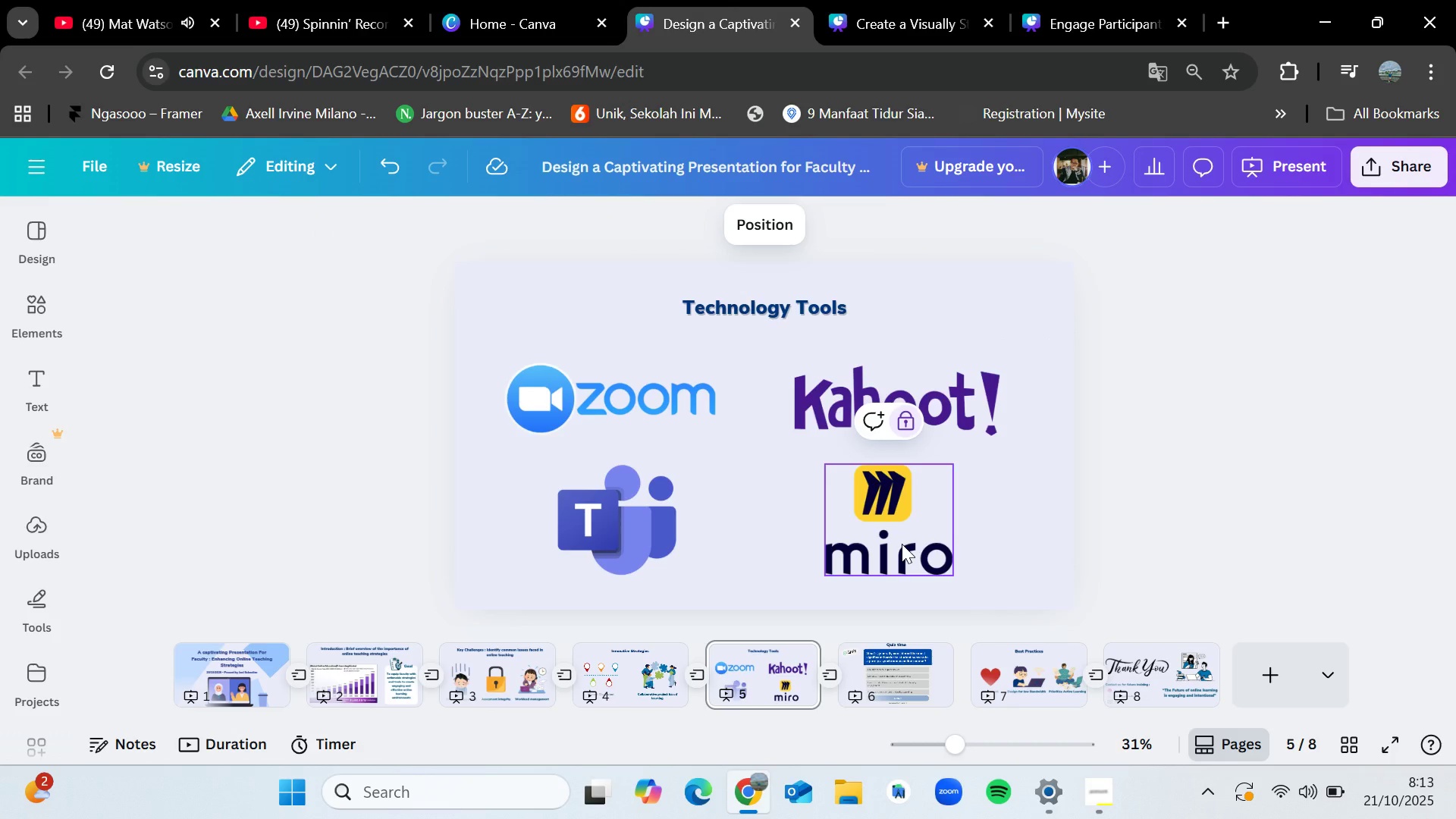 
key(Control+C)
 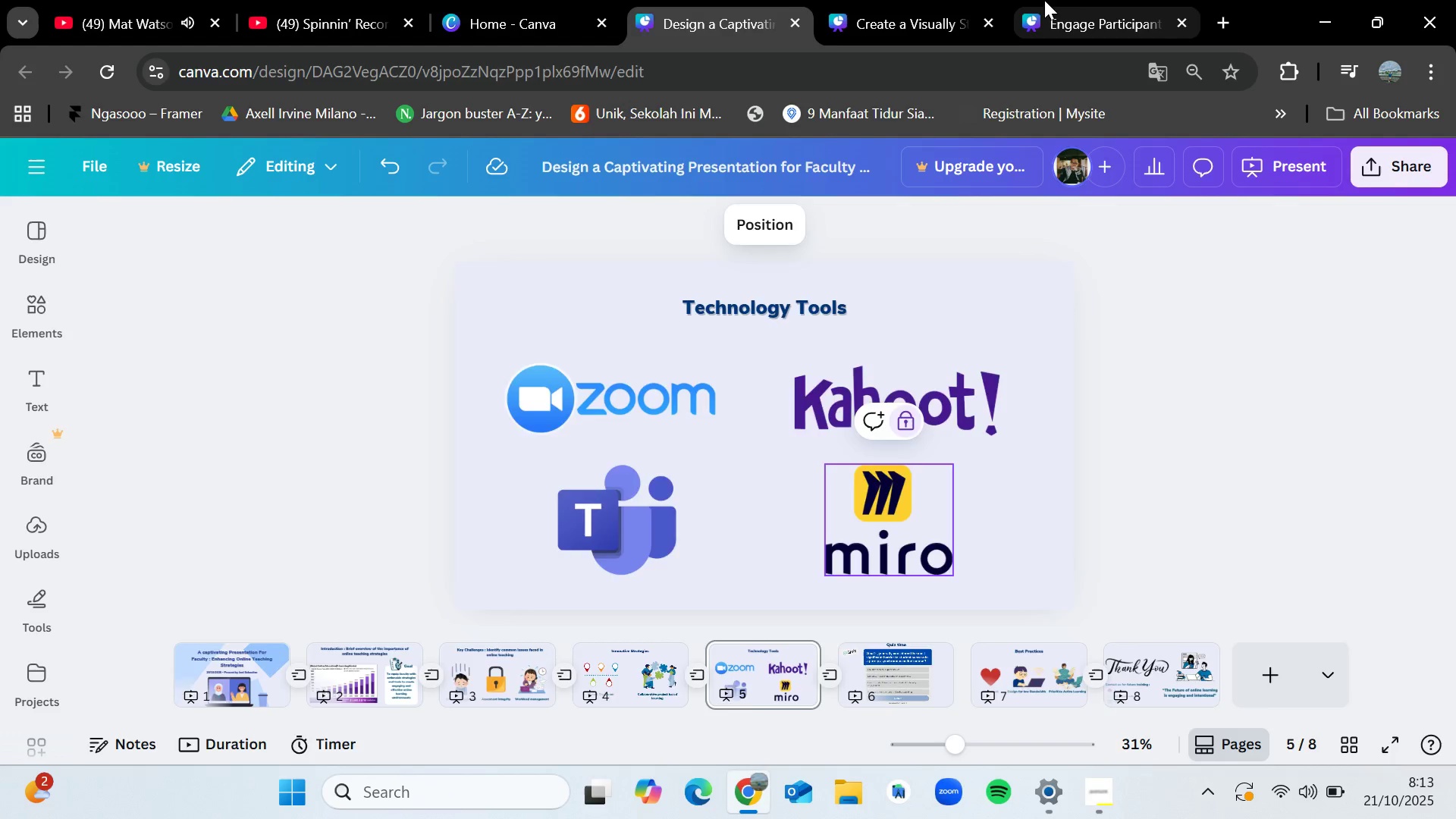 
left_click([1047, 0])
 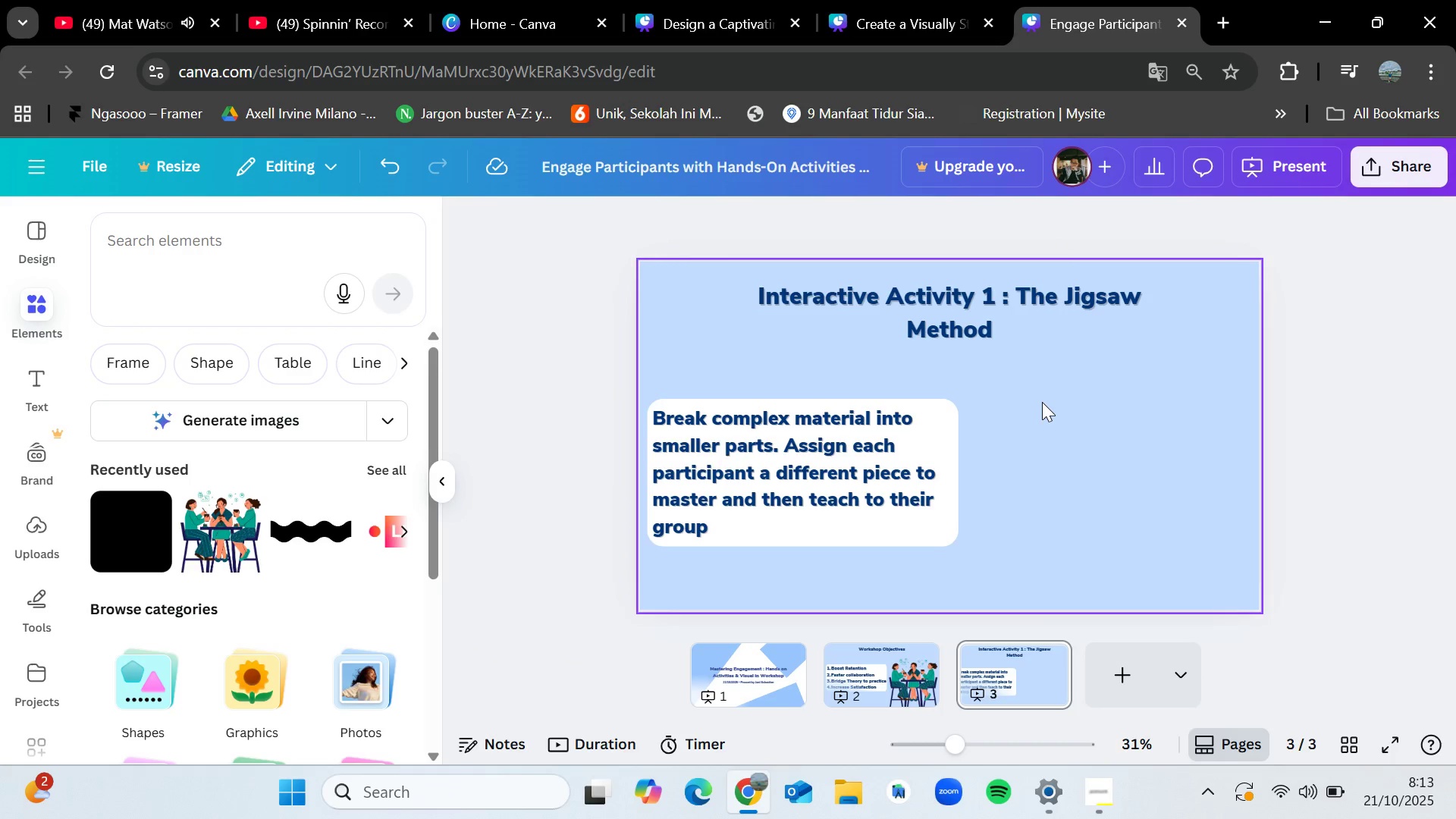 
key(Control+V)
 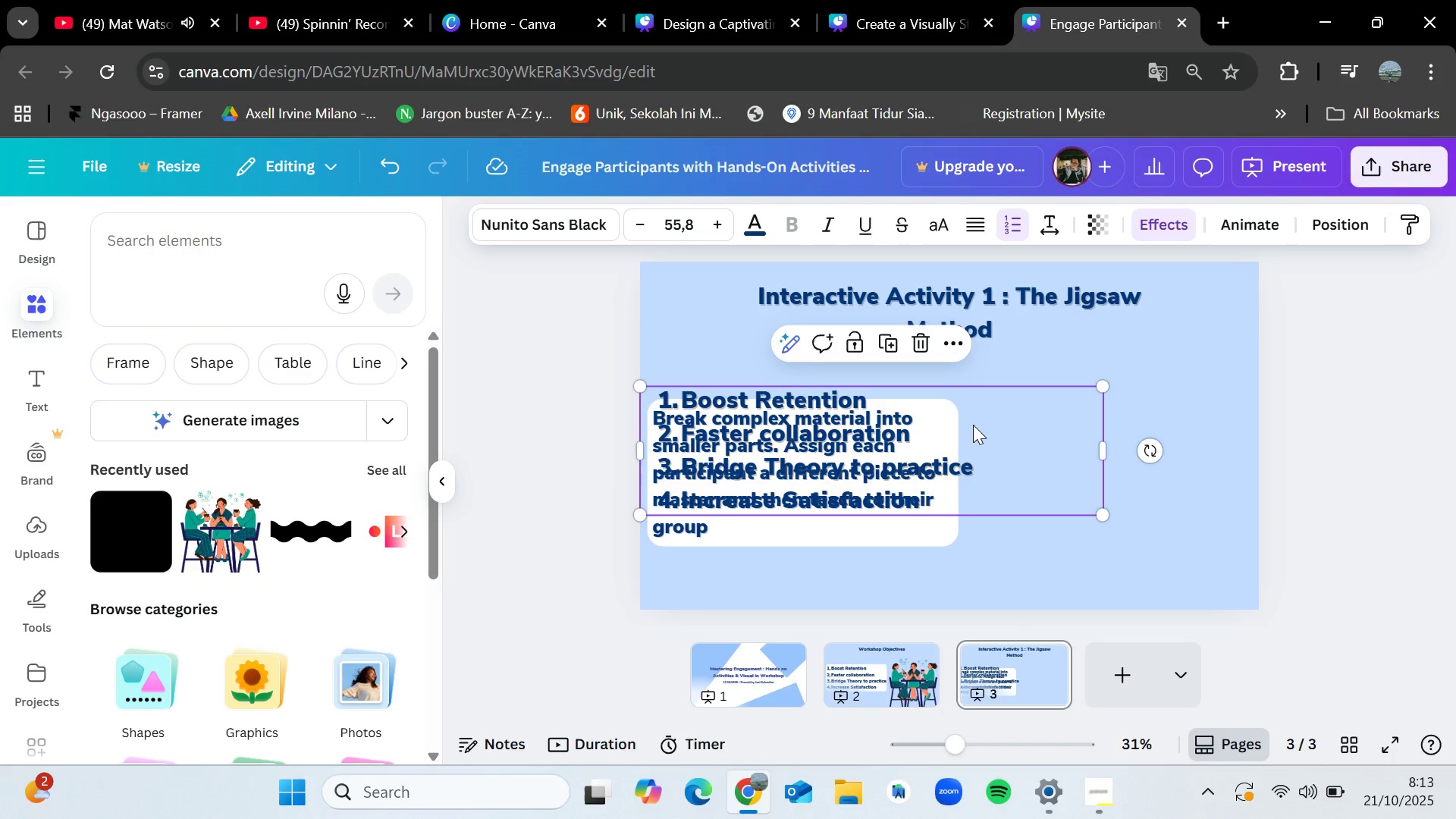 
key(Control+Z)
 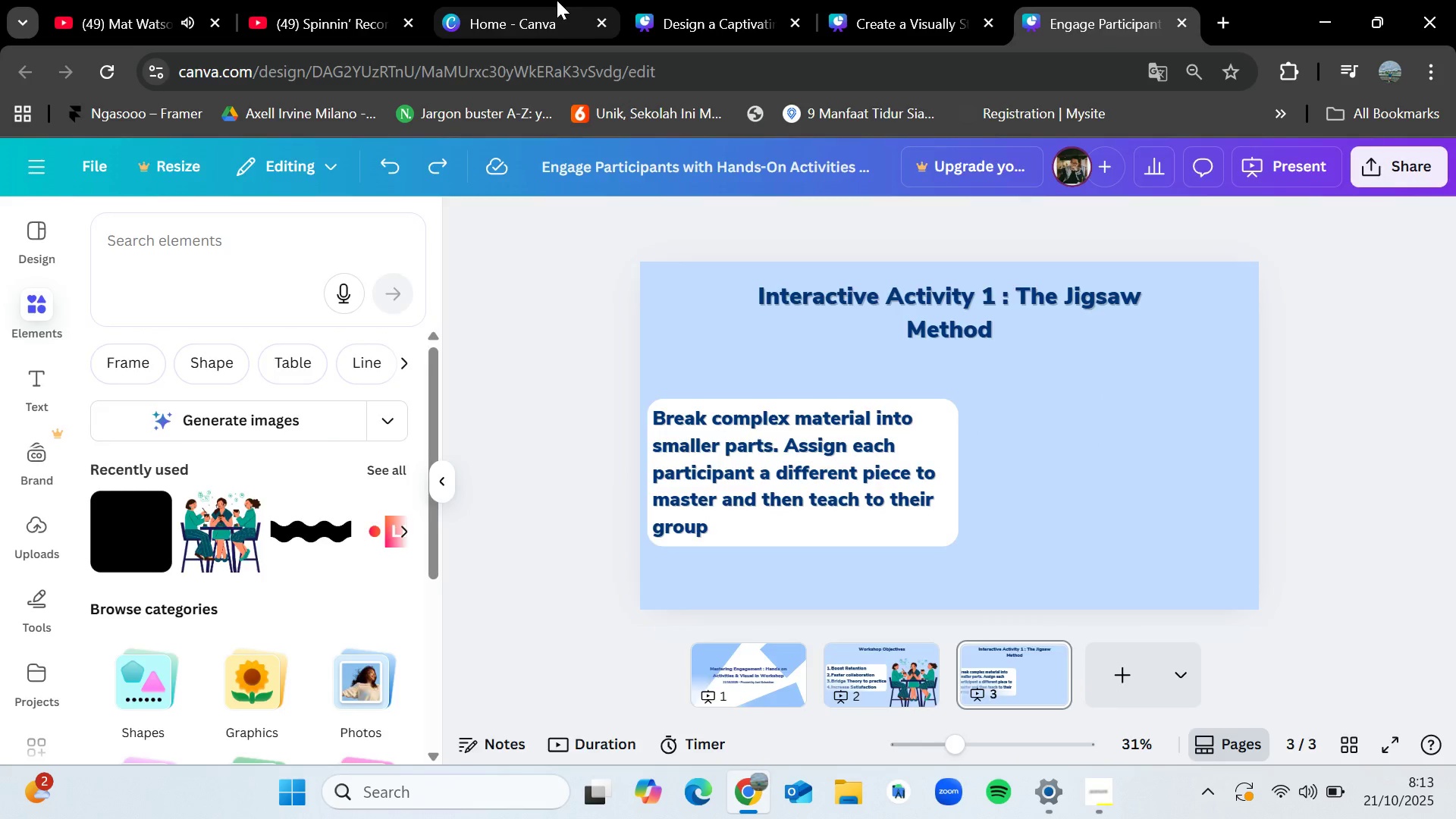 
double_click([739, 5])
 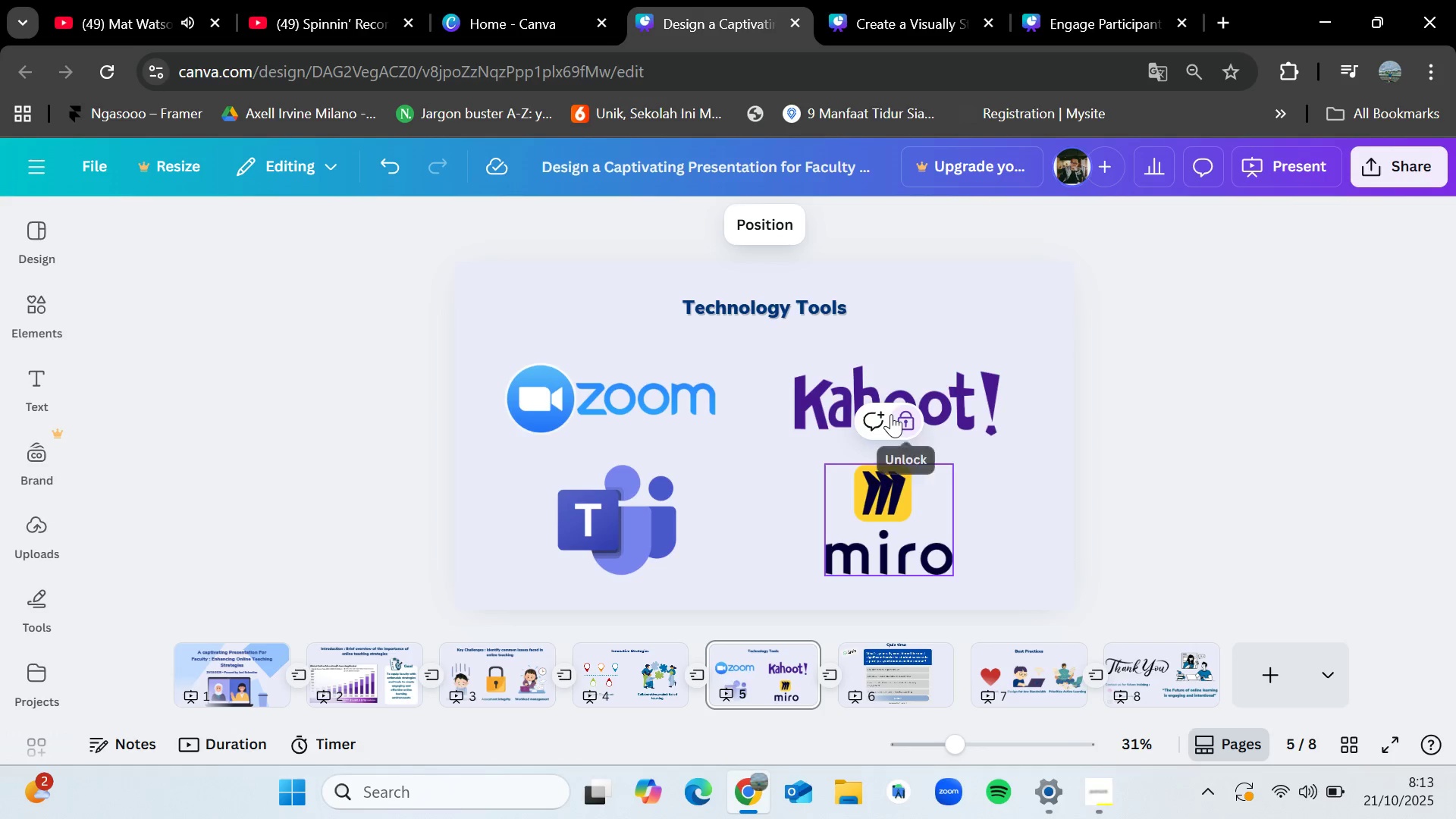 
left_click([905, 416])
 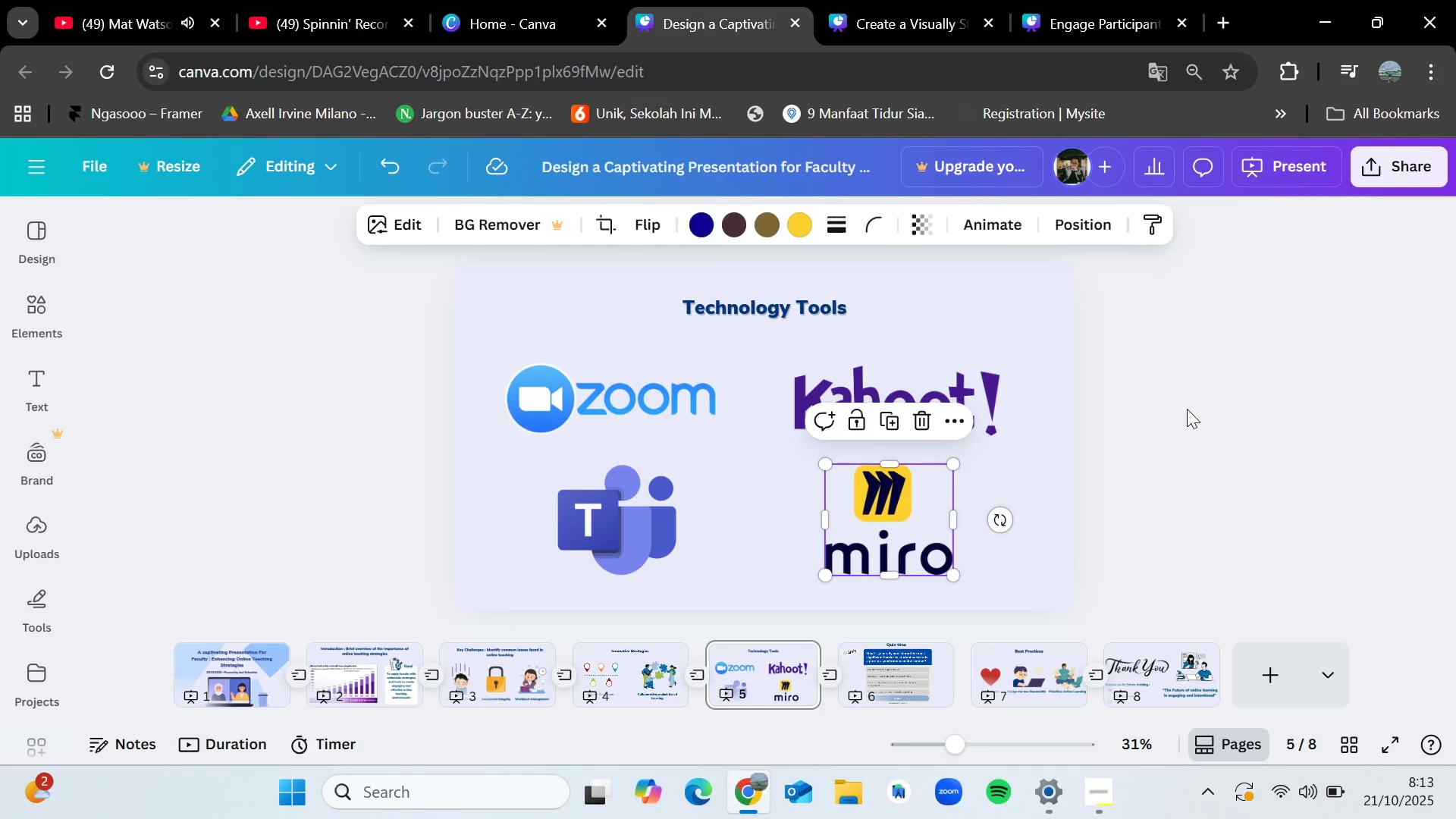 
left_click([1209, 408])
 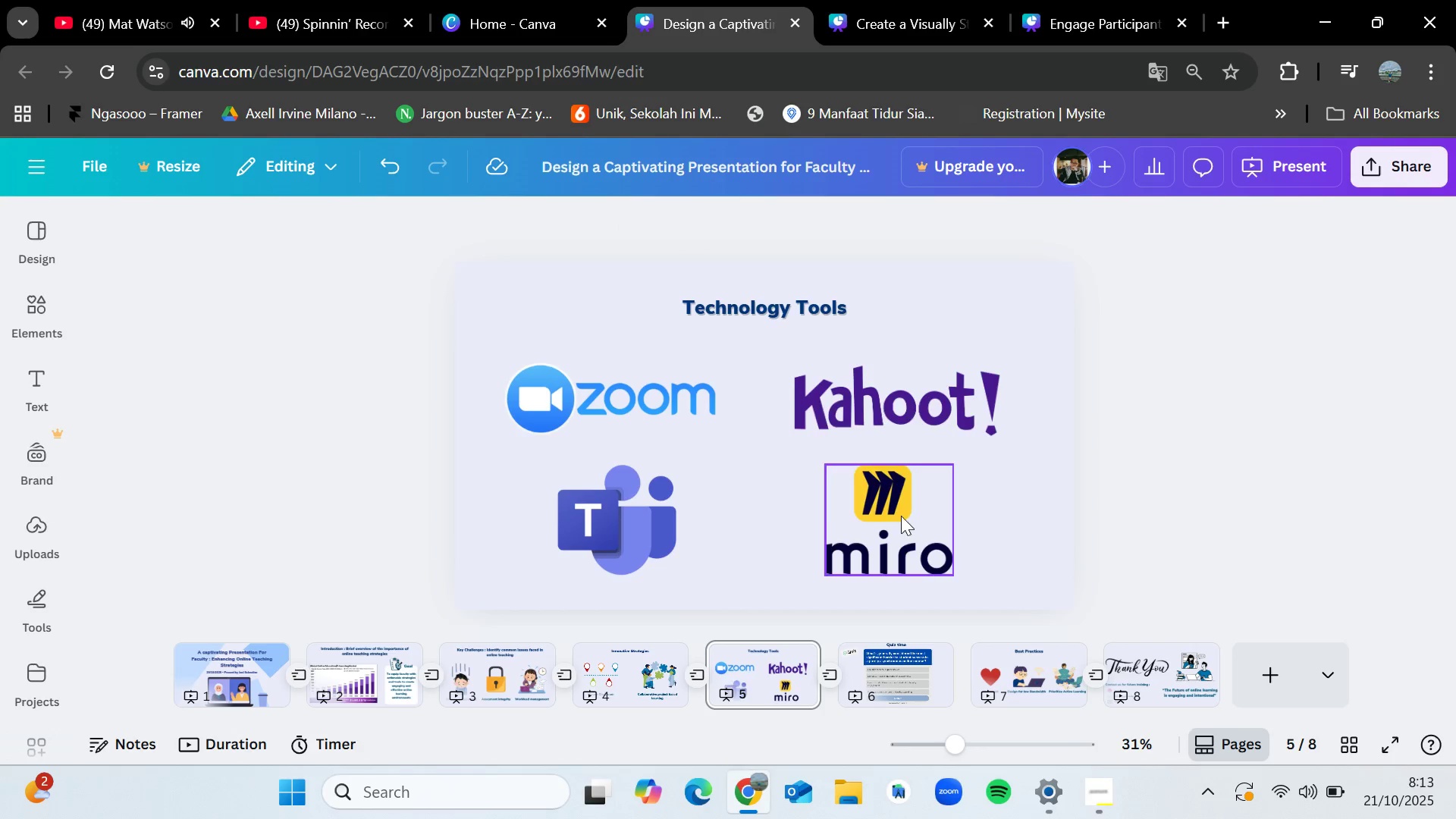 
left_click([900, 516])
 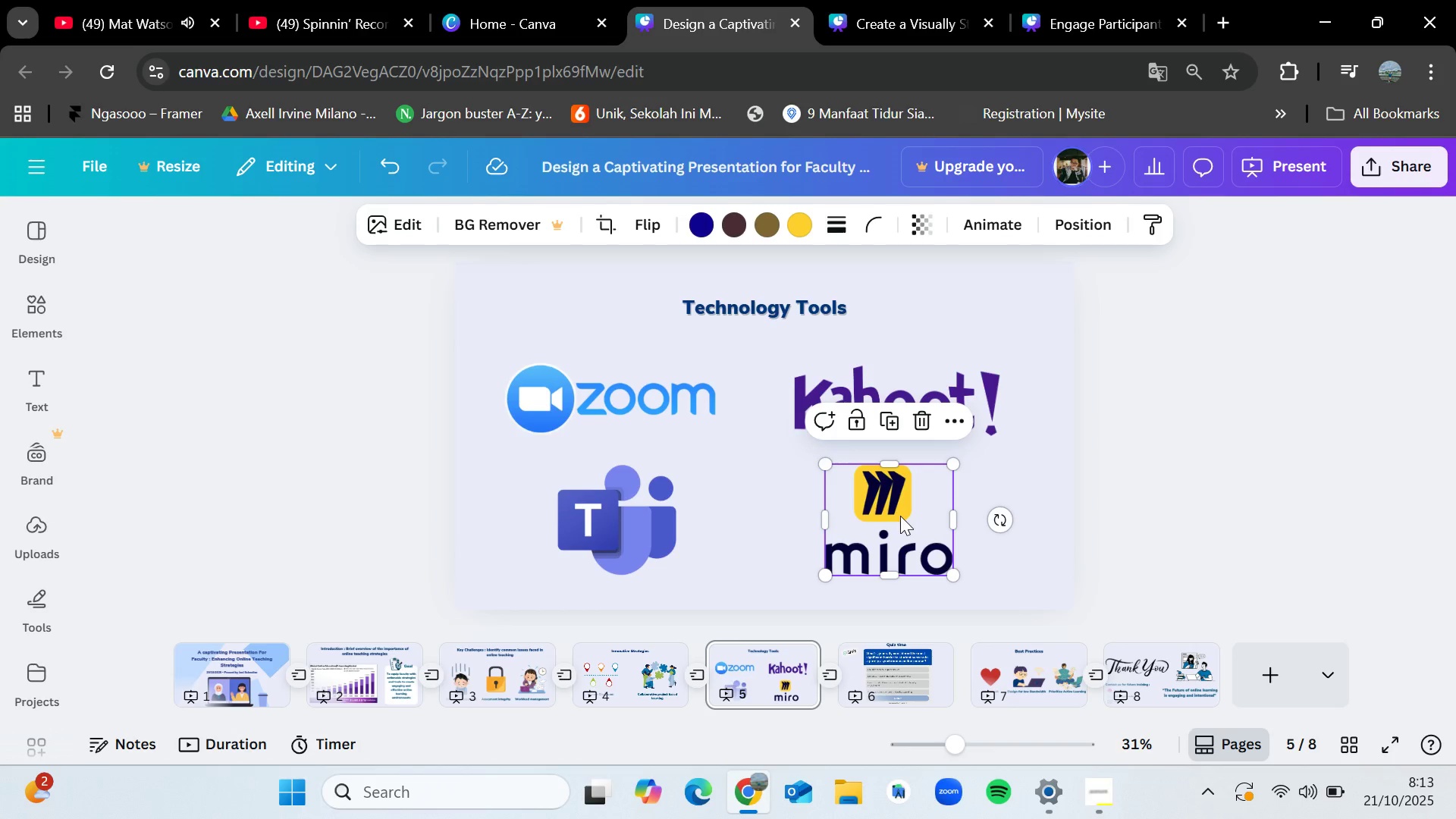 
key(Control+C)
 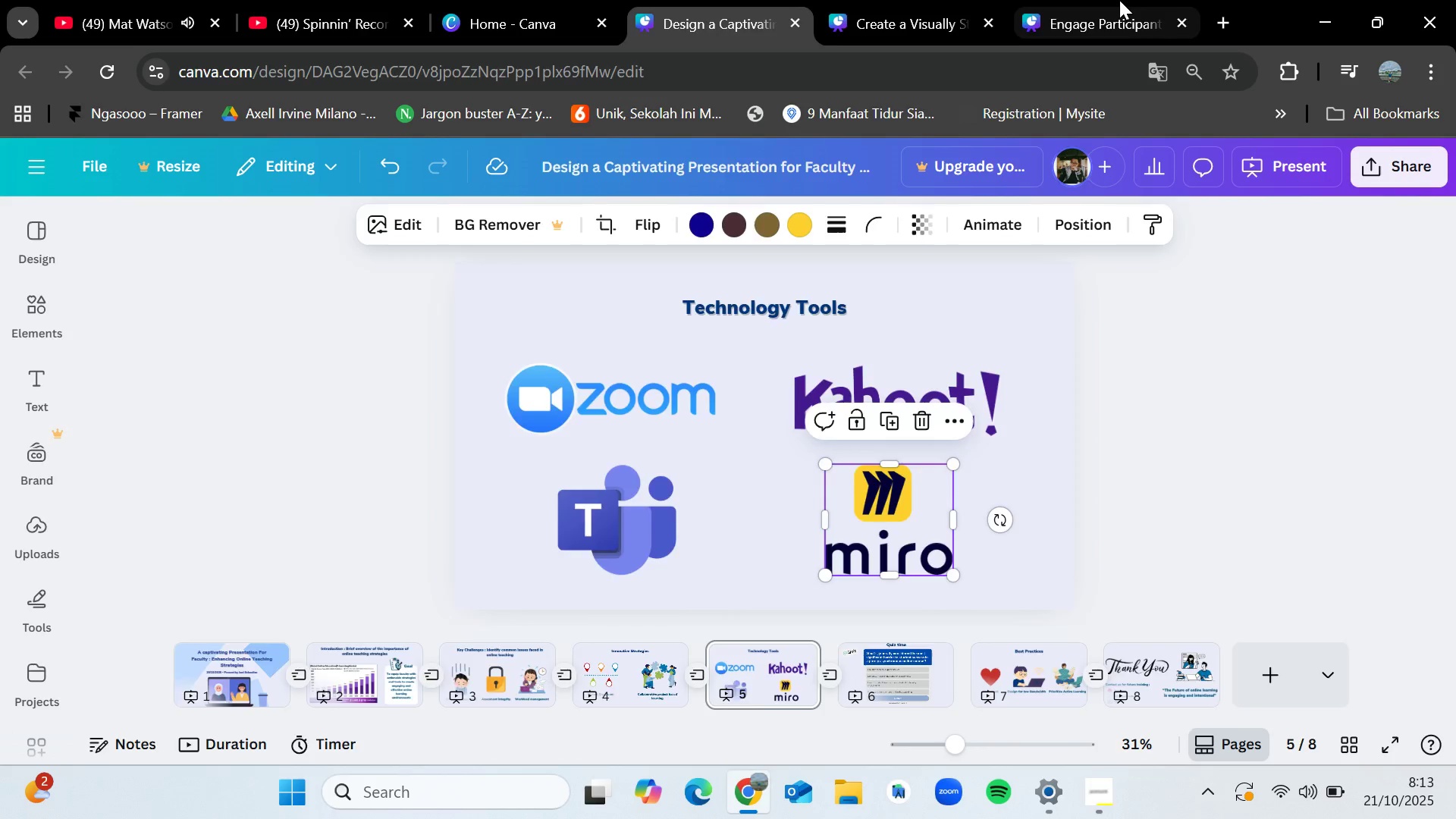 
left_click([1119, 0])
 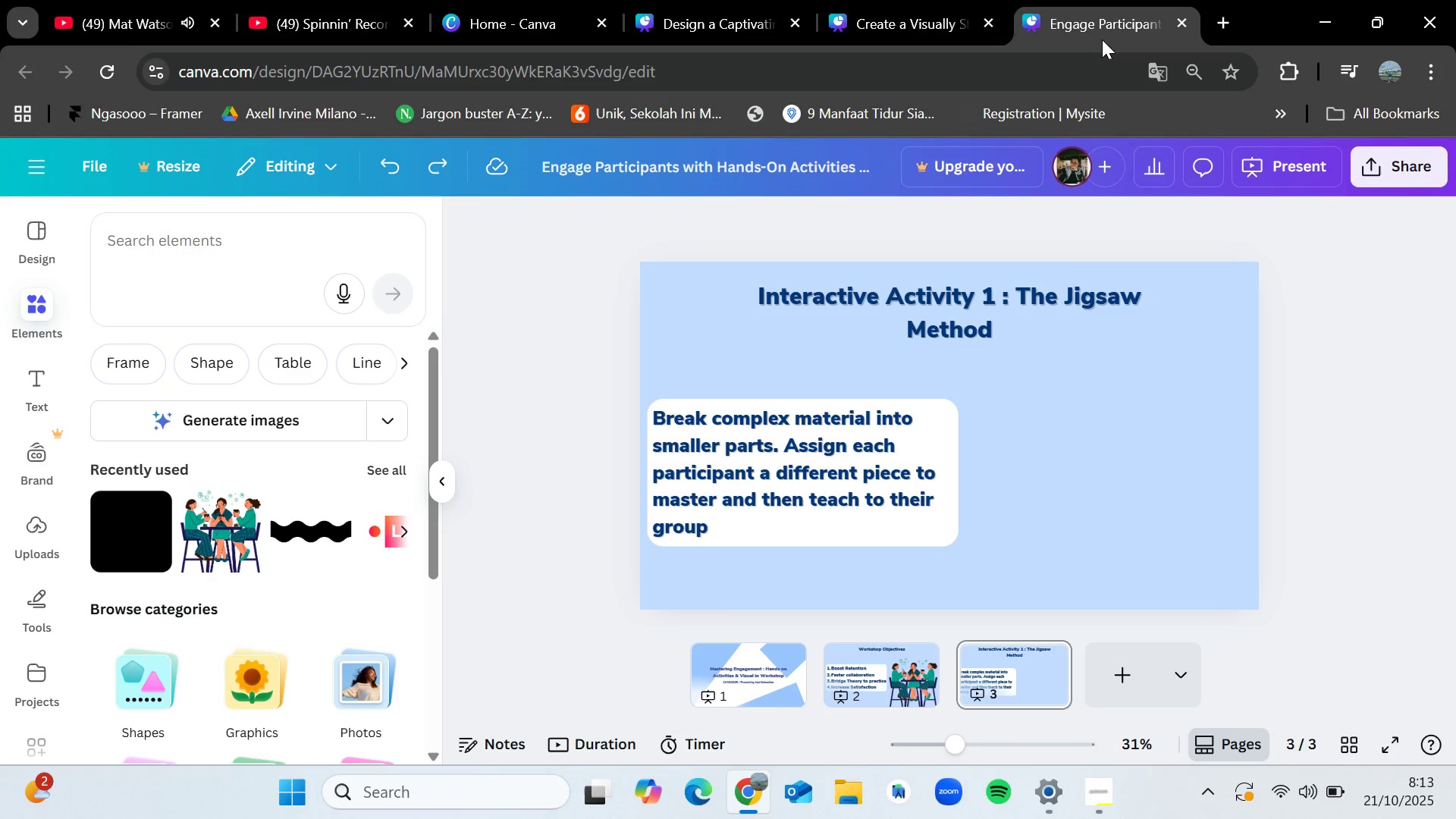 
key(Control+V)
 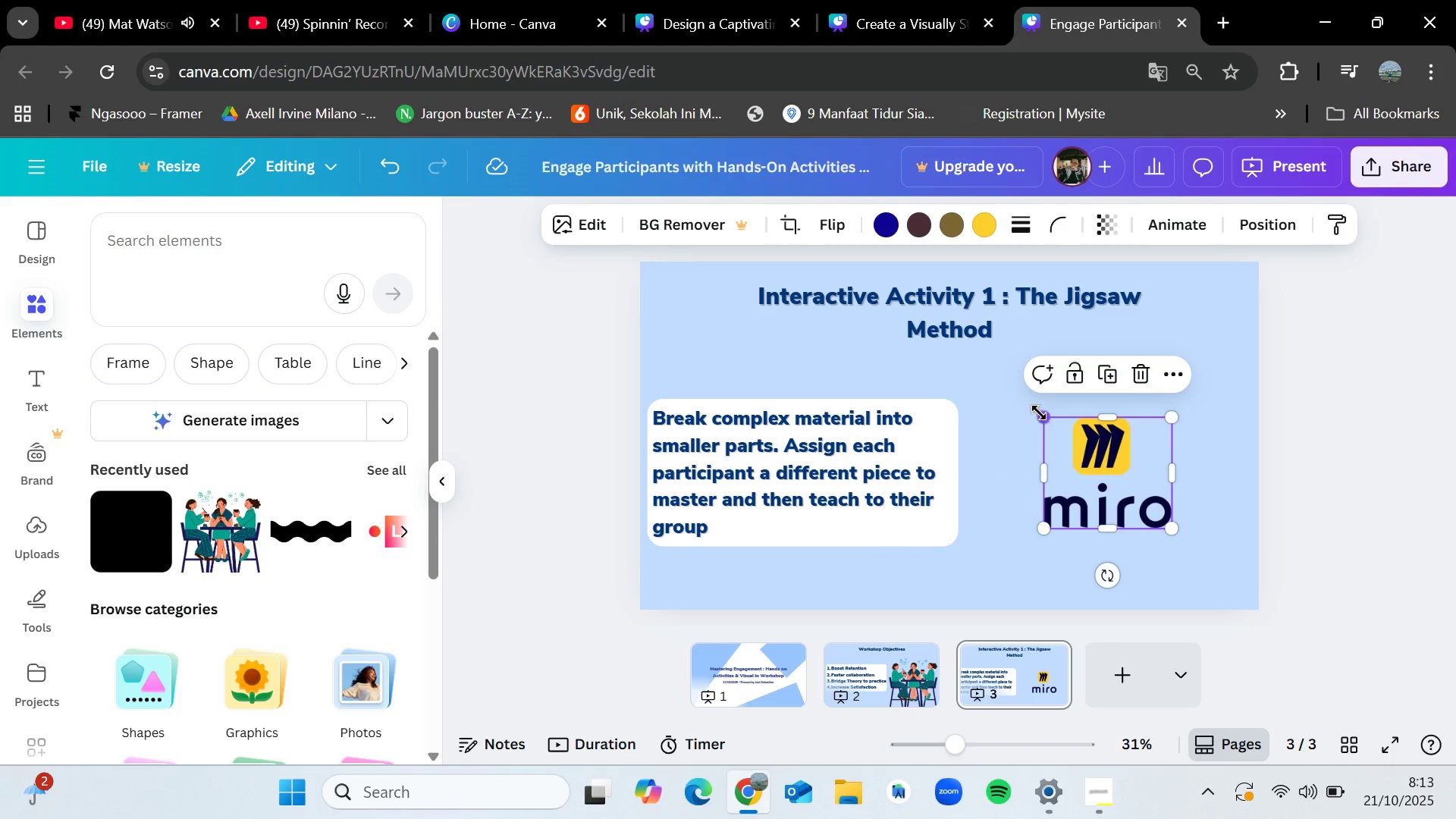 
mouse_move([1097, 460])
 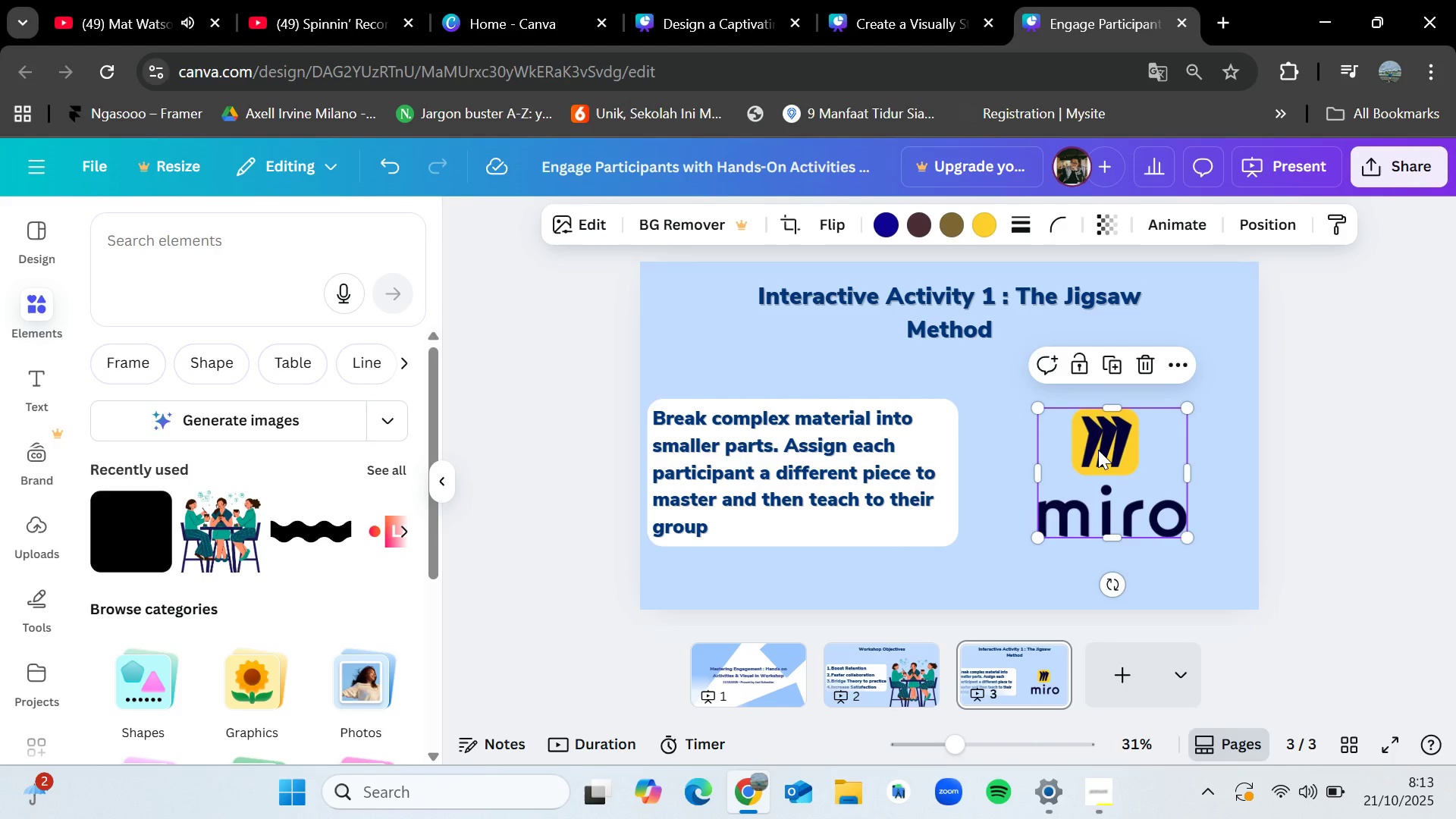 
left_click([285, 237])
 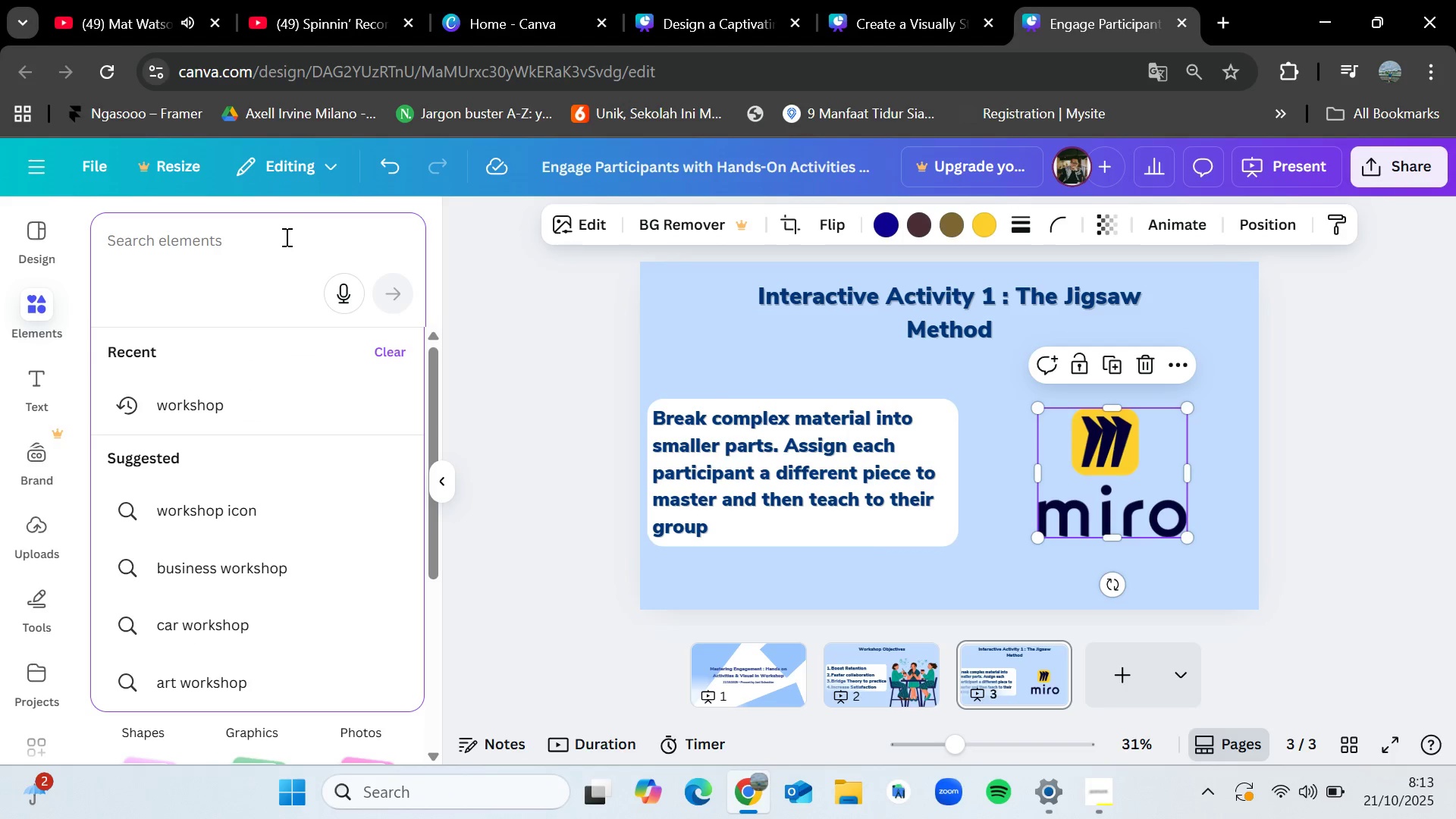 
type(puzzle)
 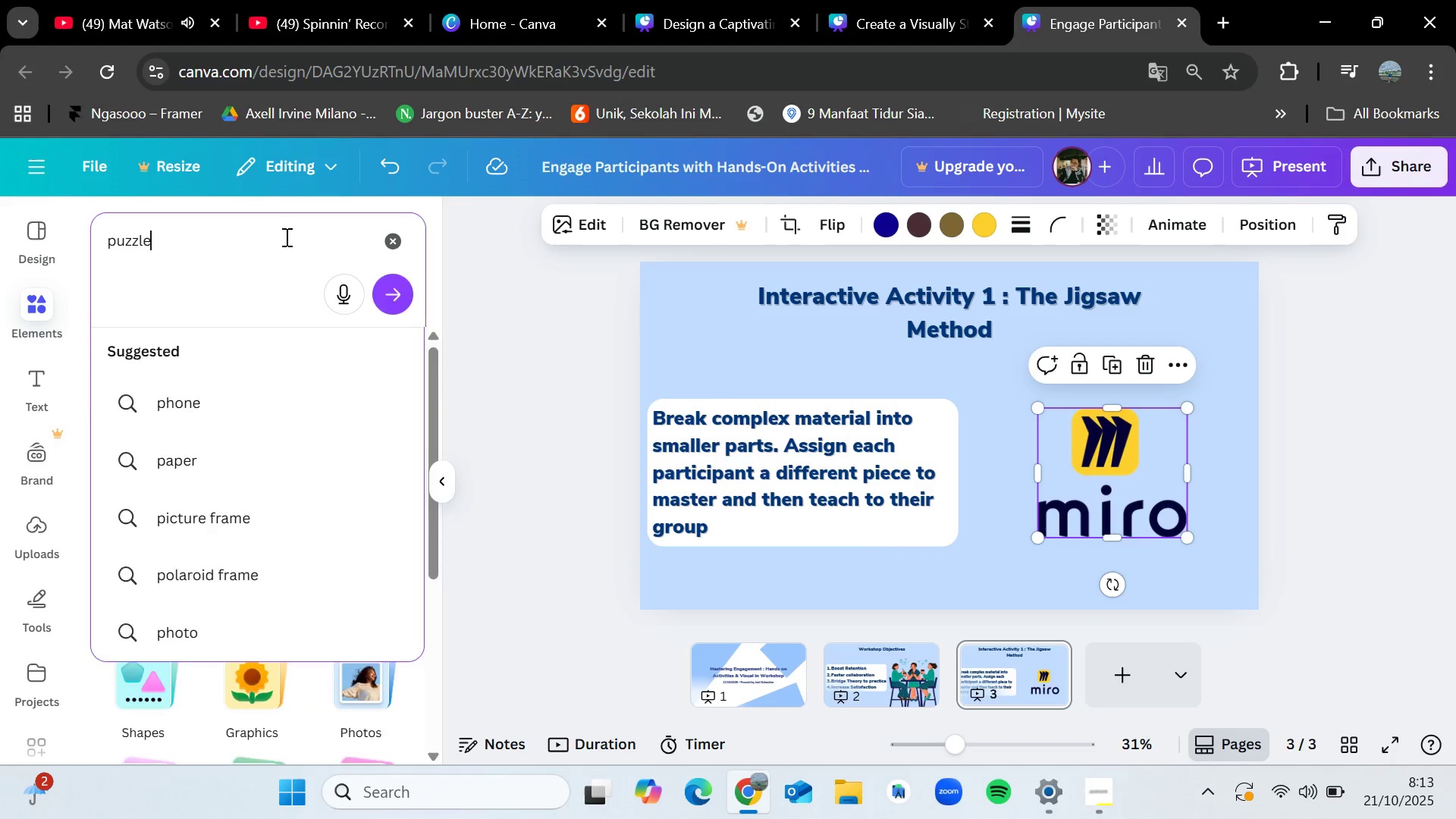 
key(Enter)
 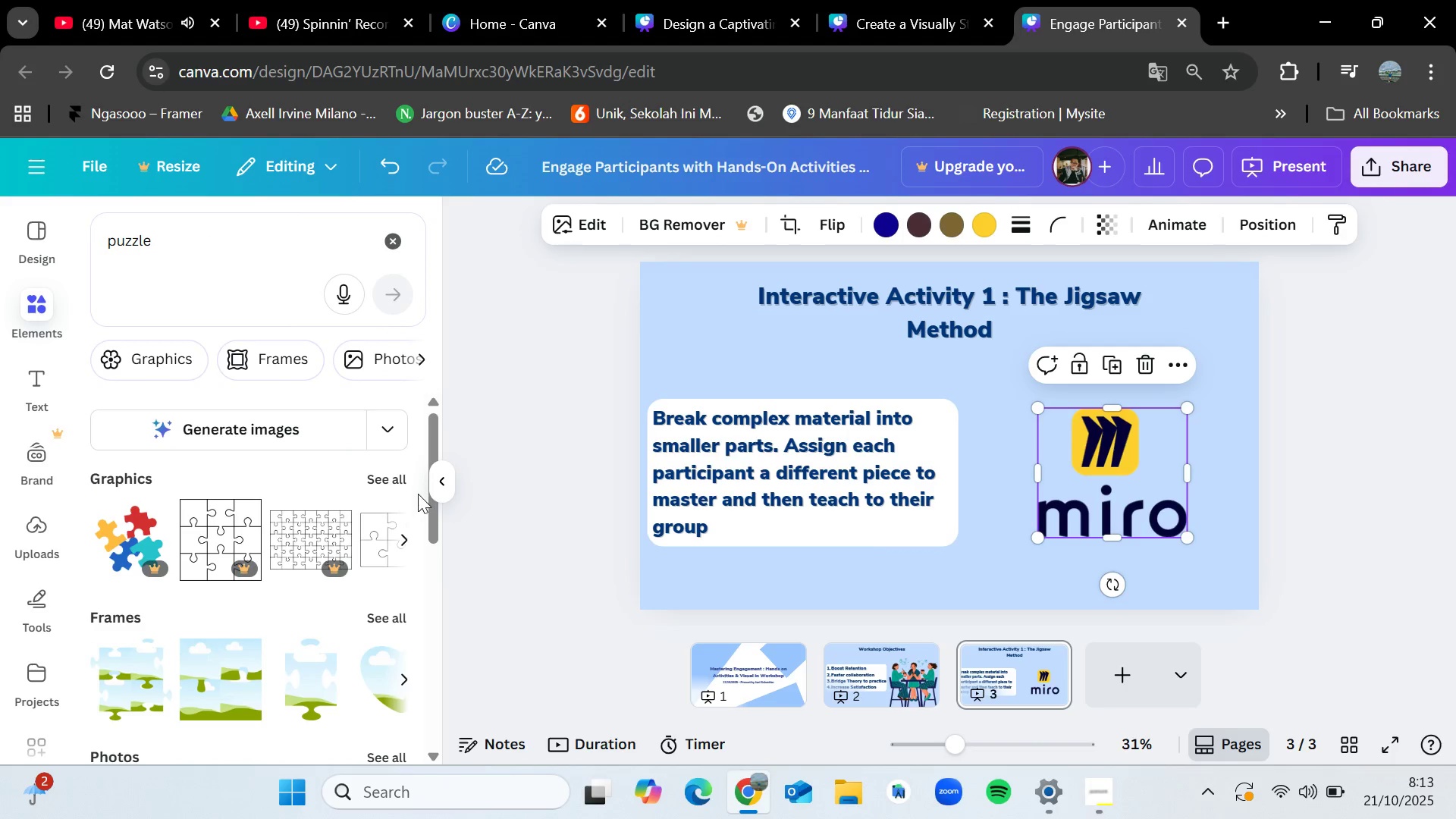 
left_click([409, 485])
 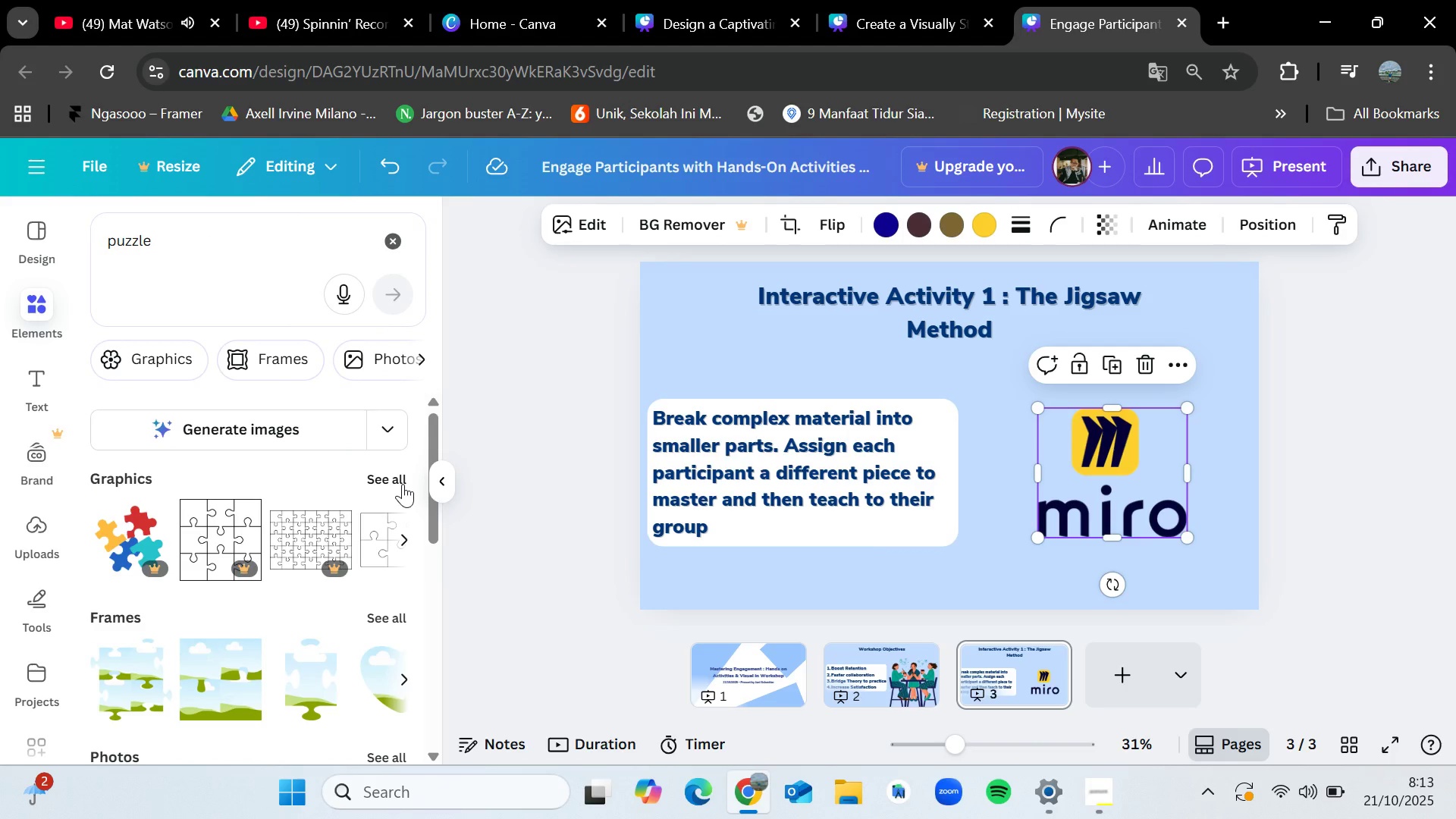 
left_click([403, 484])
 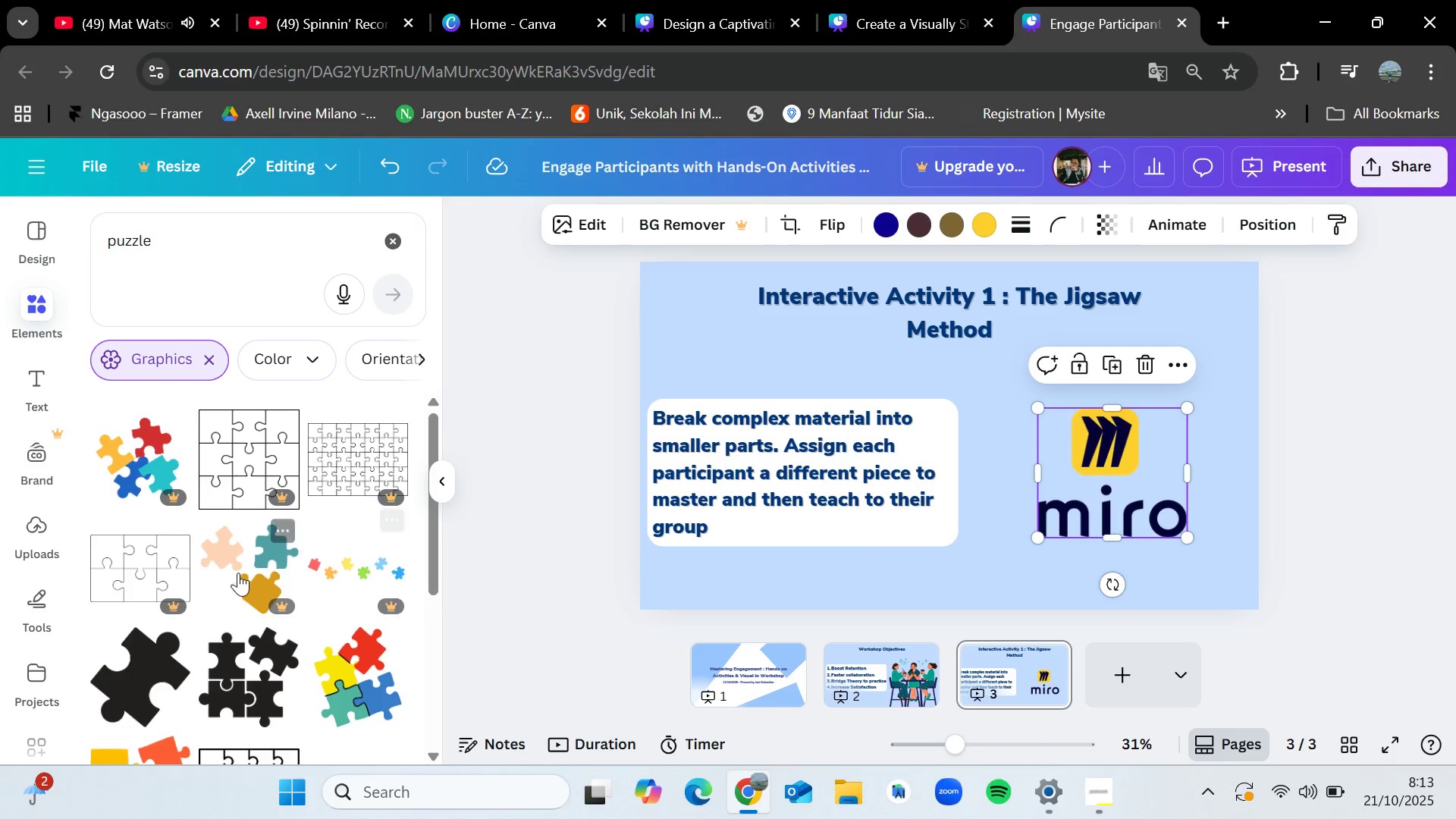 
scroll: coordinate [237, 592], scroll_direction: down, amount: 1.0
 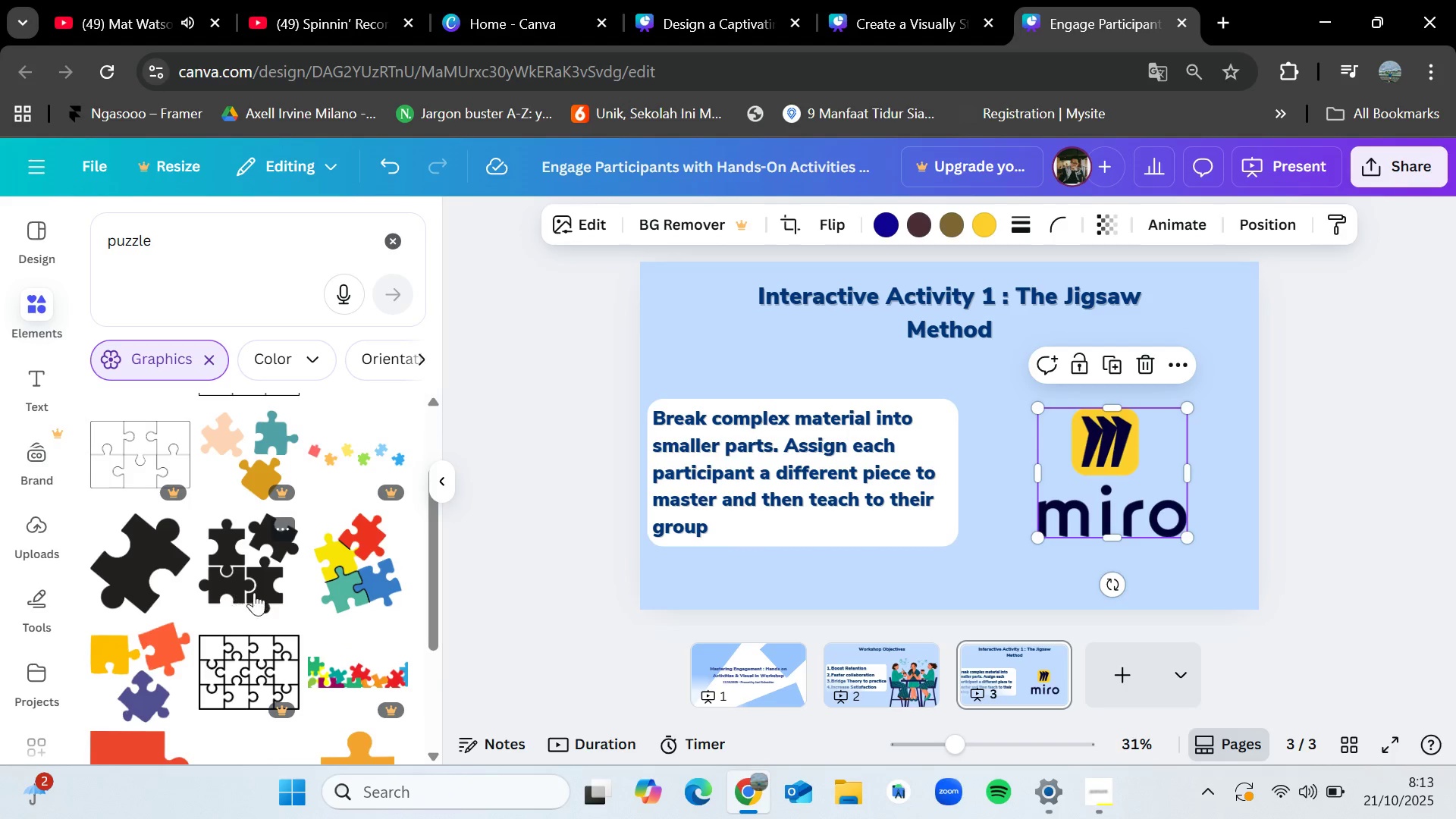 
mouse_move([362, 582])
 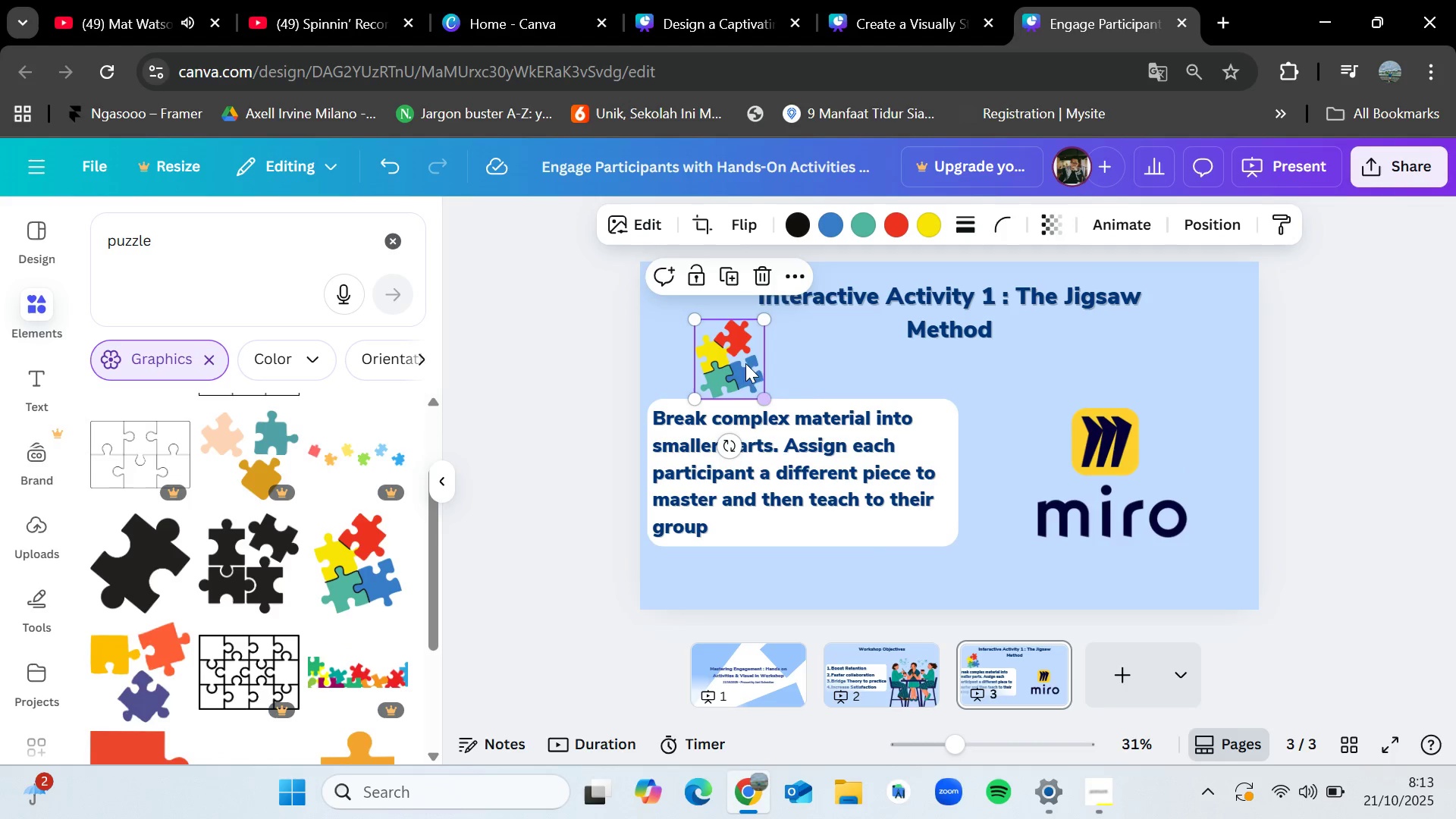 
wait(9.63)
 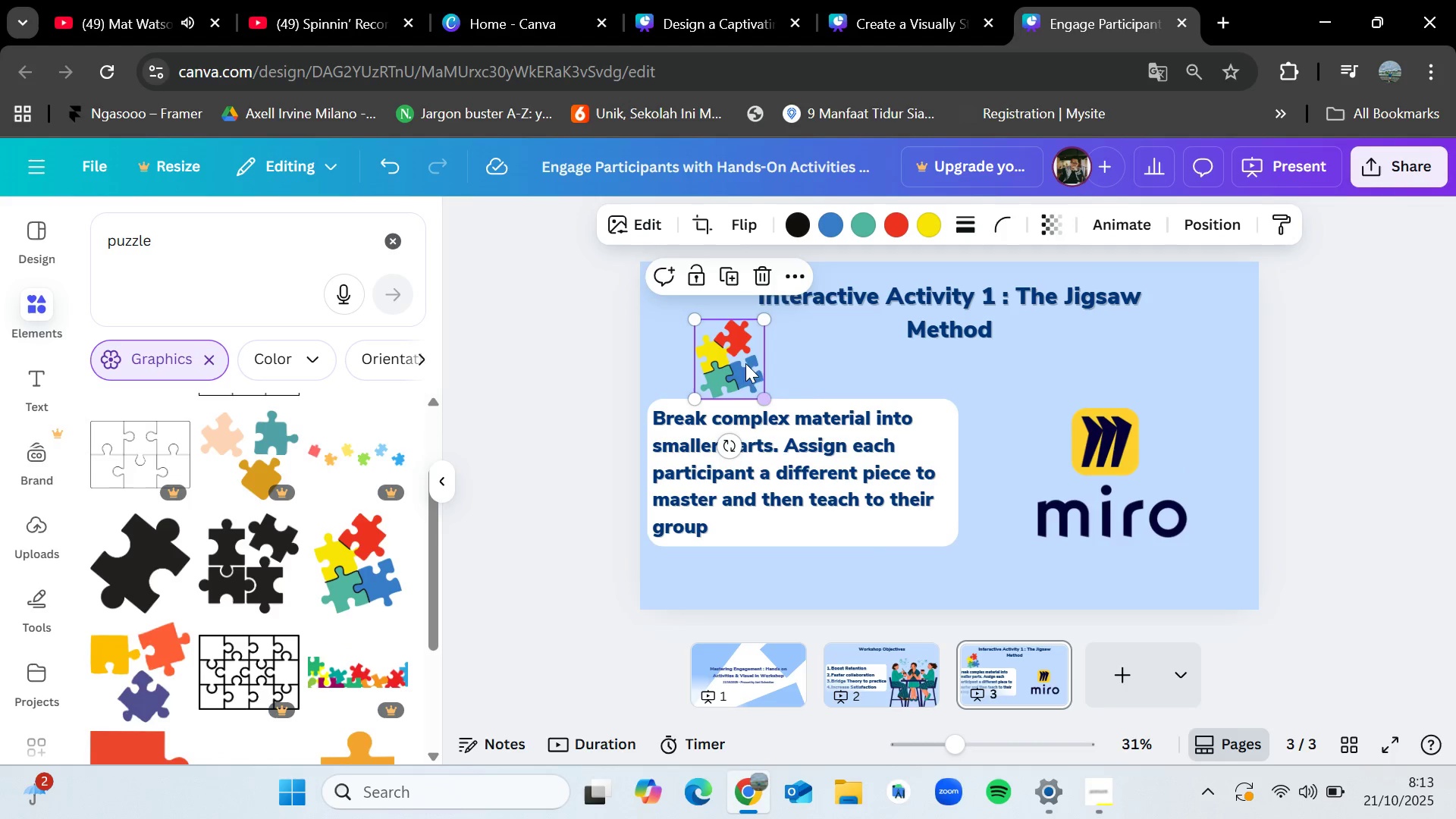 
left_click([996, 412])
 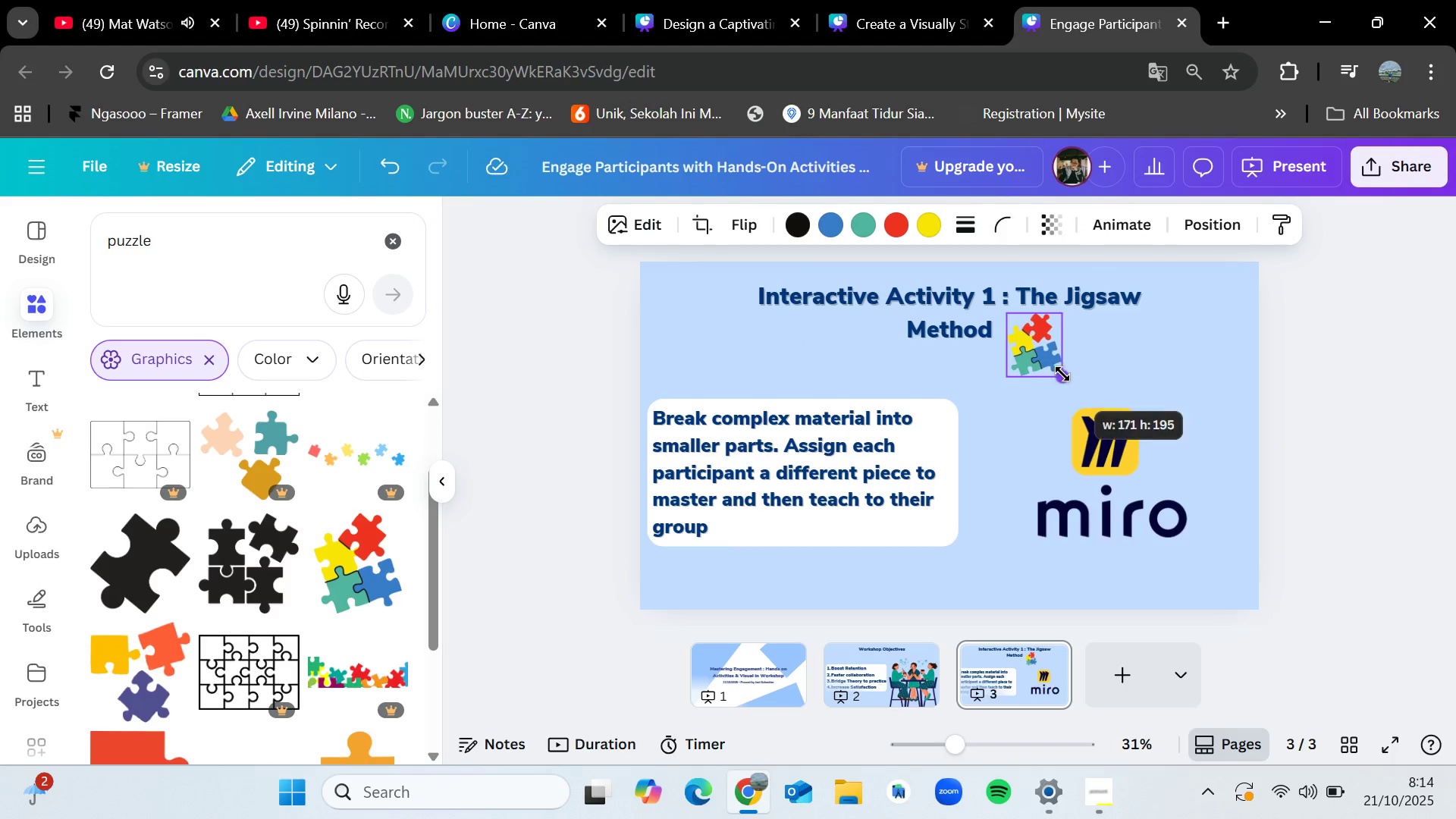 
wait(9.7)
 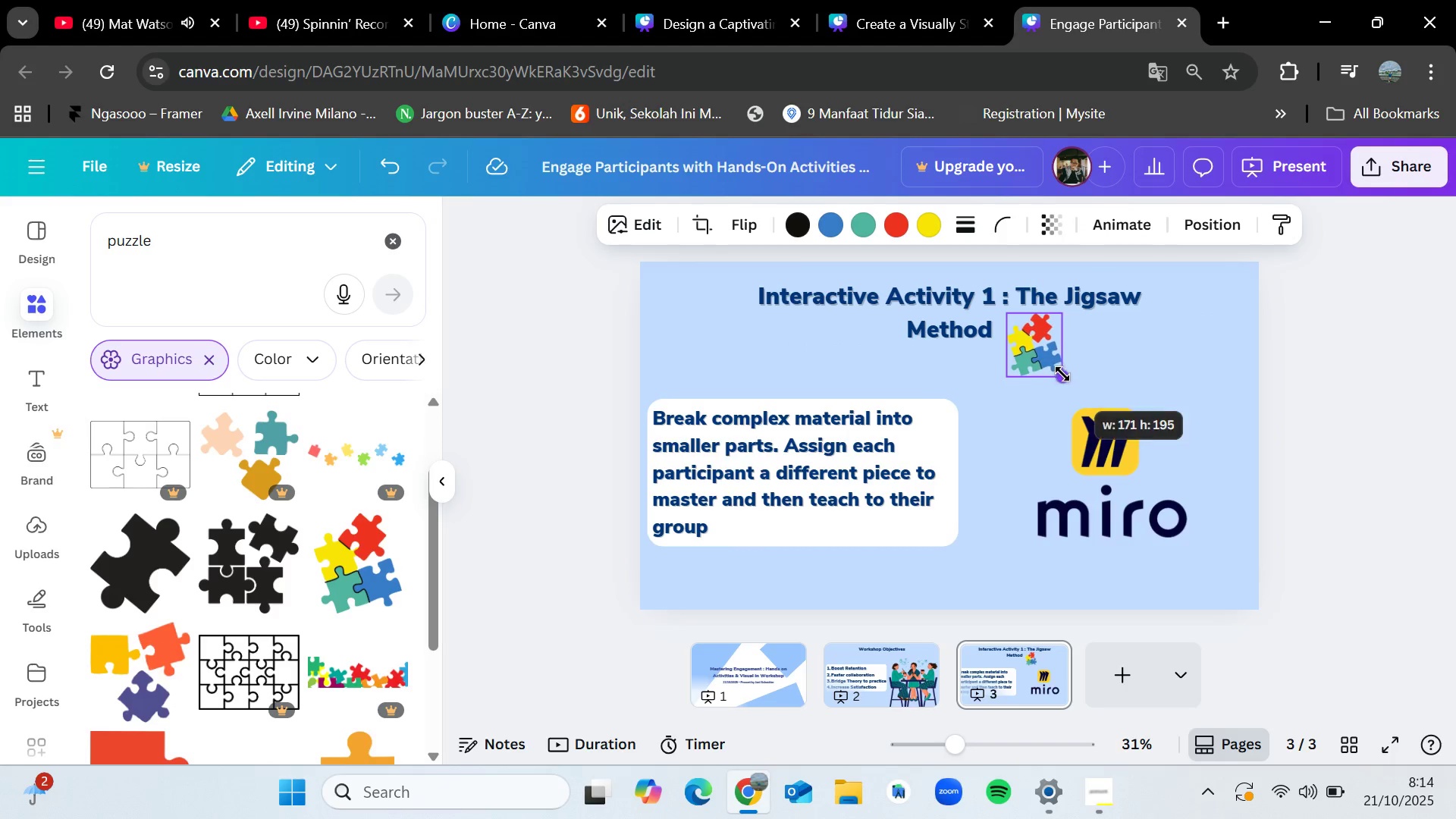 
key(Escape)
 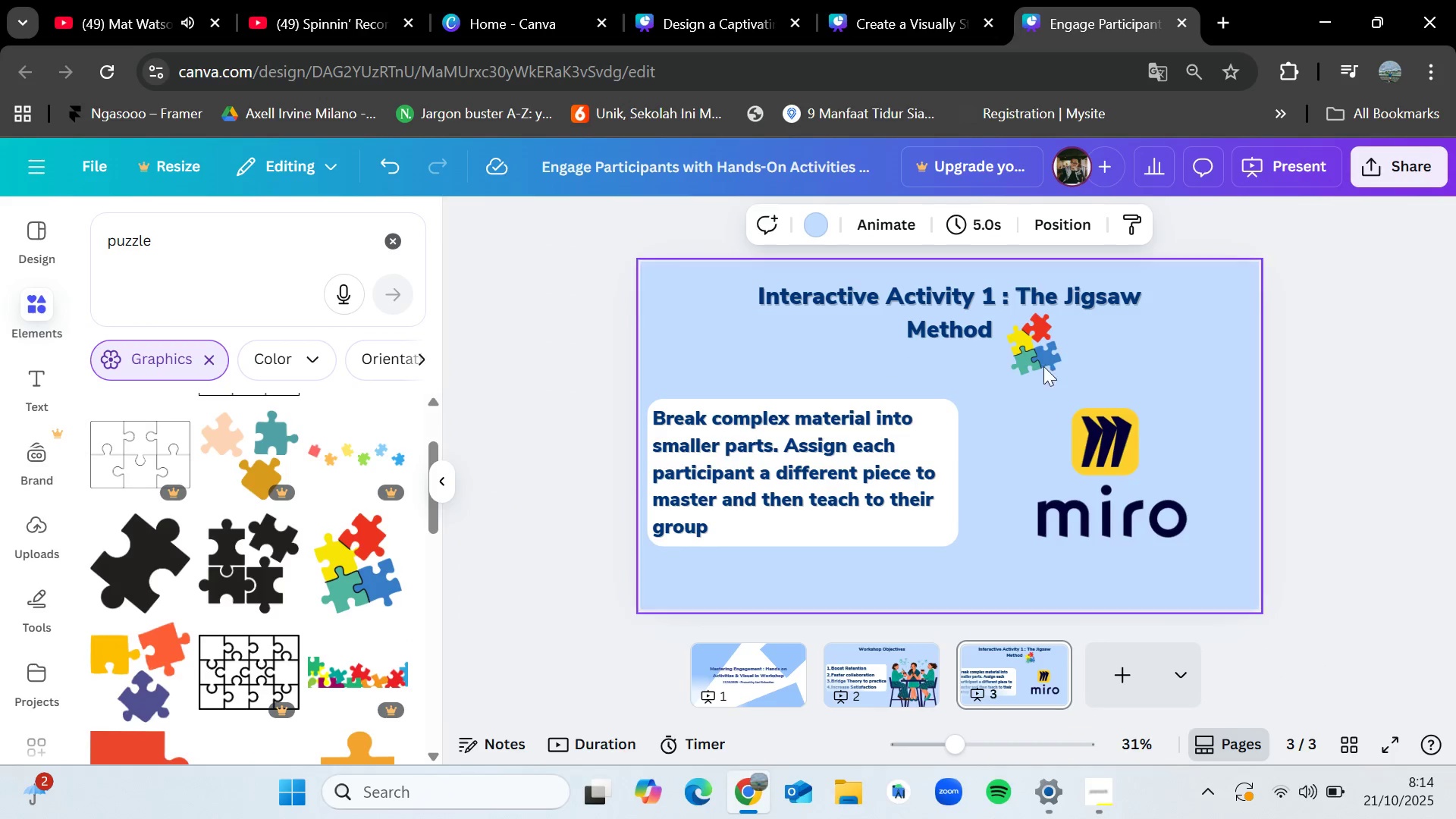 
left_click([1043, 351])
 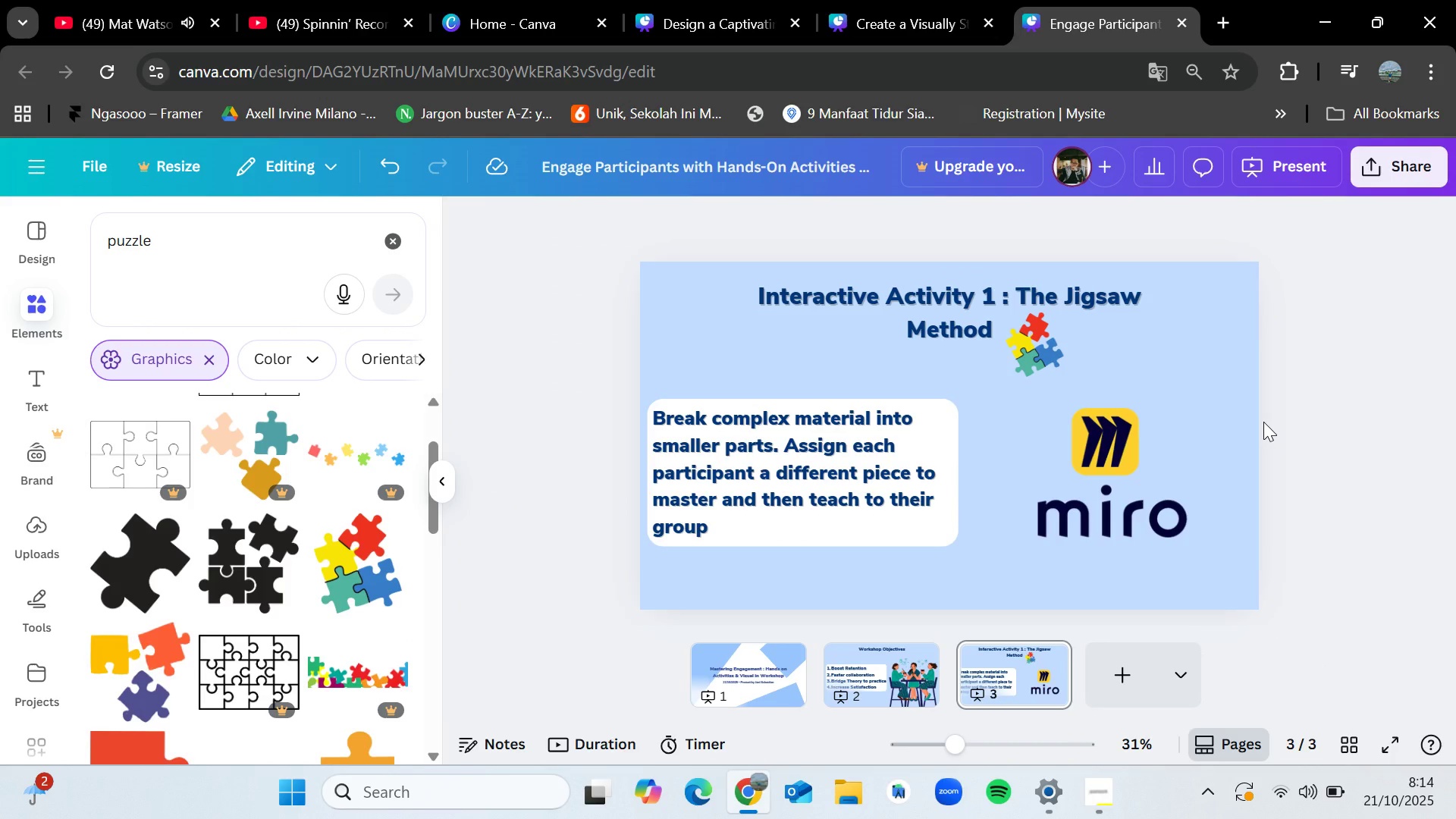 
wait(5.74)
 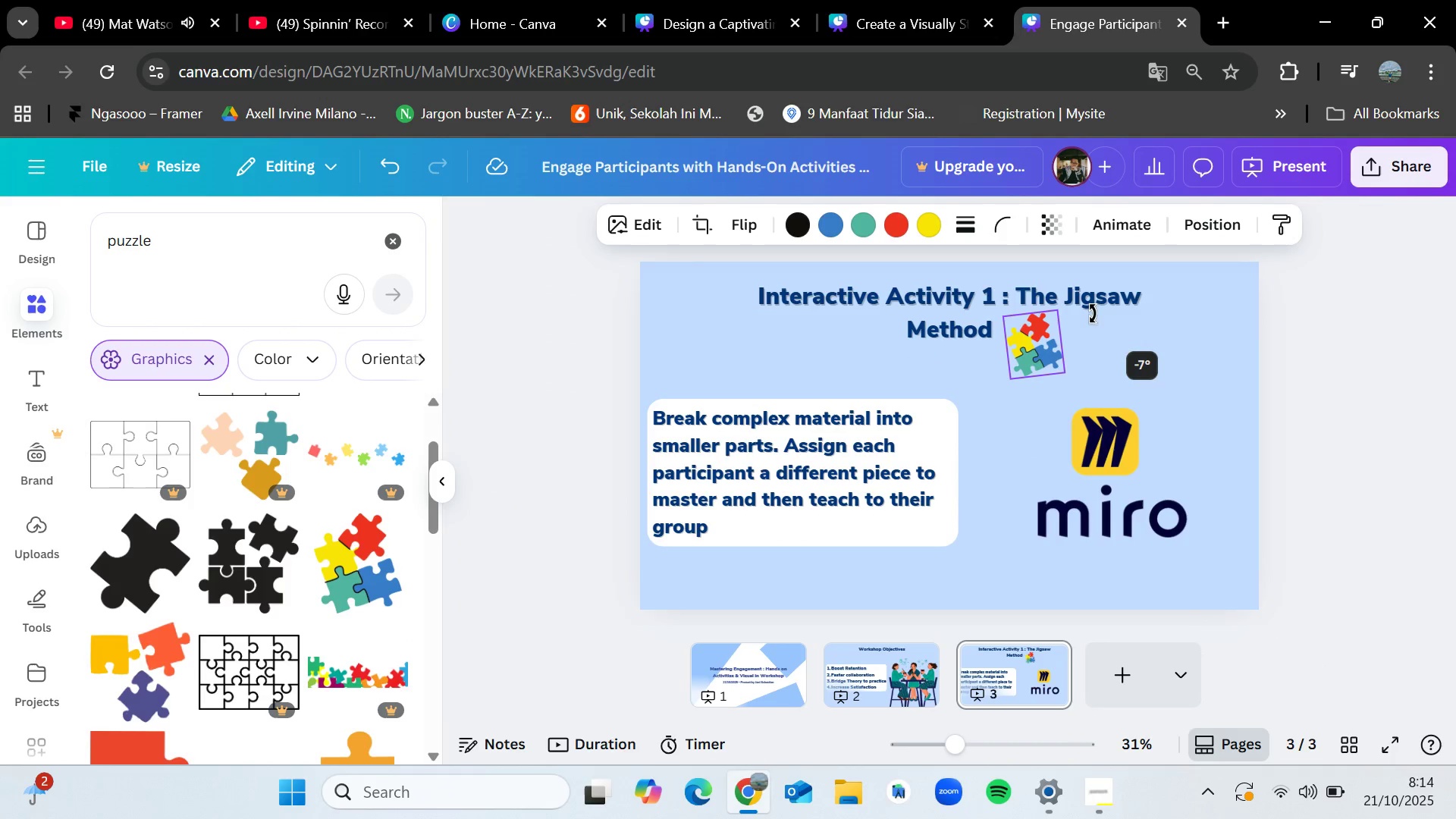 
left_click([912, 532])
 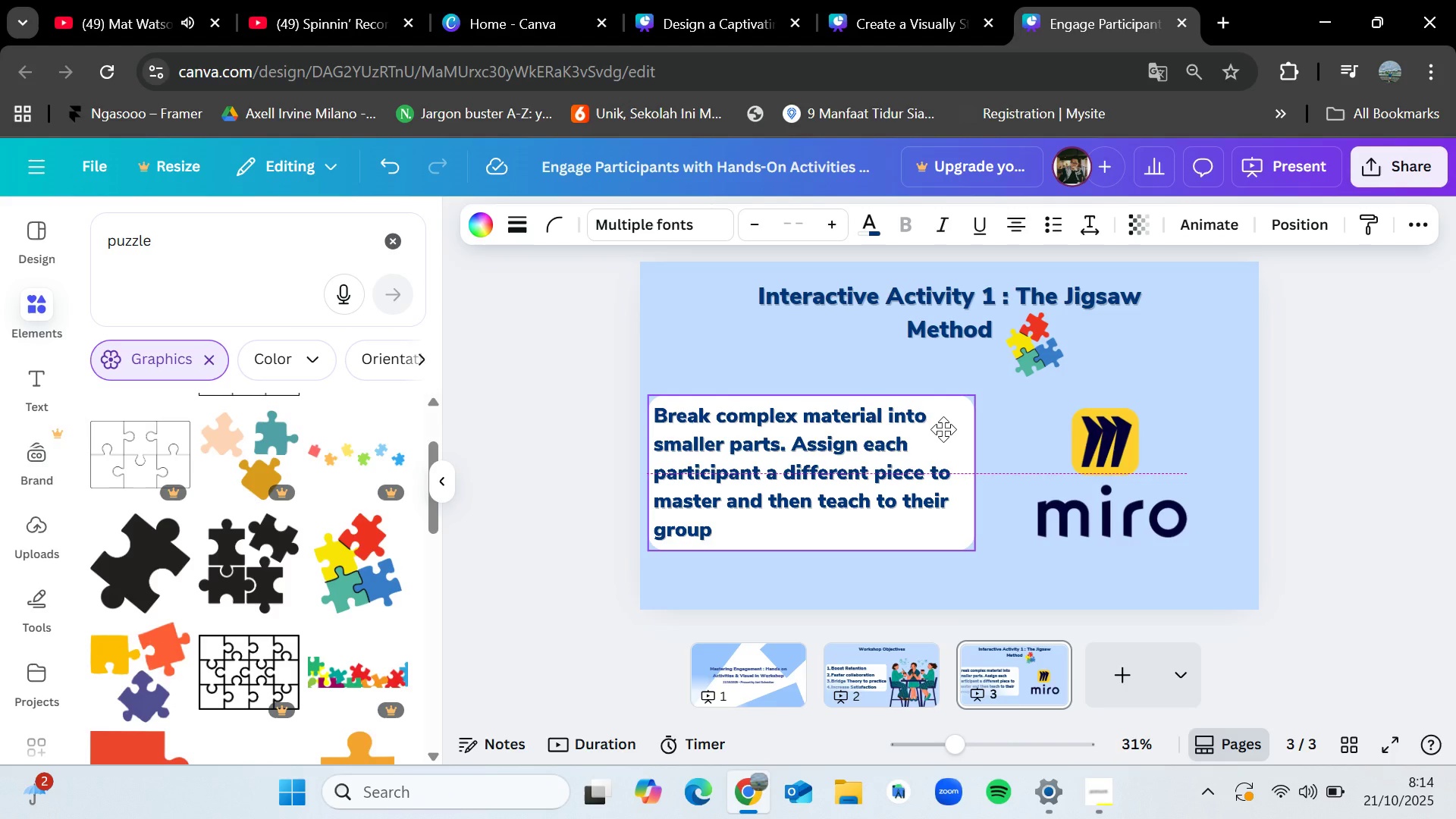 
wait(9.93)
 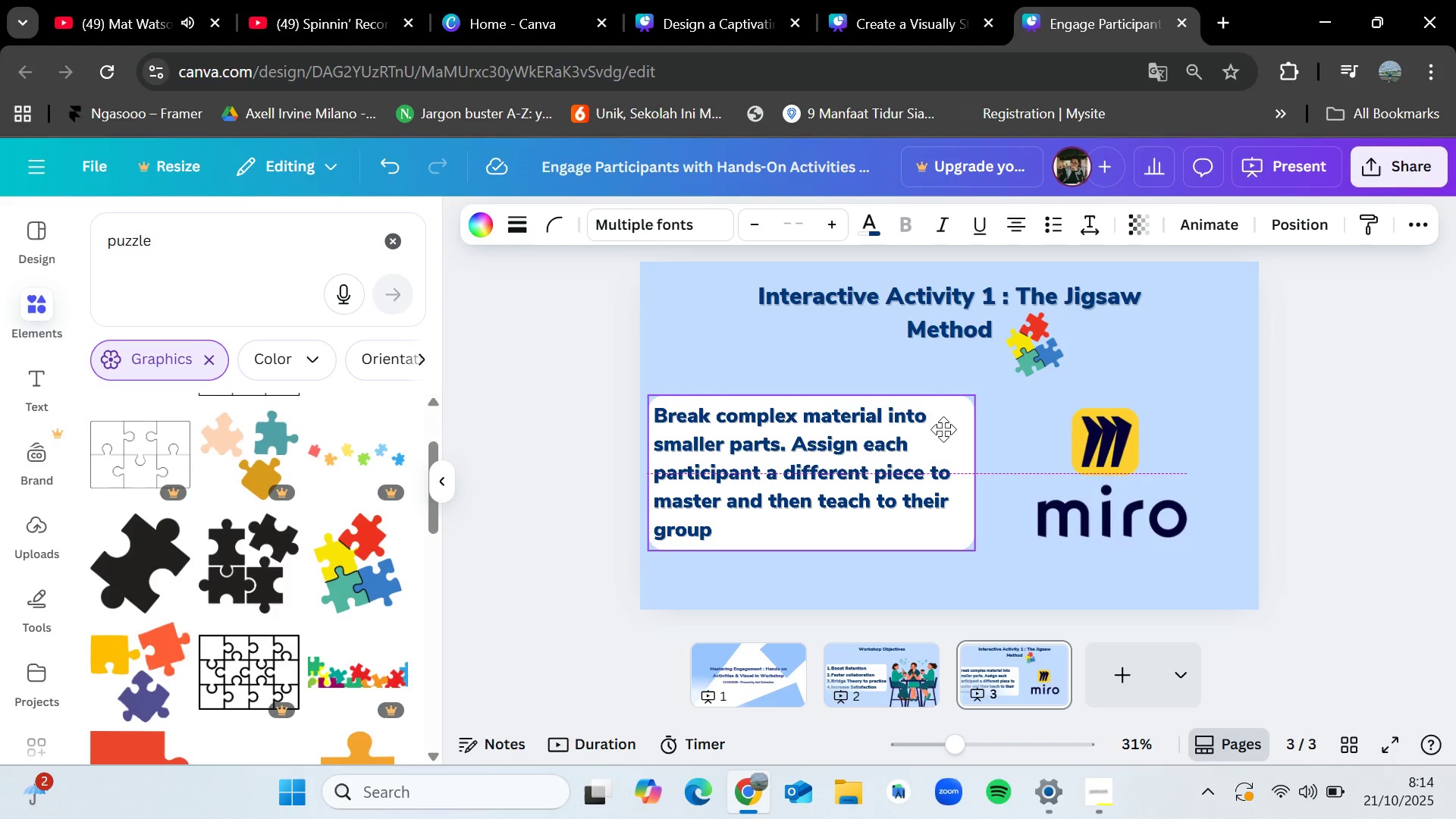 
left_click([1284, 431])
 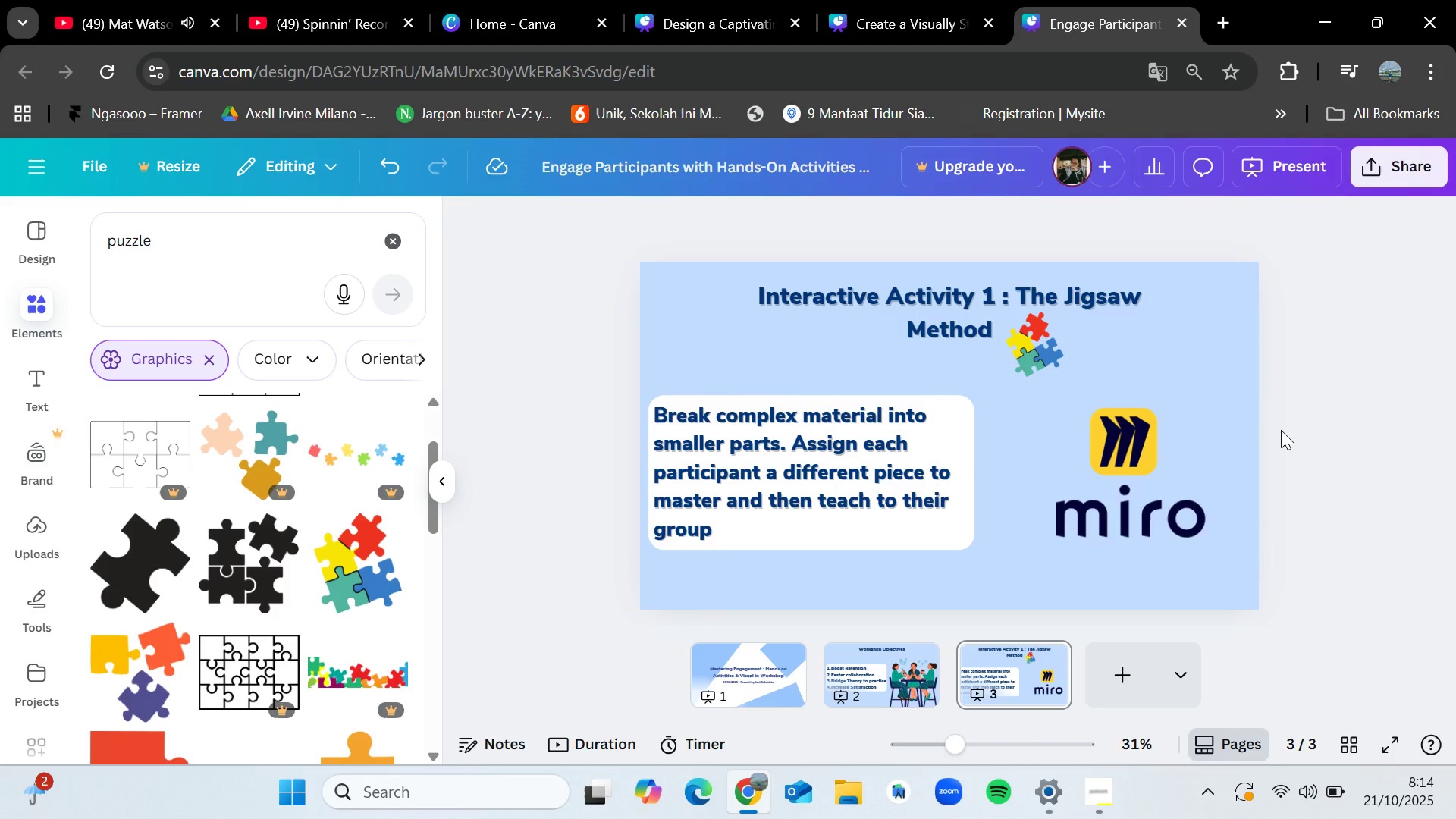 
wait(10.17)
 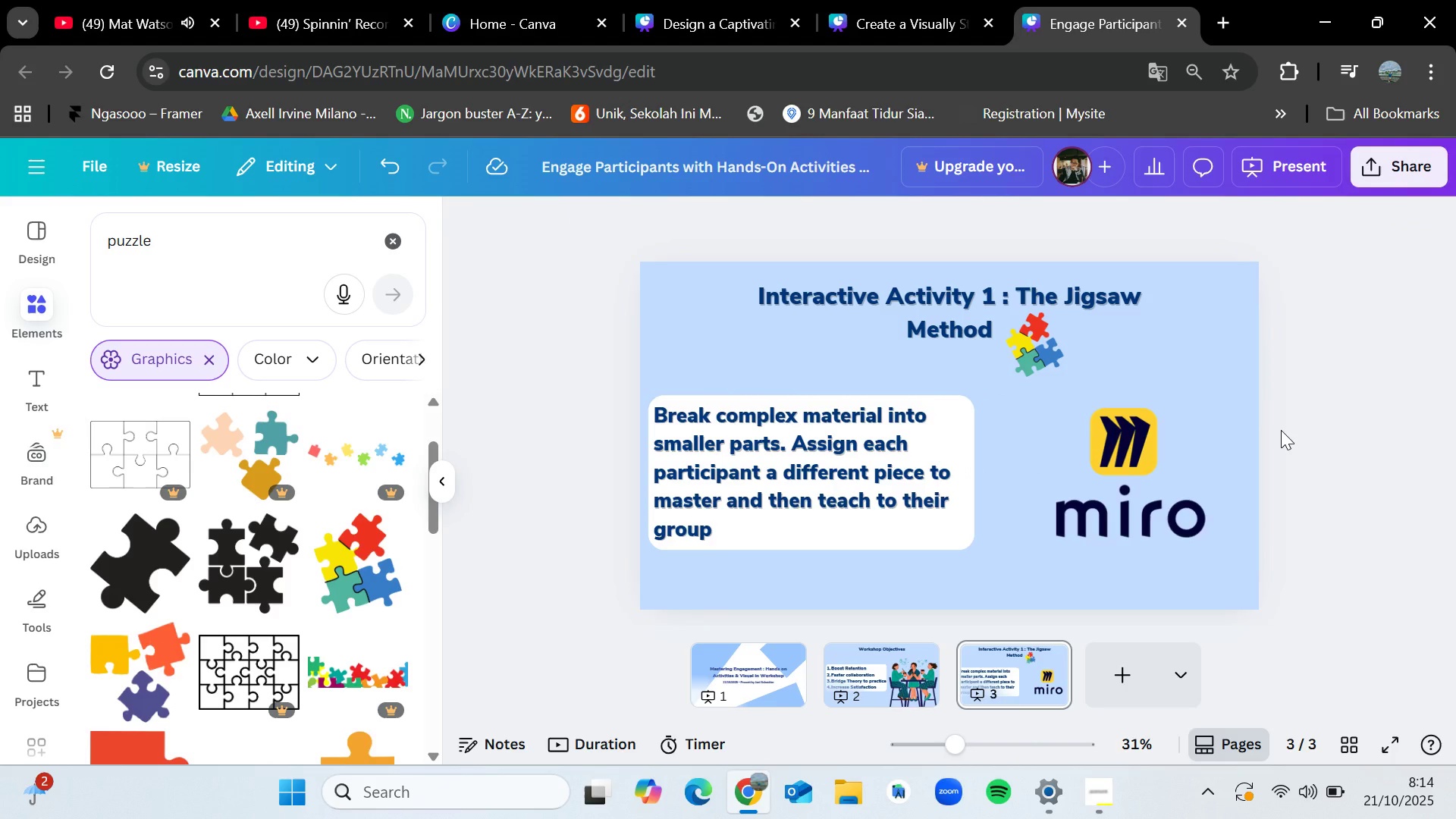 
left_click([921, 0])
 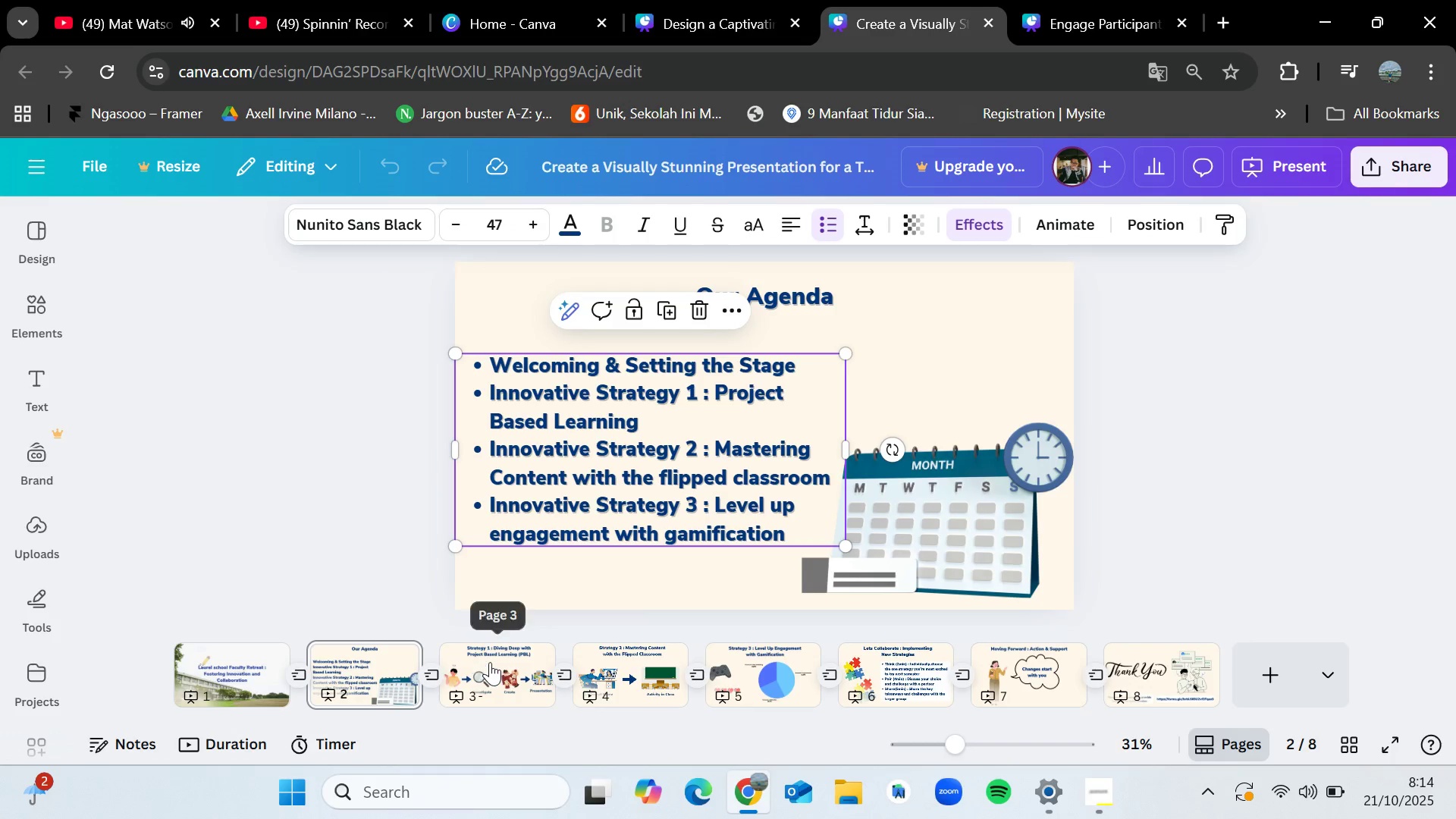 
left_click([491, 662])
 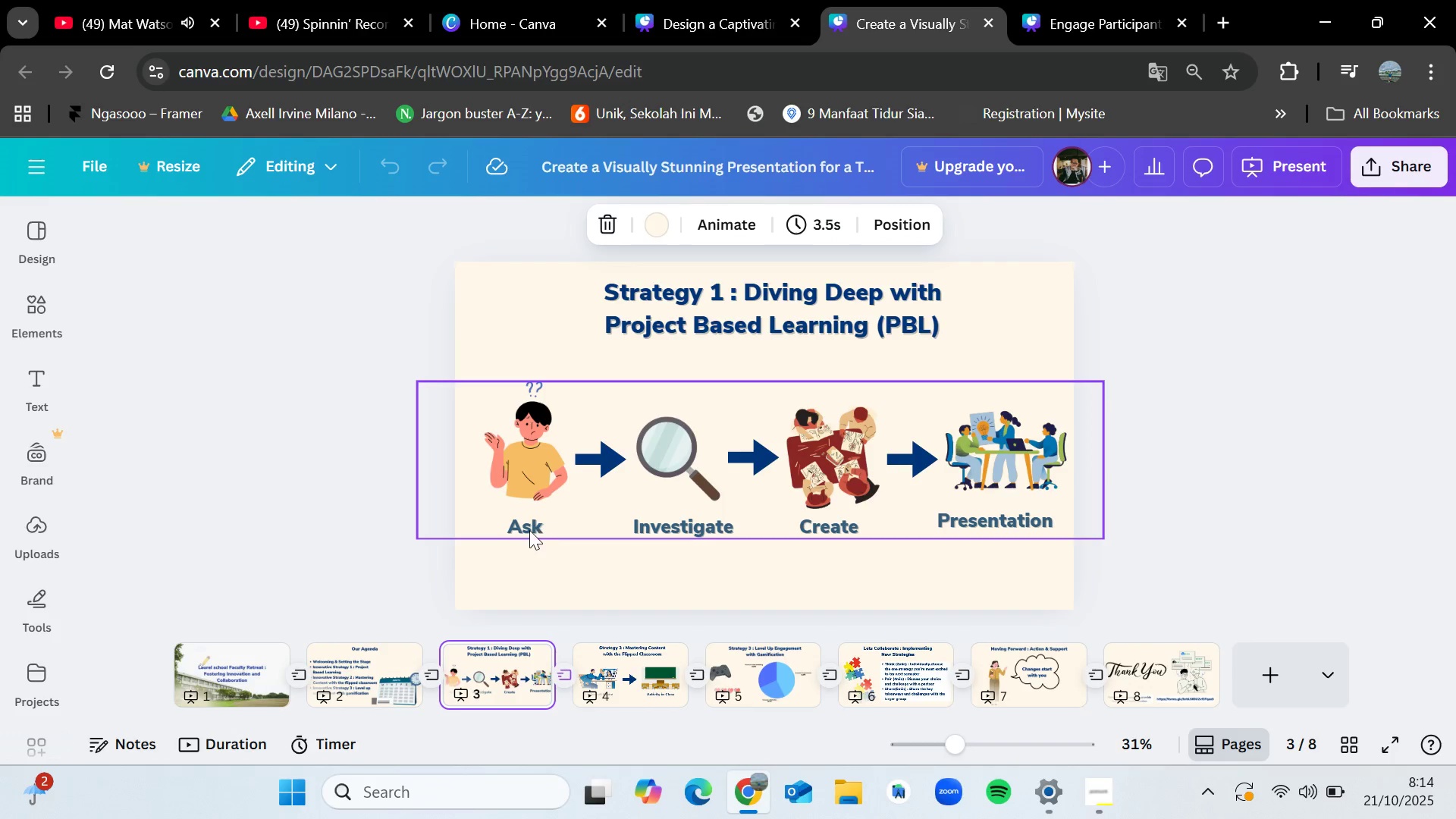 
left_click([529, 531])
 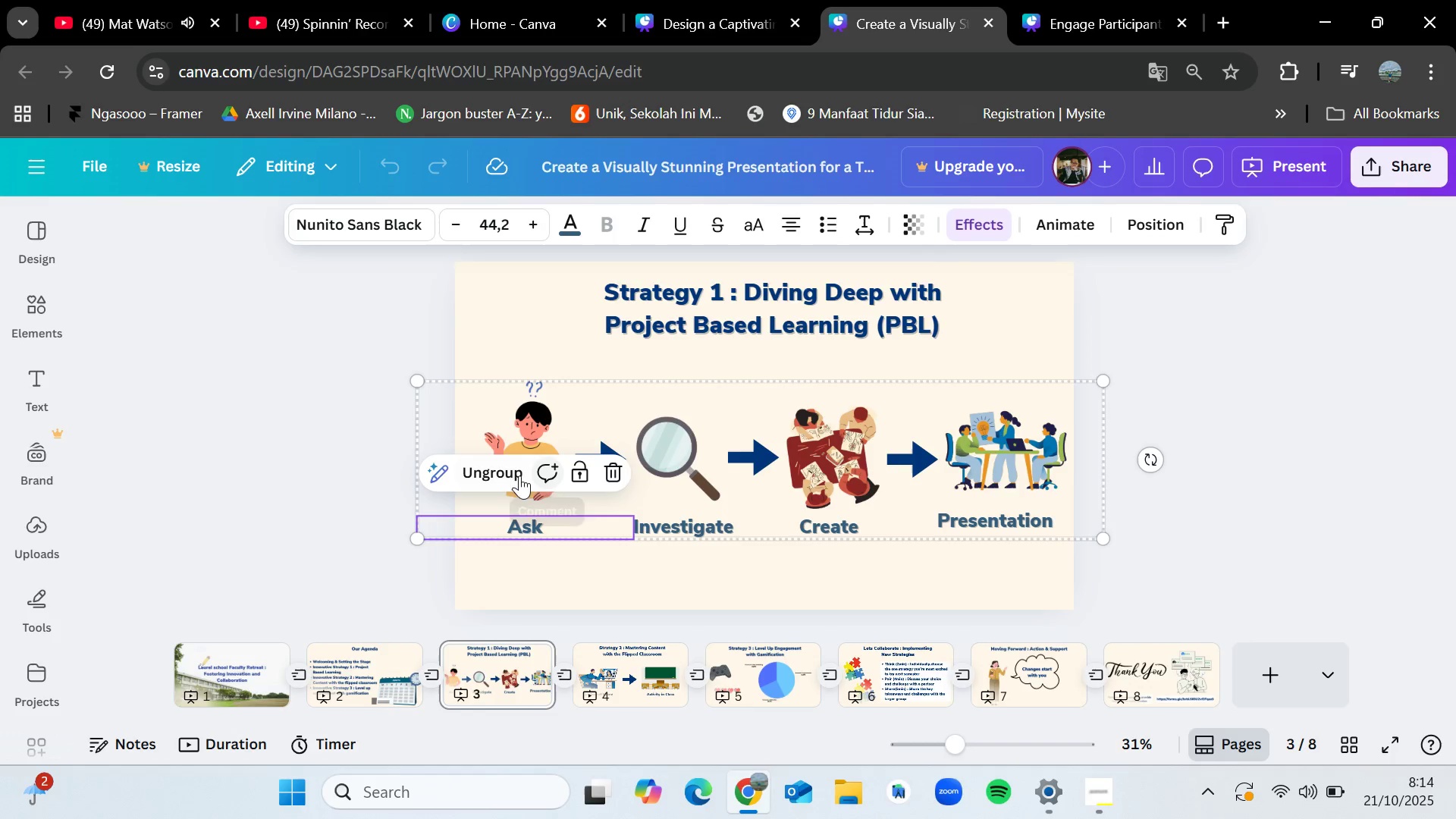 
left_click([514, 473])
 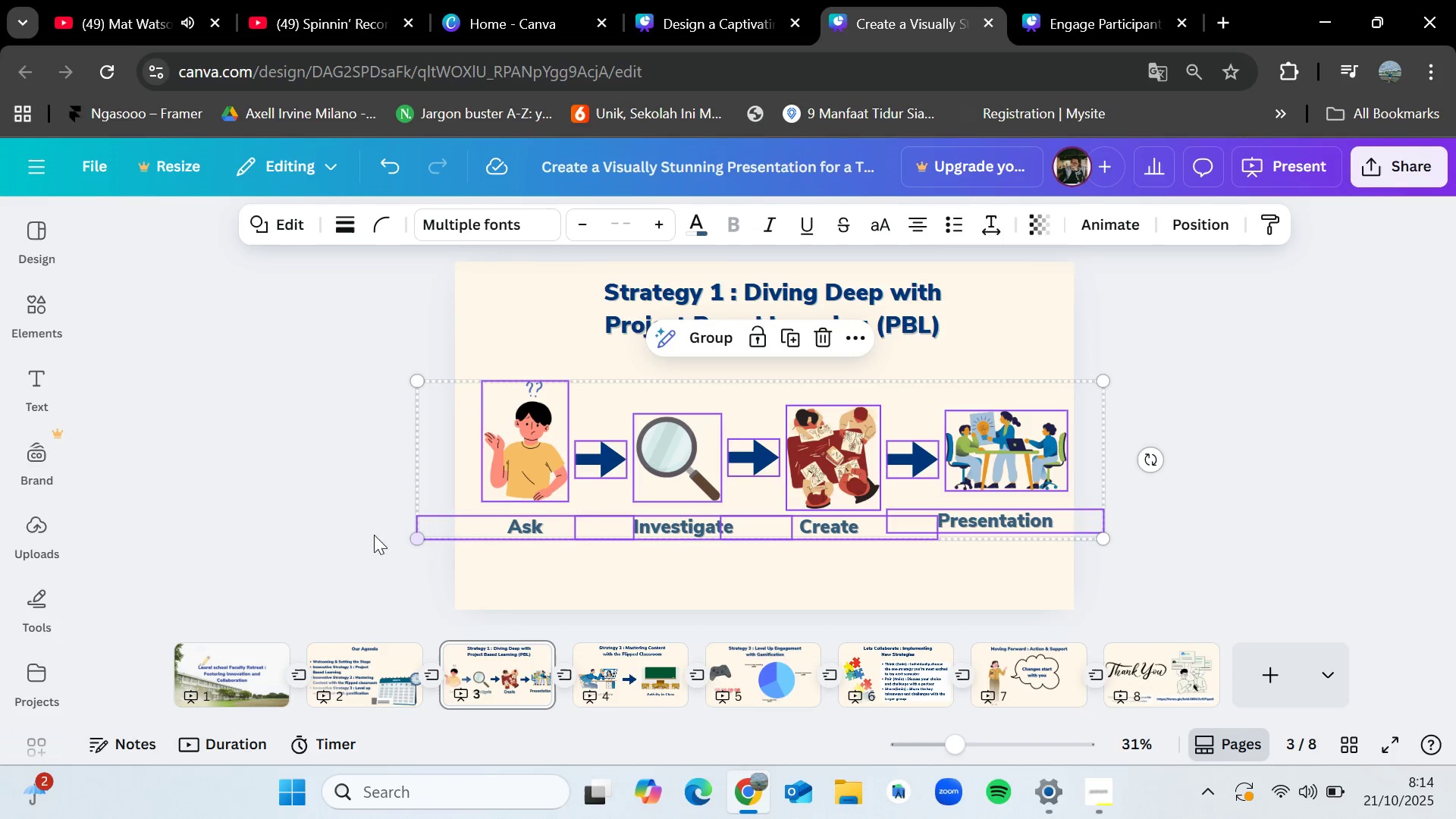 
left_click([348, 533])
 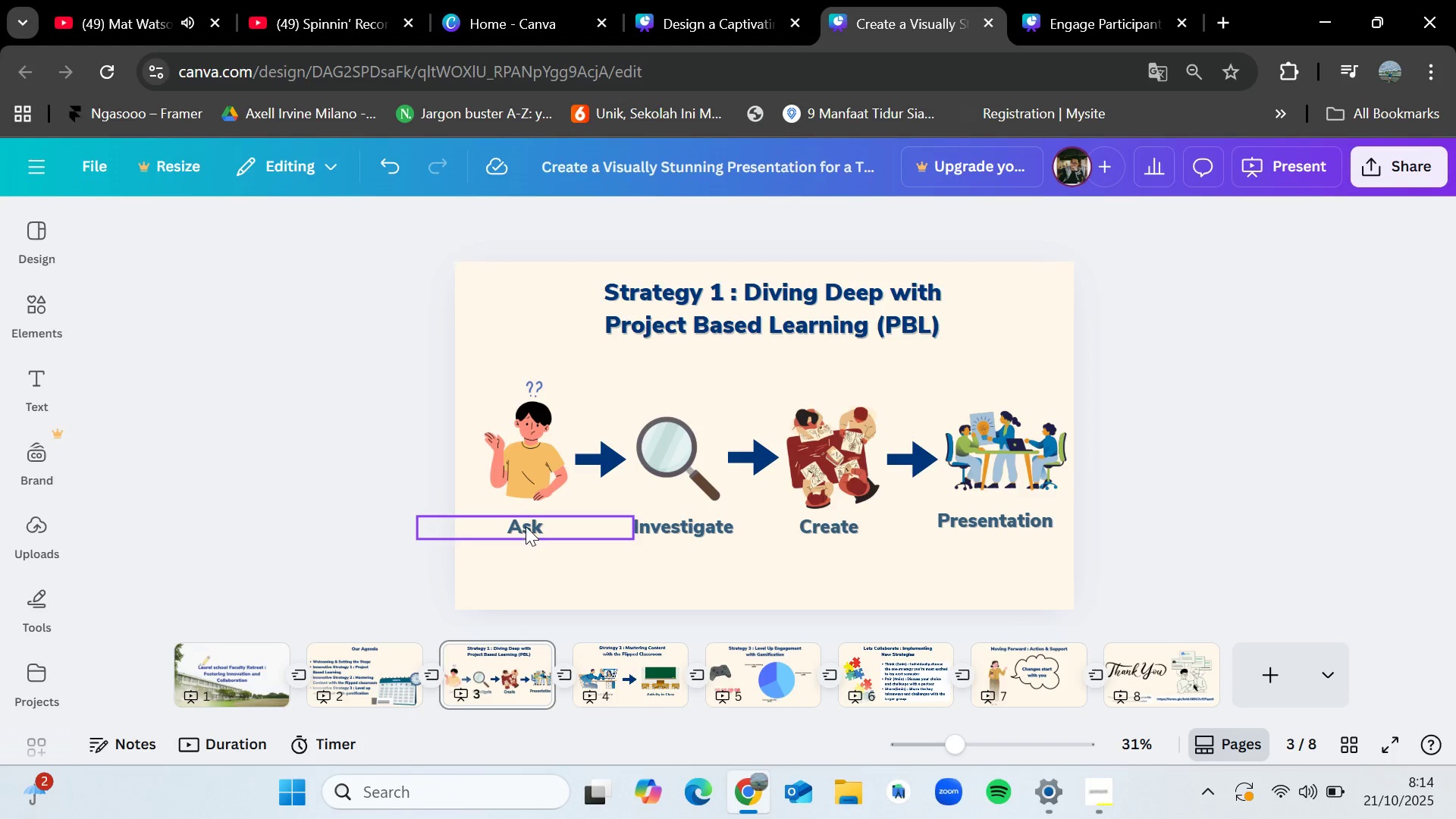 
left_click([526, 525])
 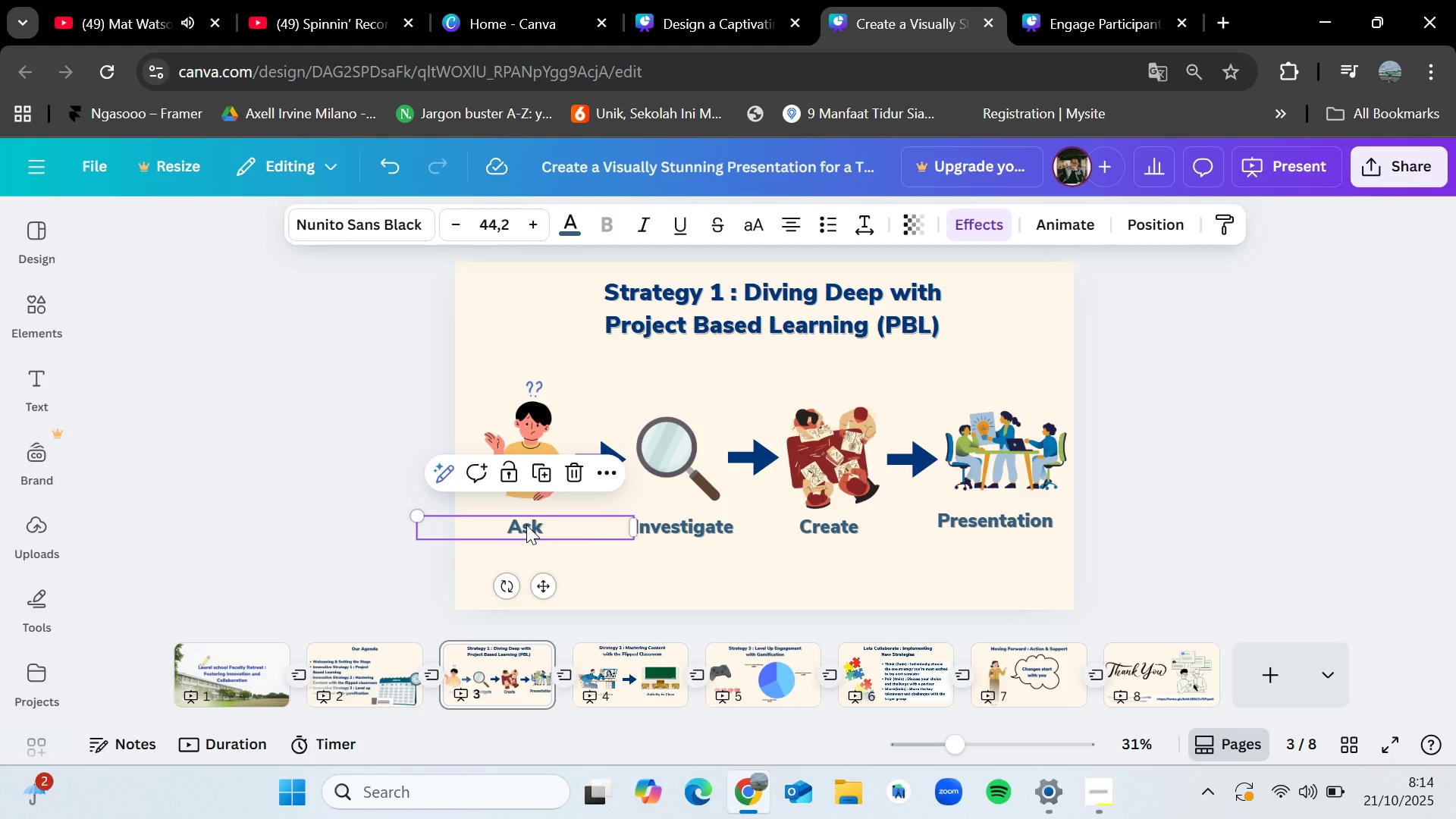 
key(Control+C)
 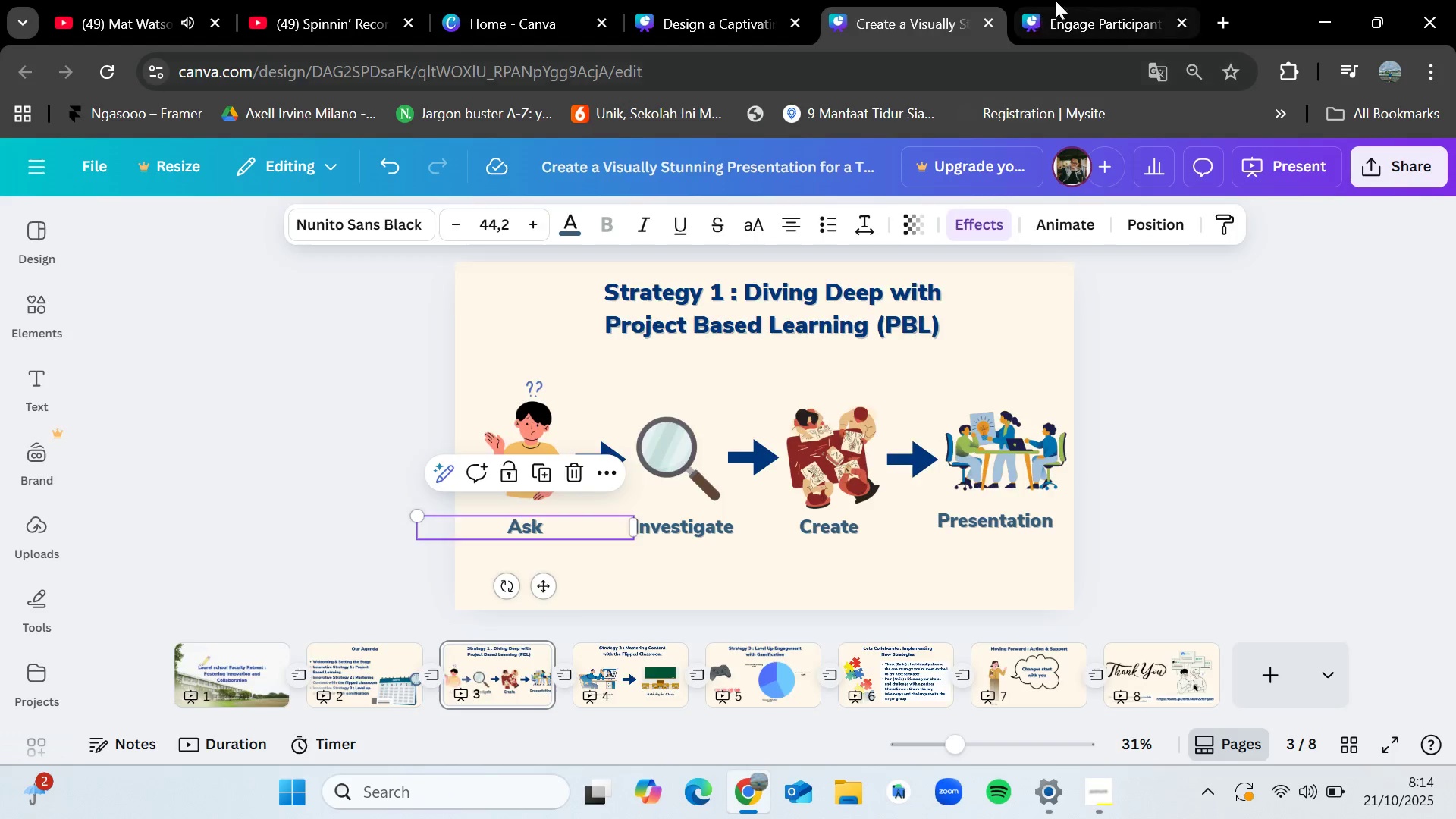 
left_click([1057, 0])
 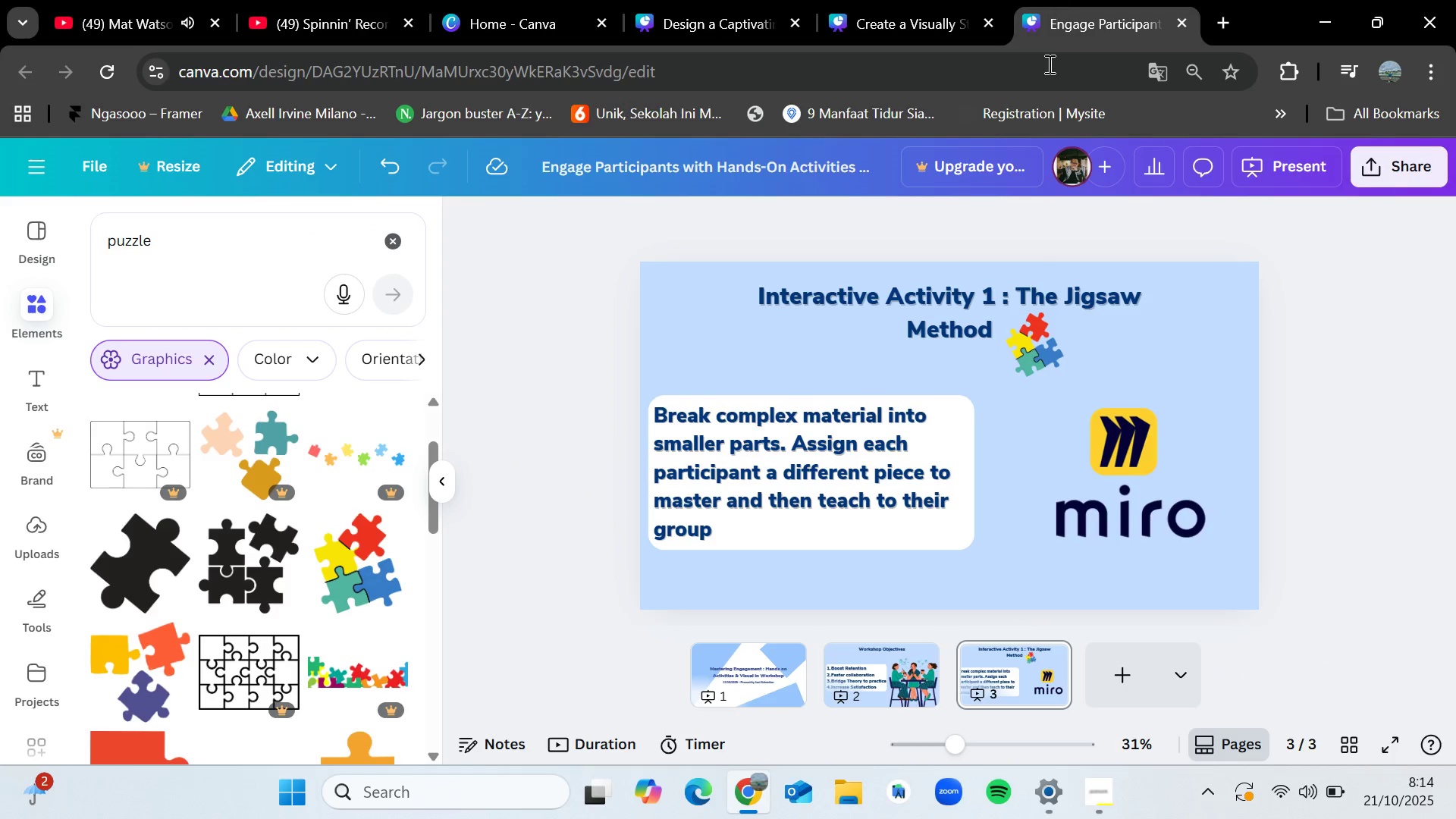 
key(Control+V)
 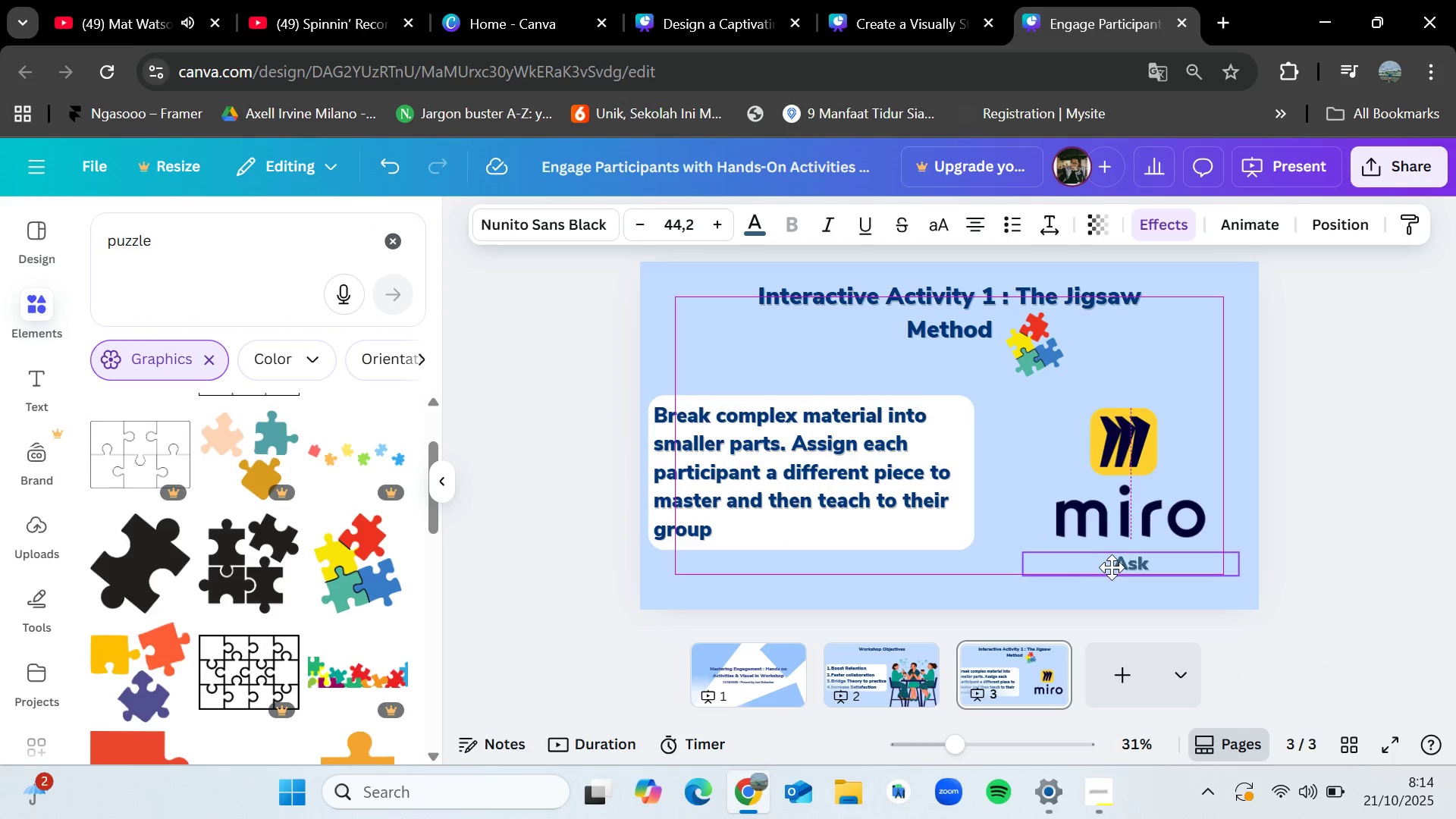 
left_click([1124, 567])
 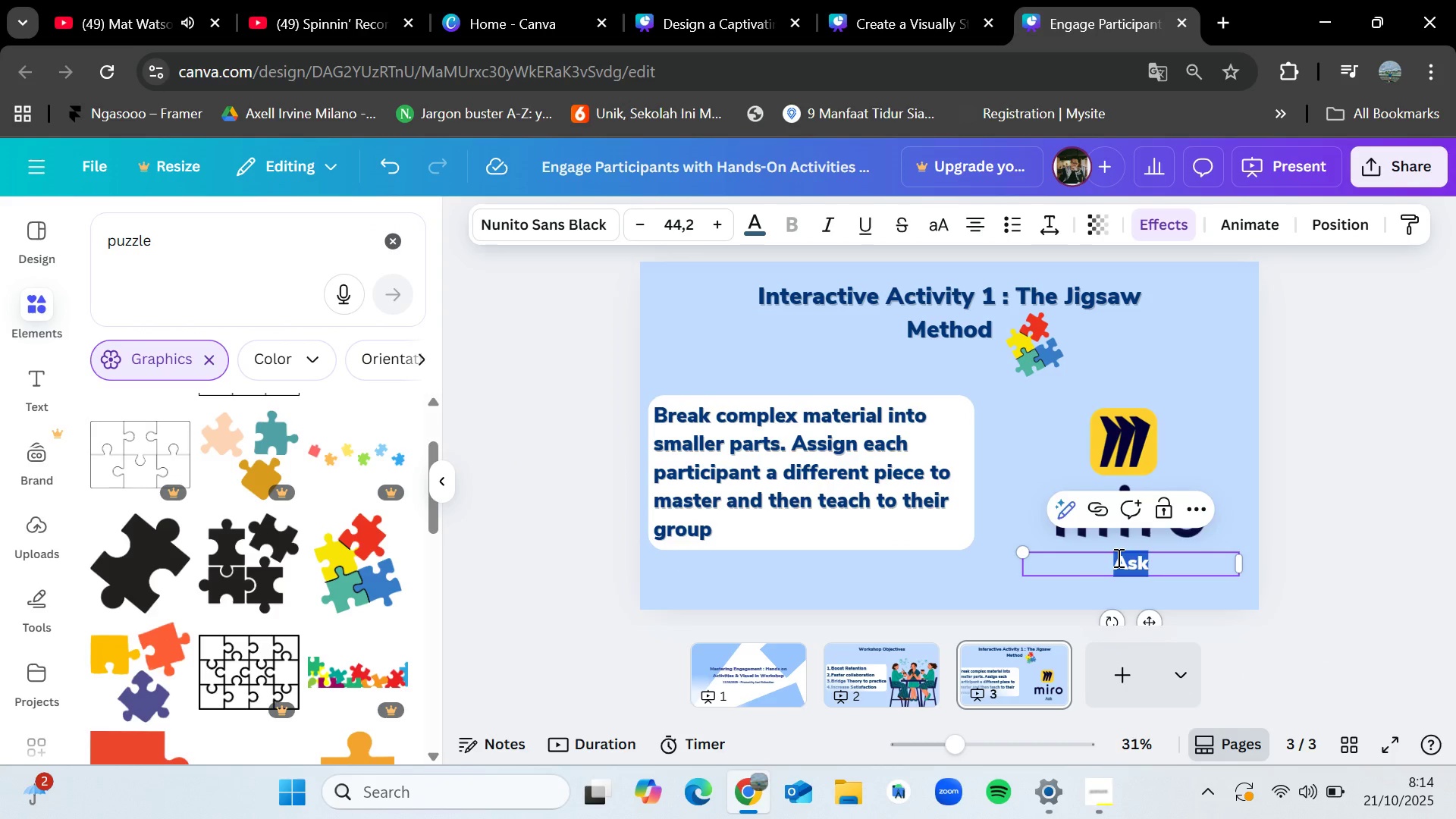 
key(Backspace)
type(Digital Tool)
 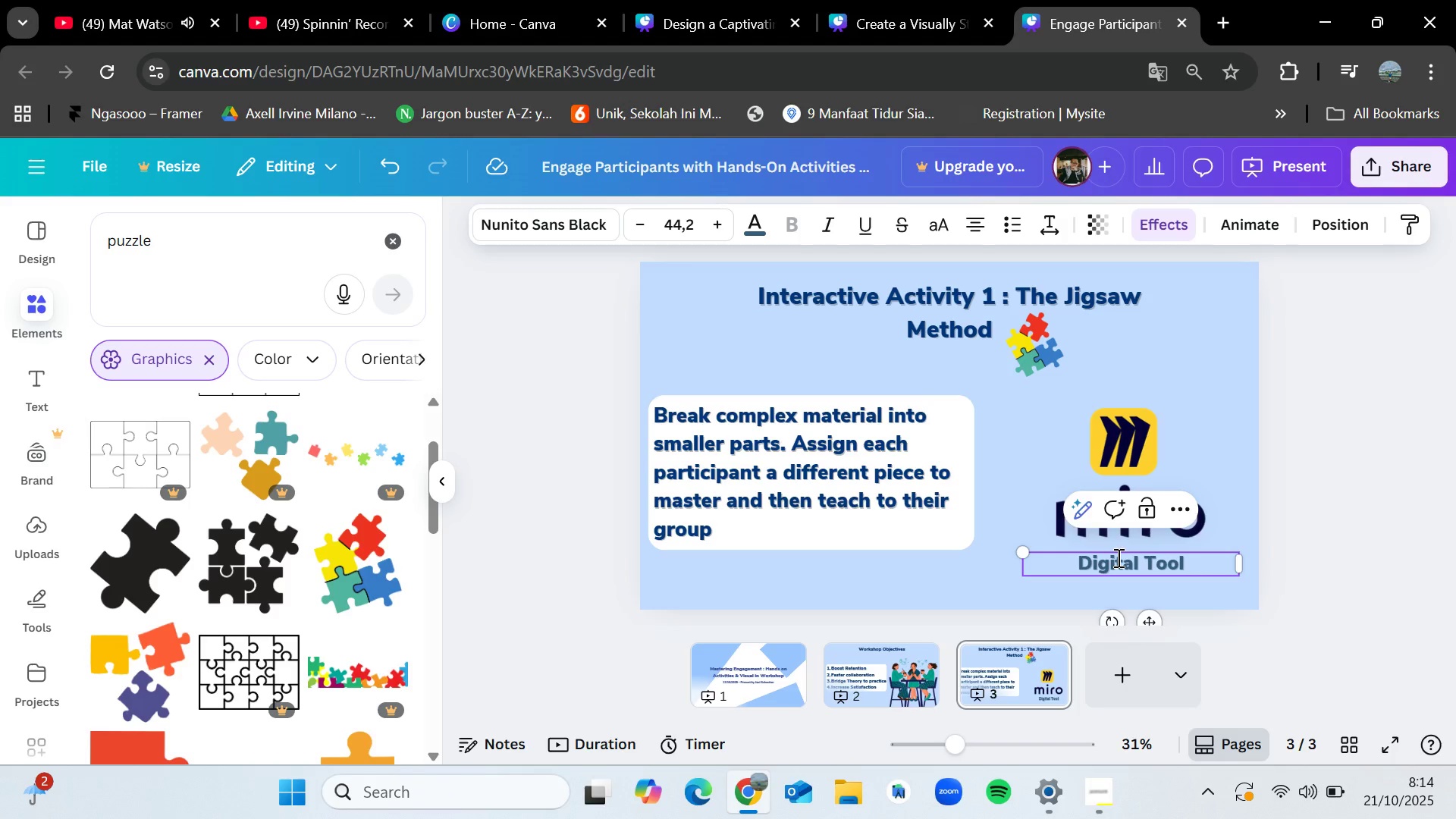 
left_click([1364, 503])
 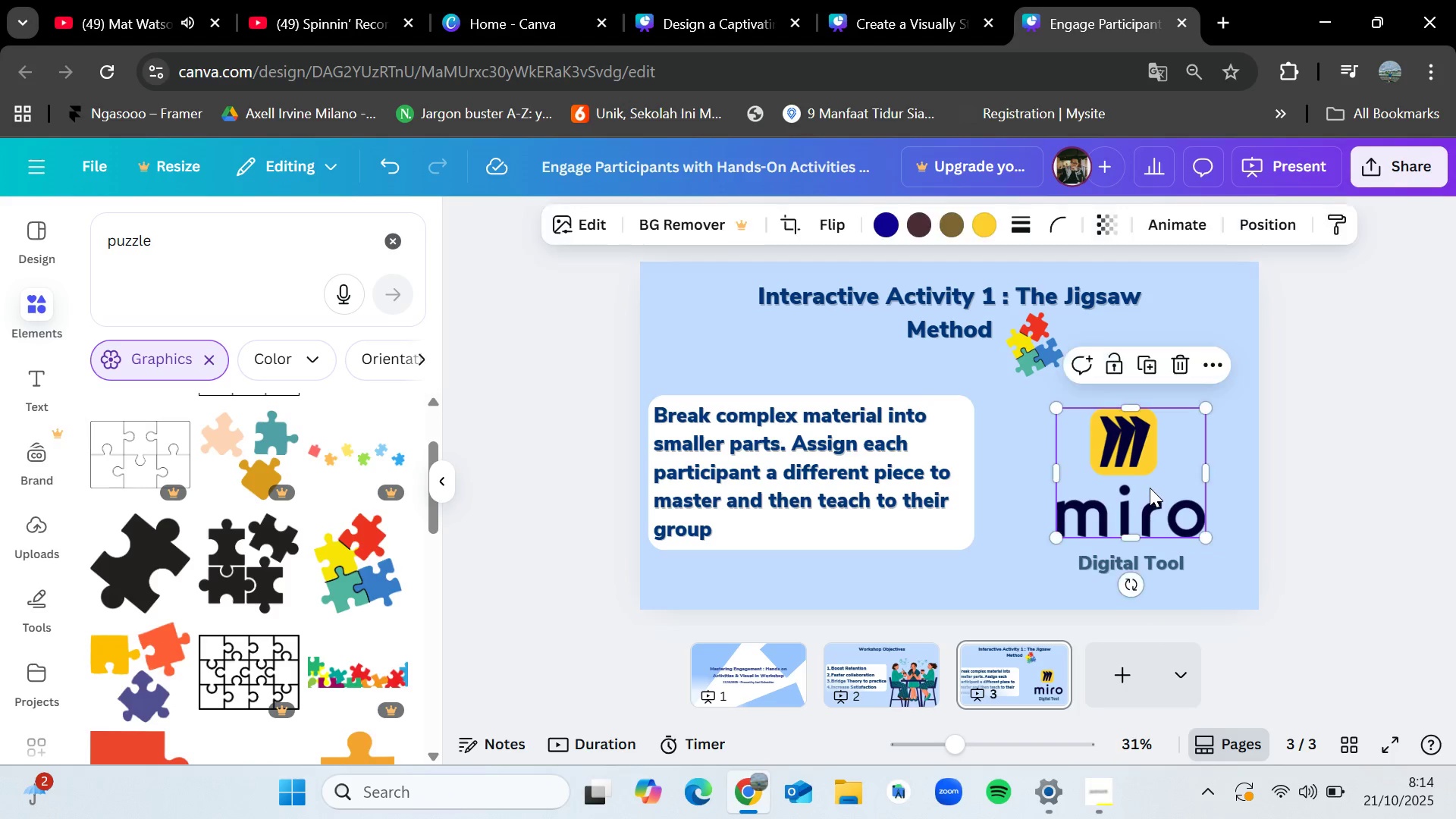 
left_click([1150, 488])
 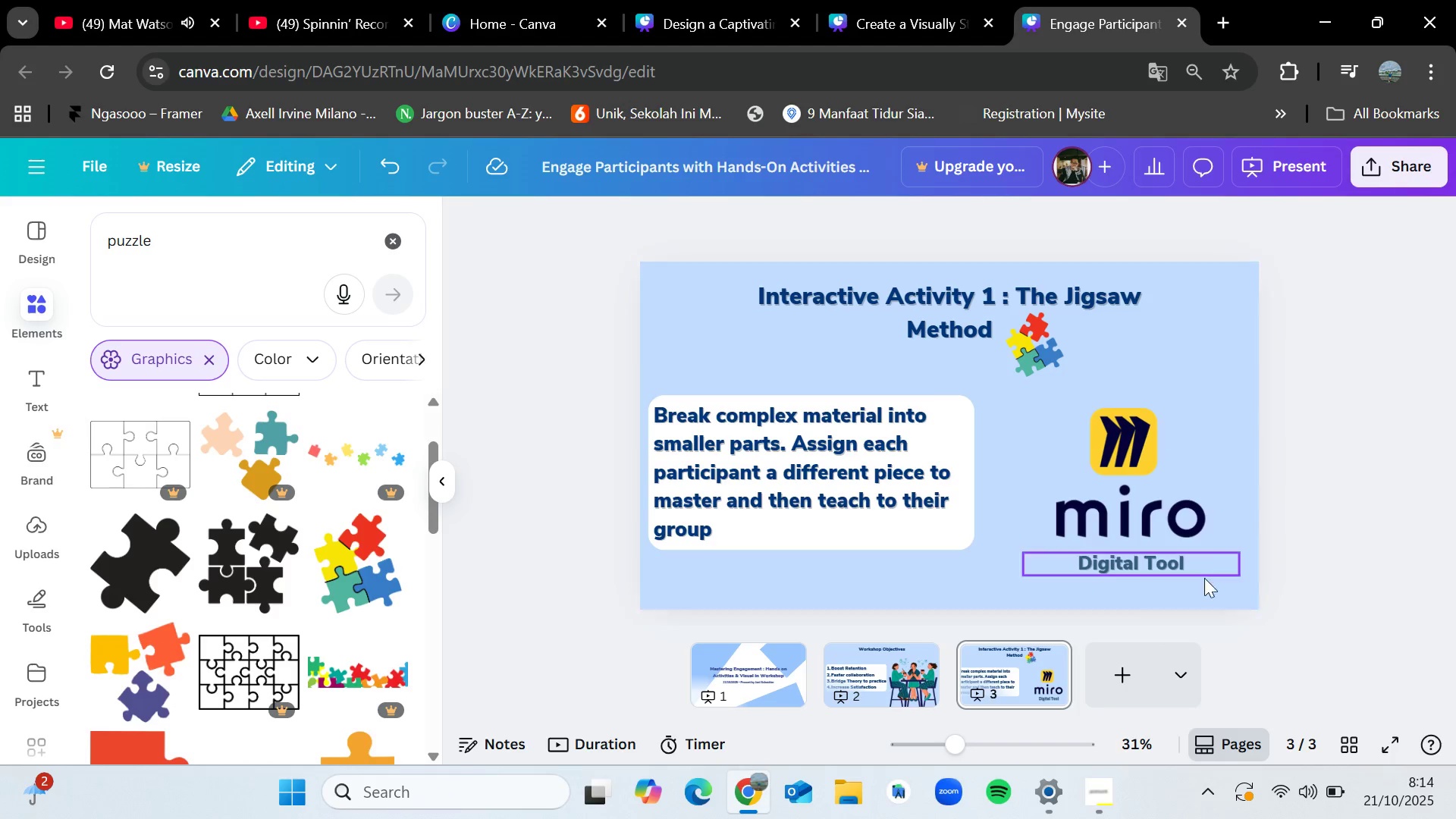 
left_click([1125, 665])
 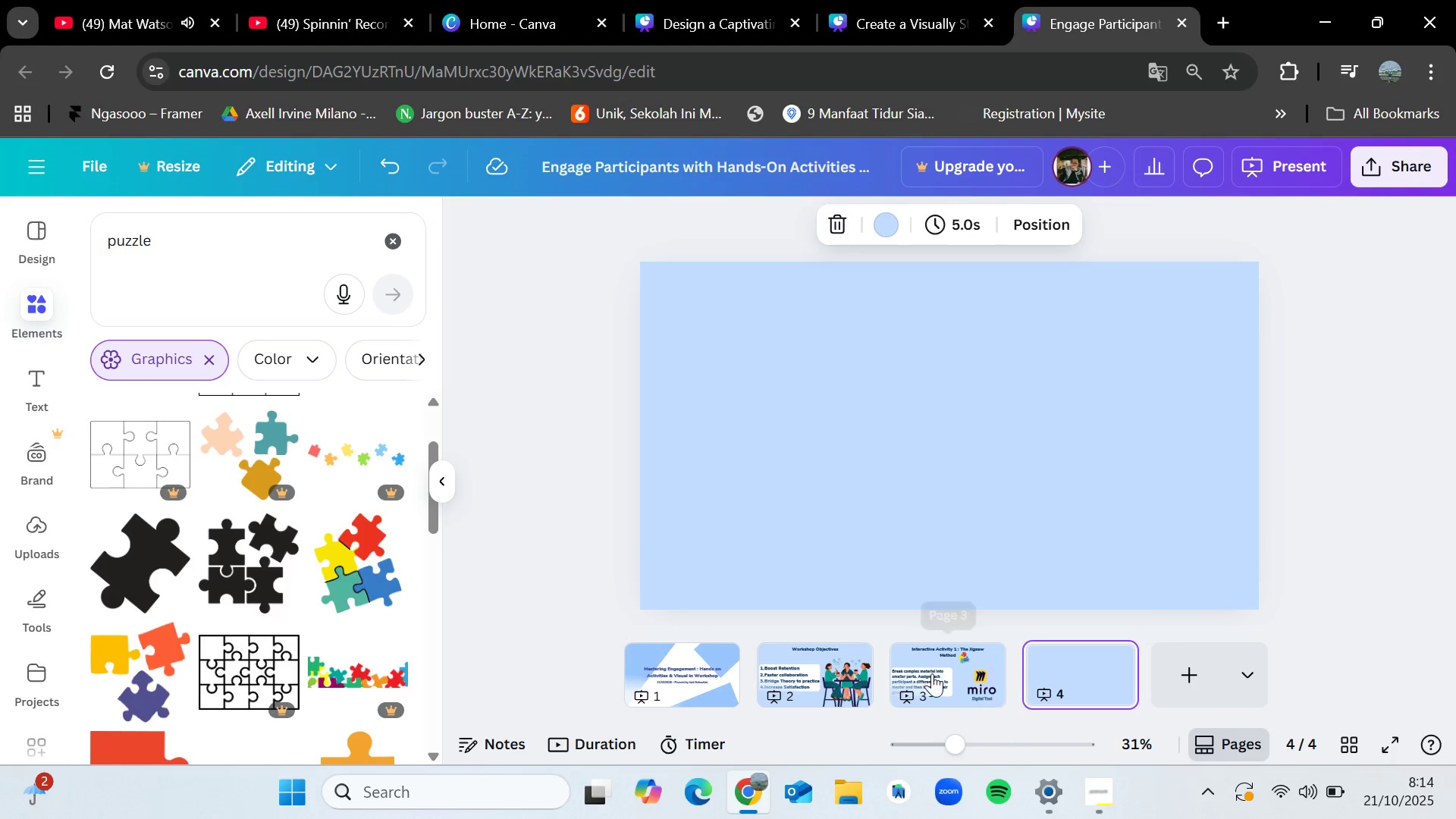 
left_click([930, 673])
 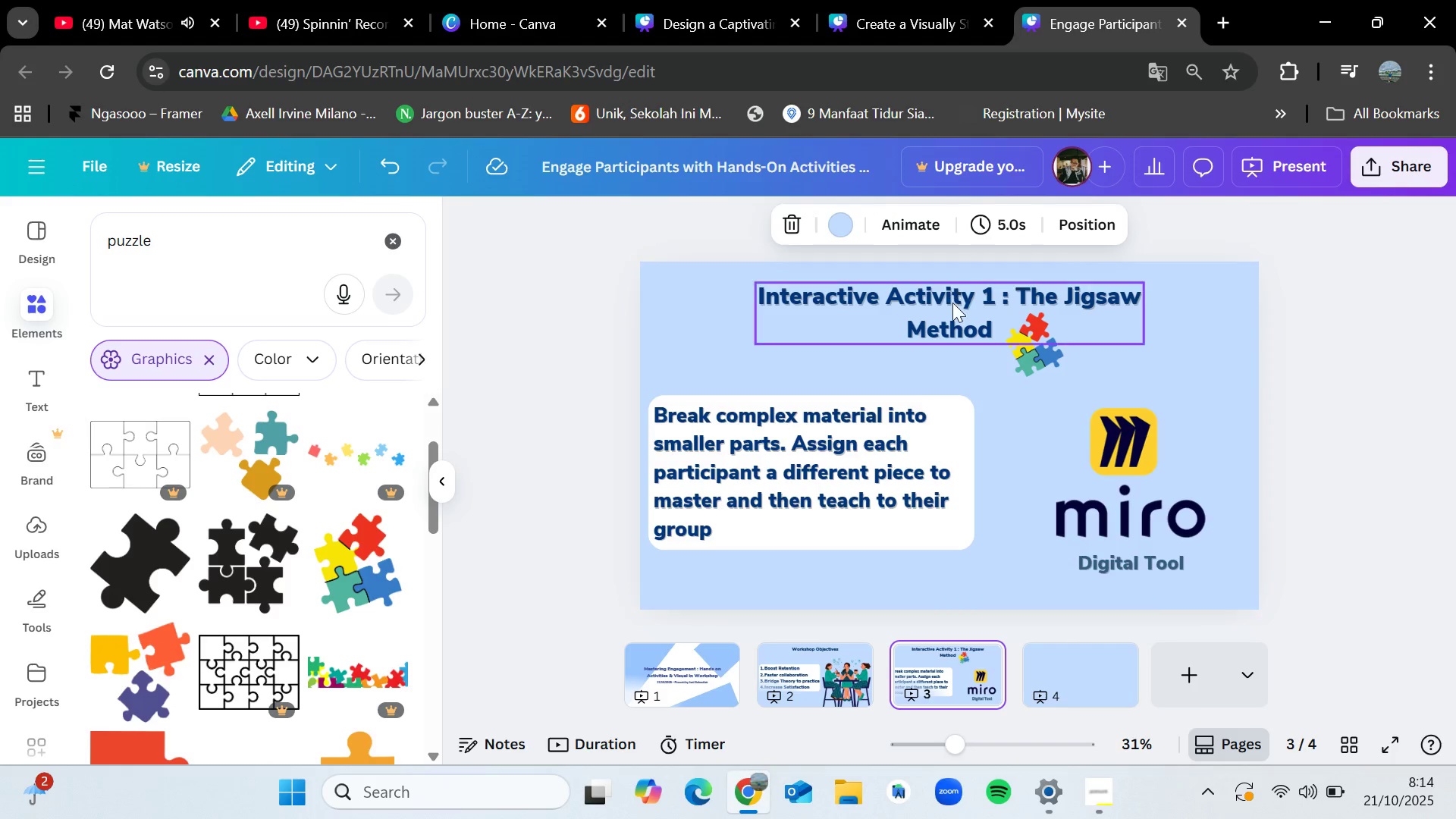 
left_click([957, 316])
 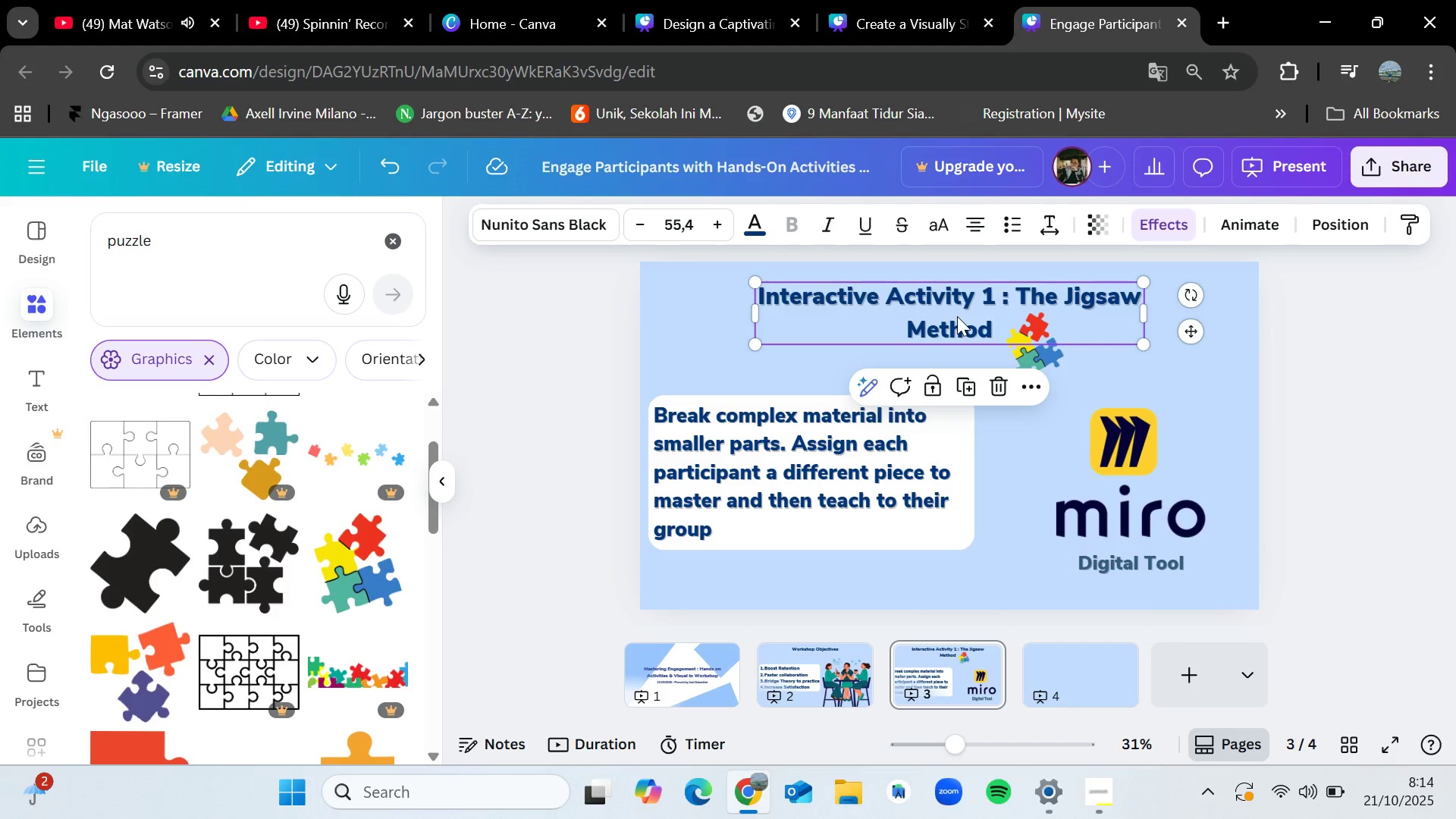 
key(Control+C)
 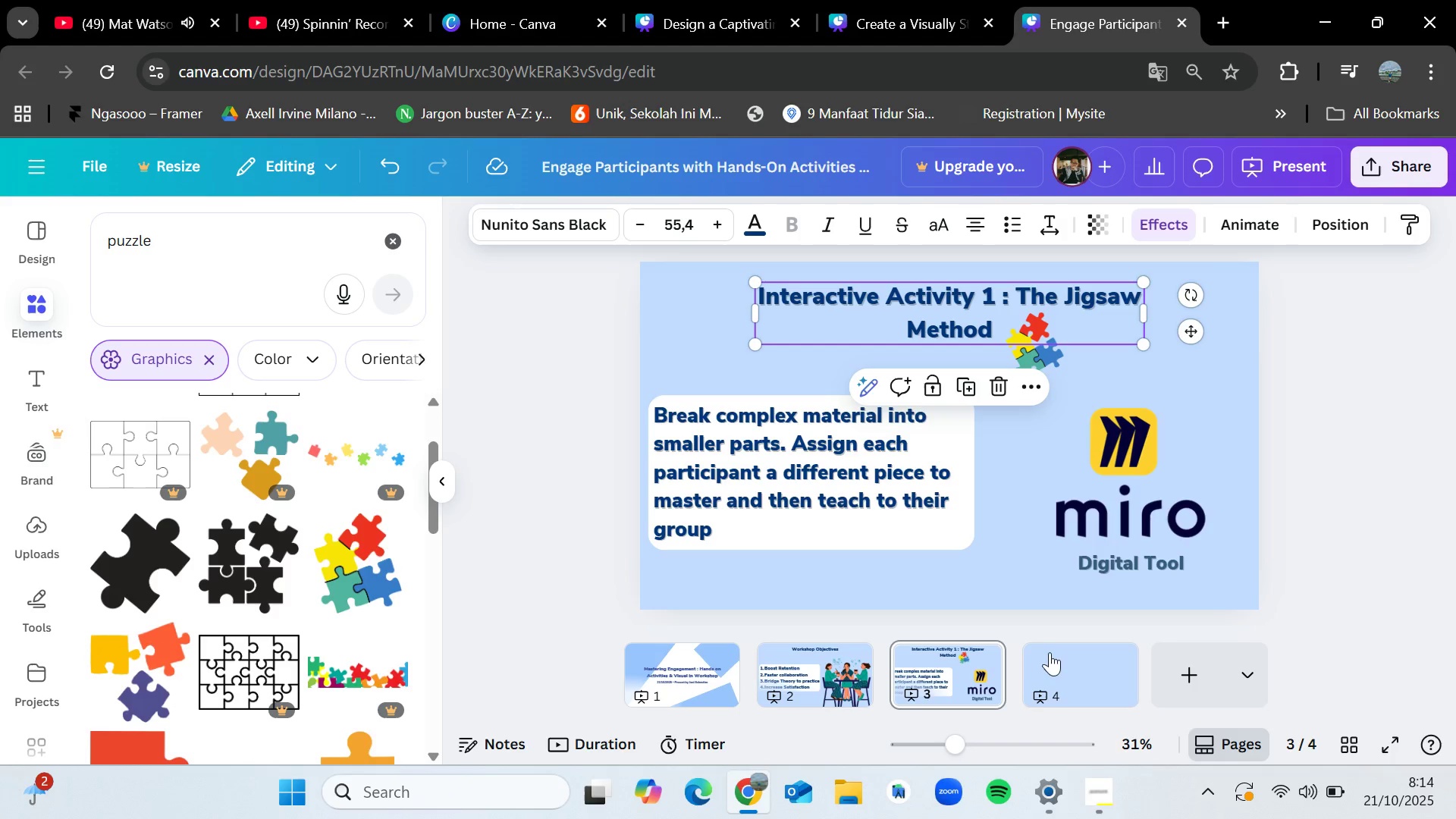 
left_click([1057, 664])
 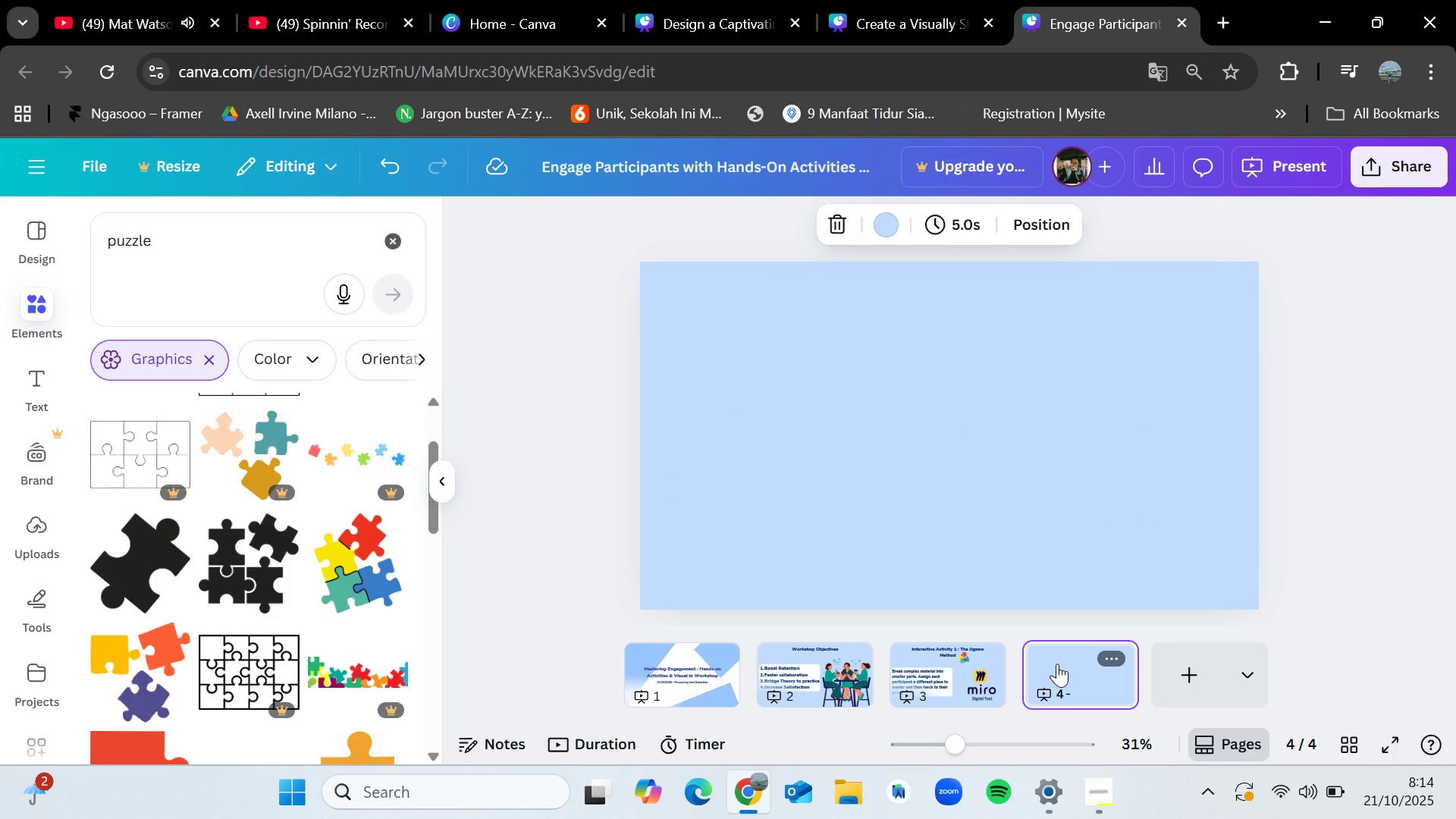 
key(Control+V)
 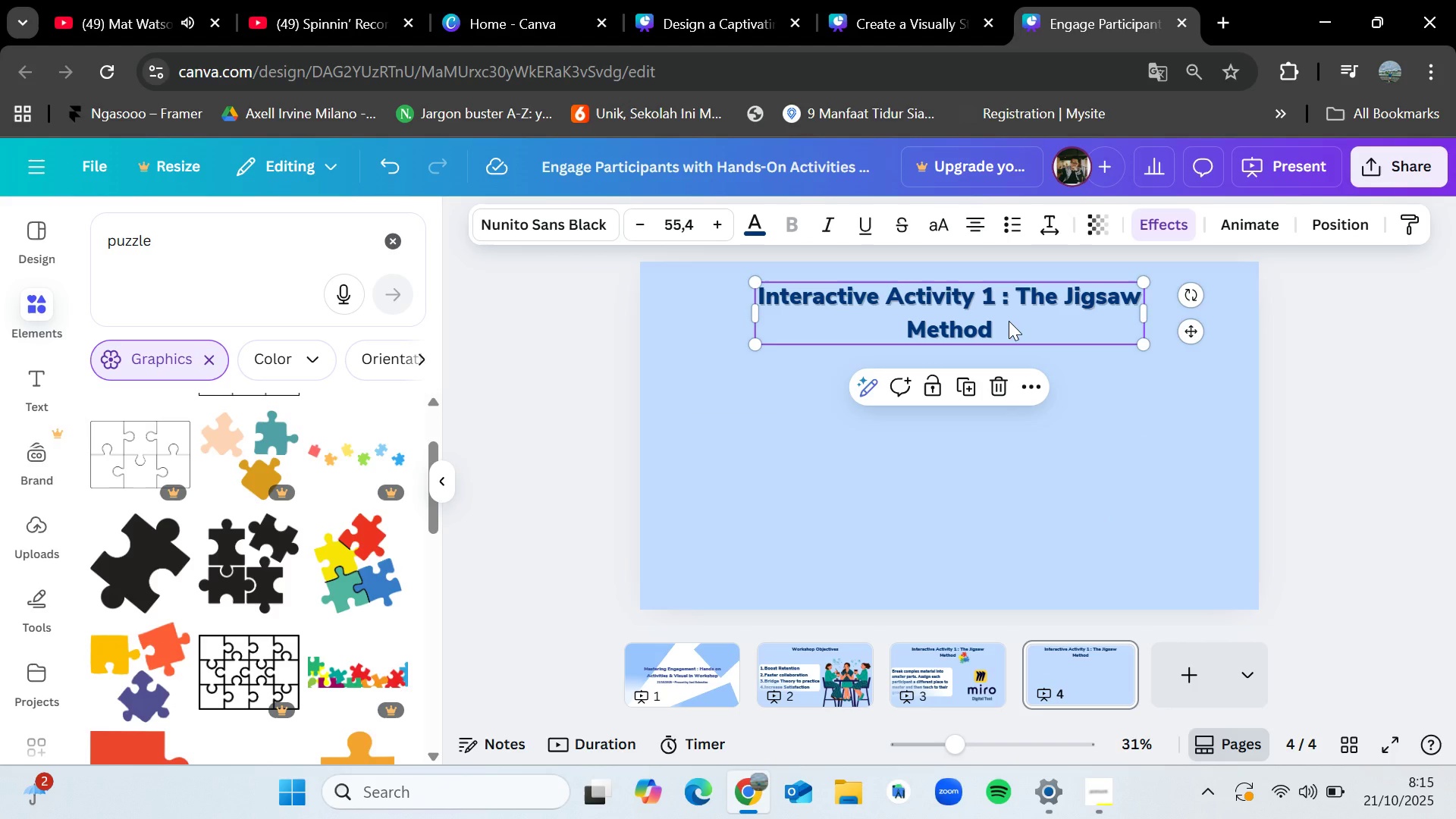 
double_click([1009, 321])
 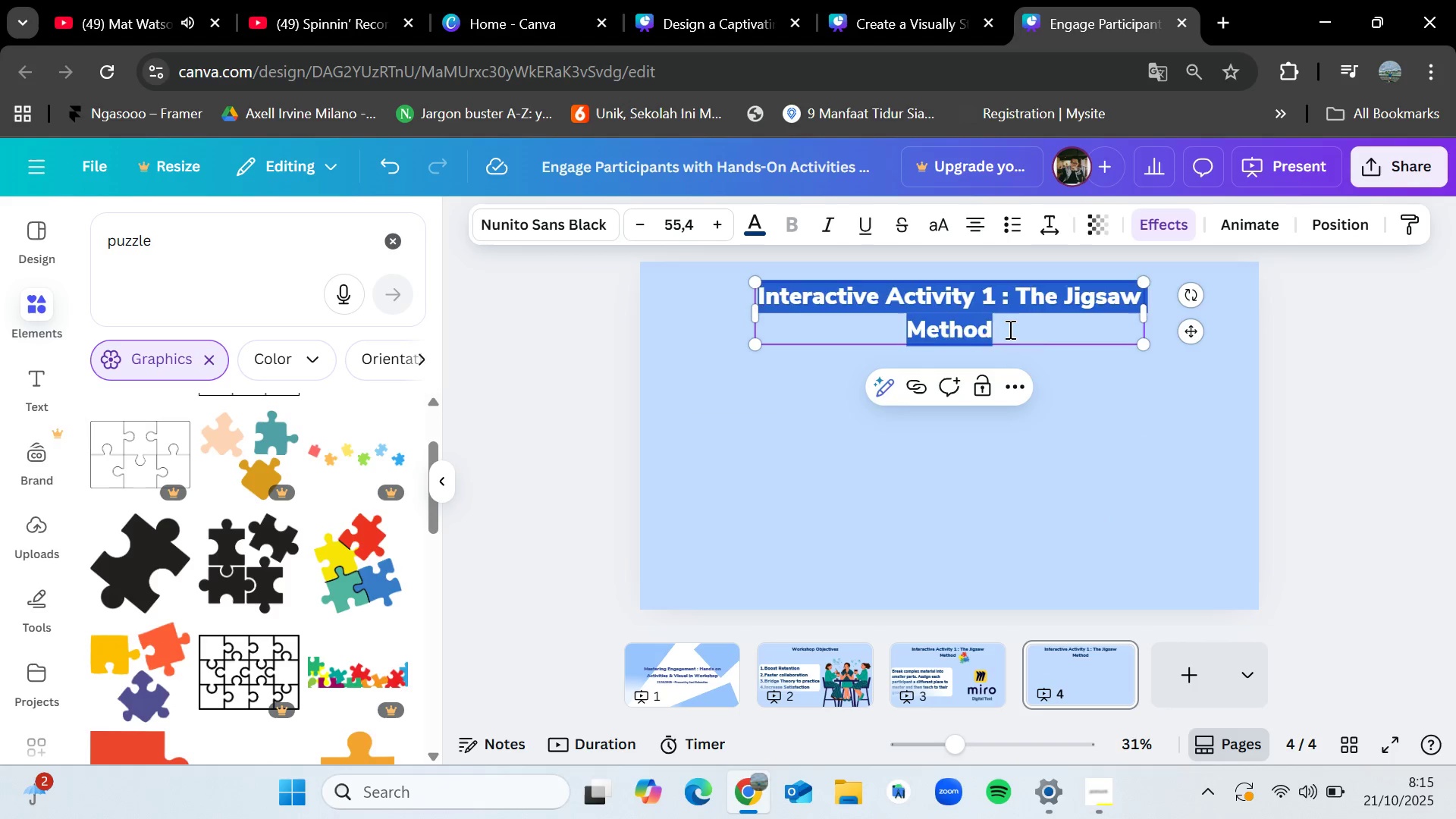 
triple_click([1009, 329])
 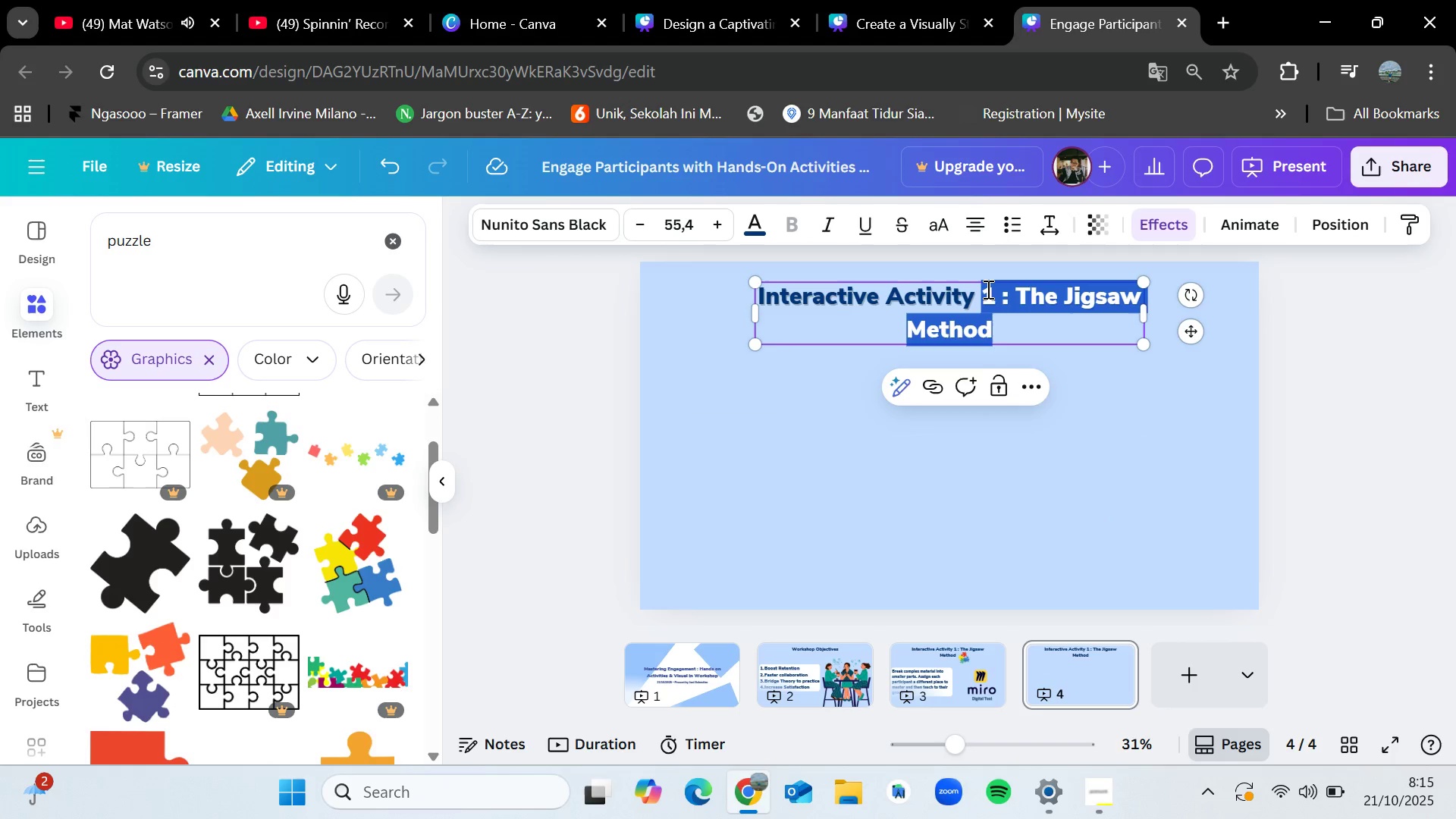 
key(Backspace)
 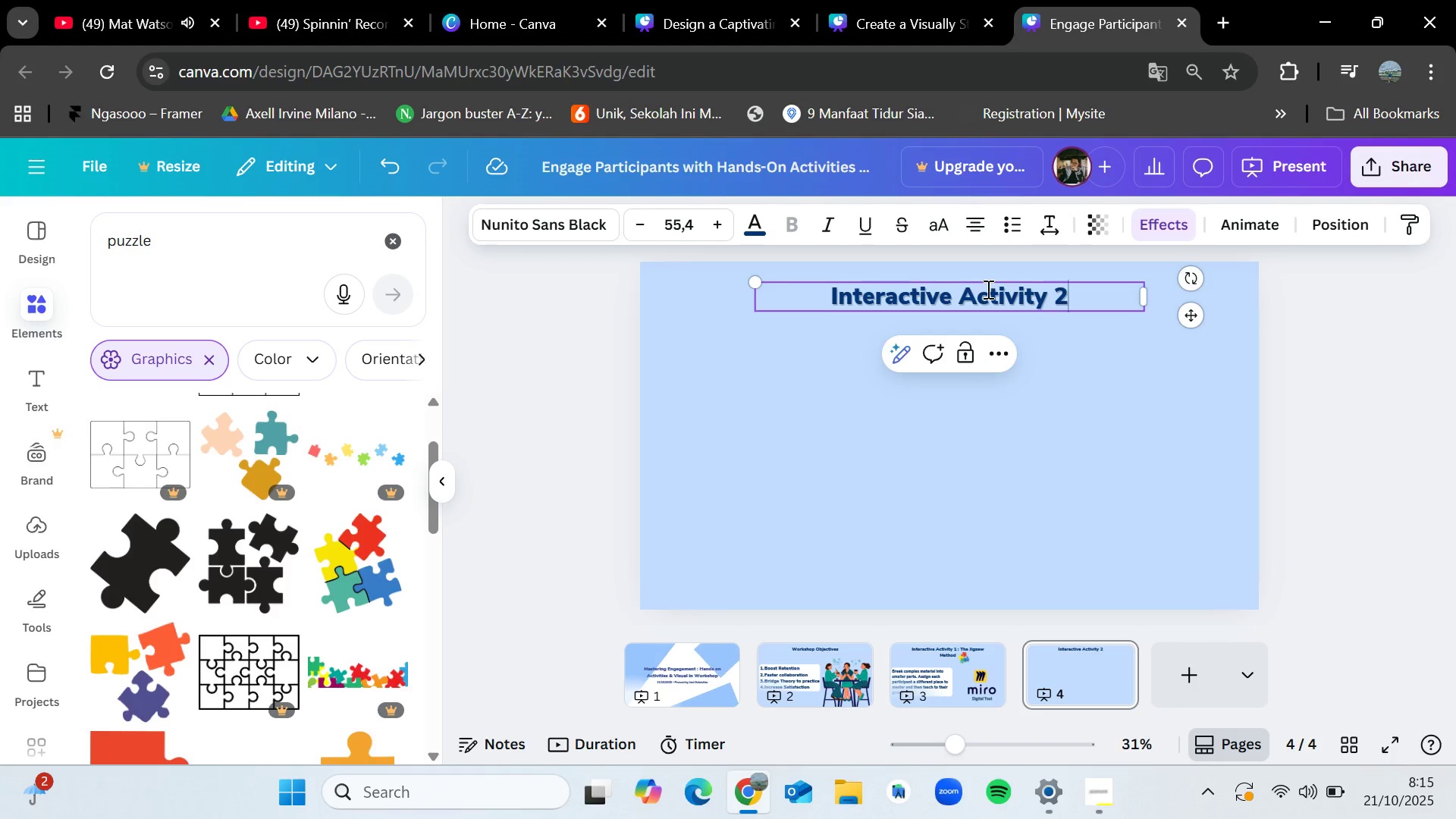 
key(2)
 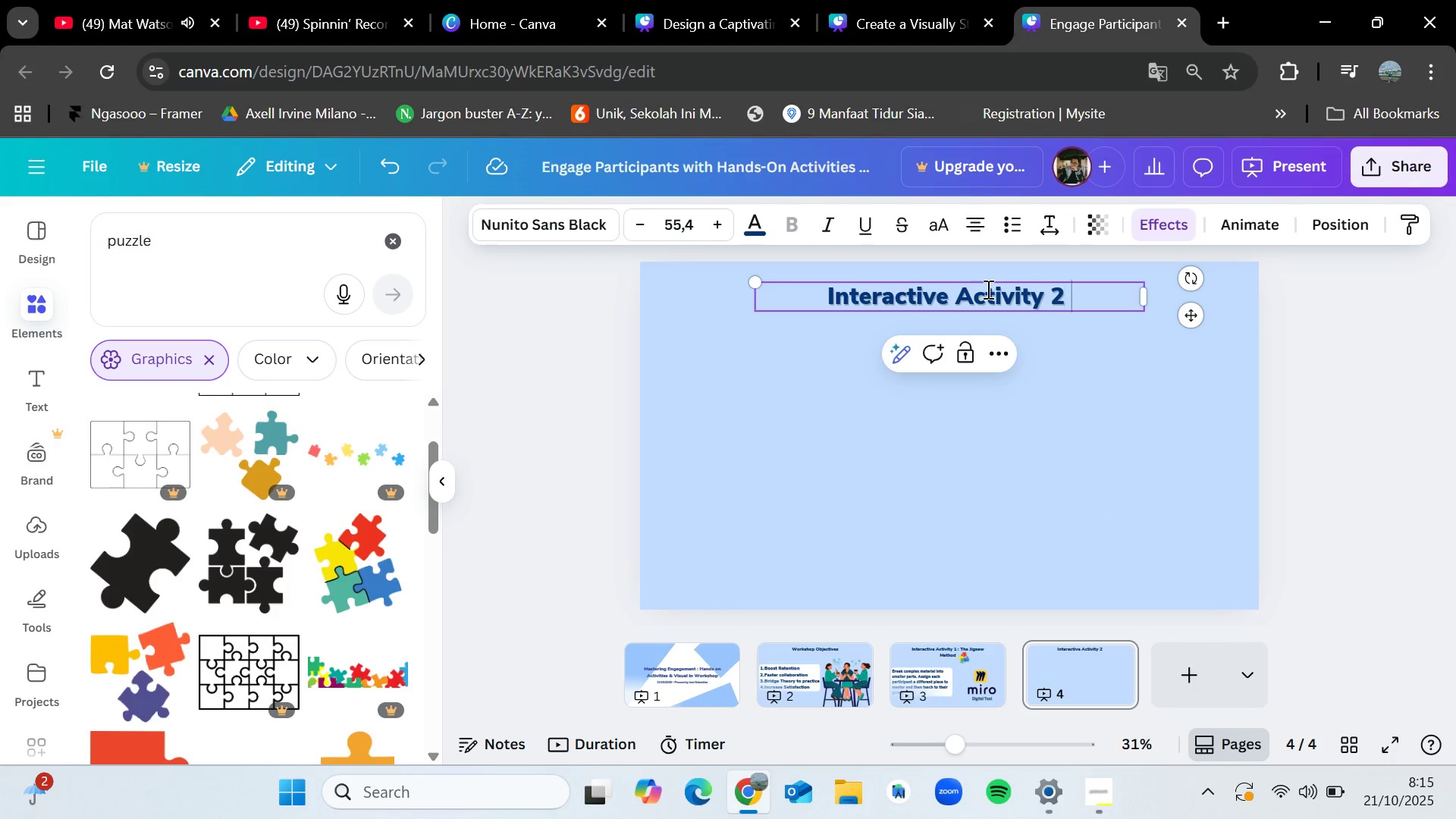 
key(Space)
 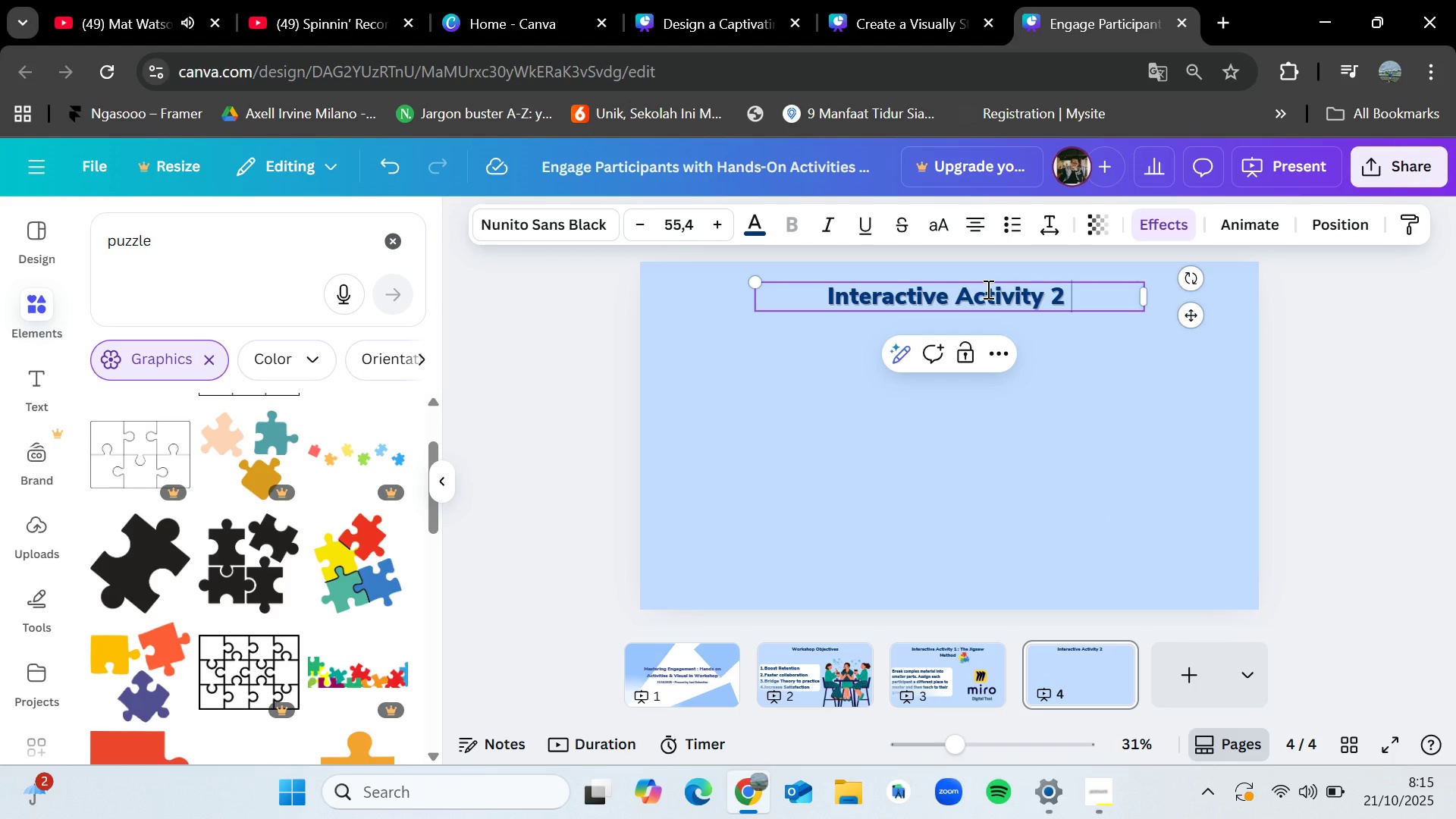 
key(Shift+Semicolon)
 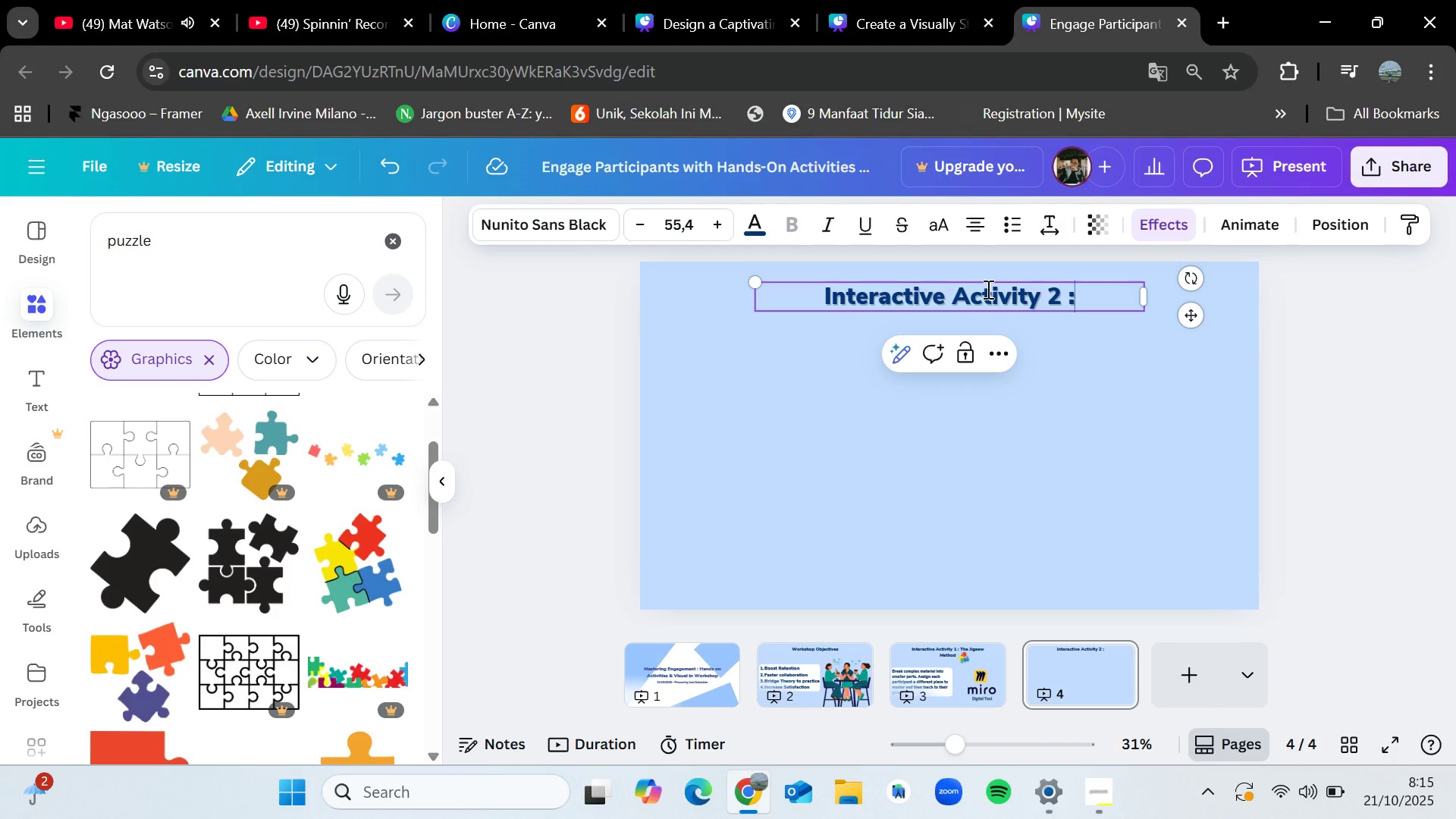 
wait(7.42)
 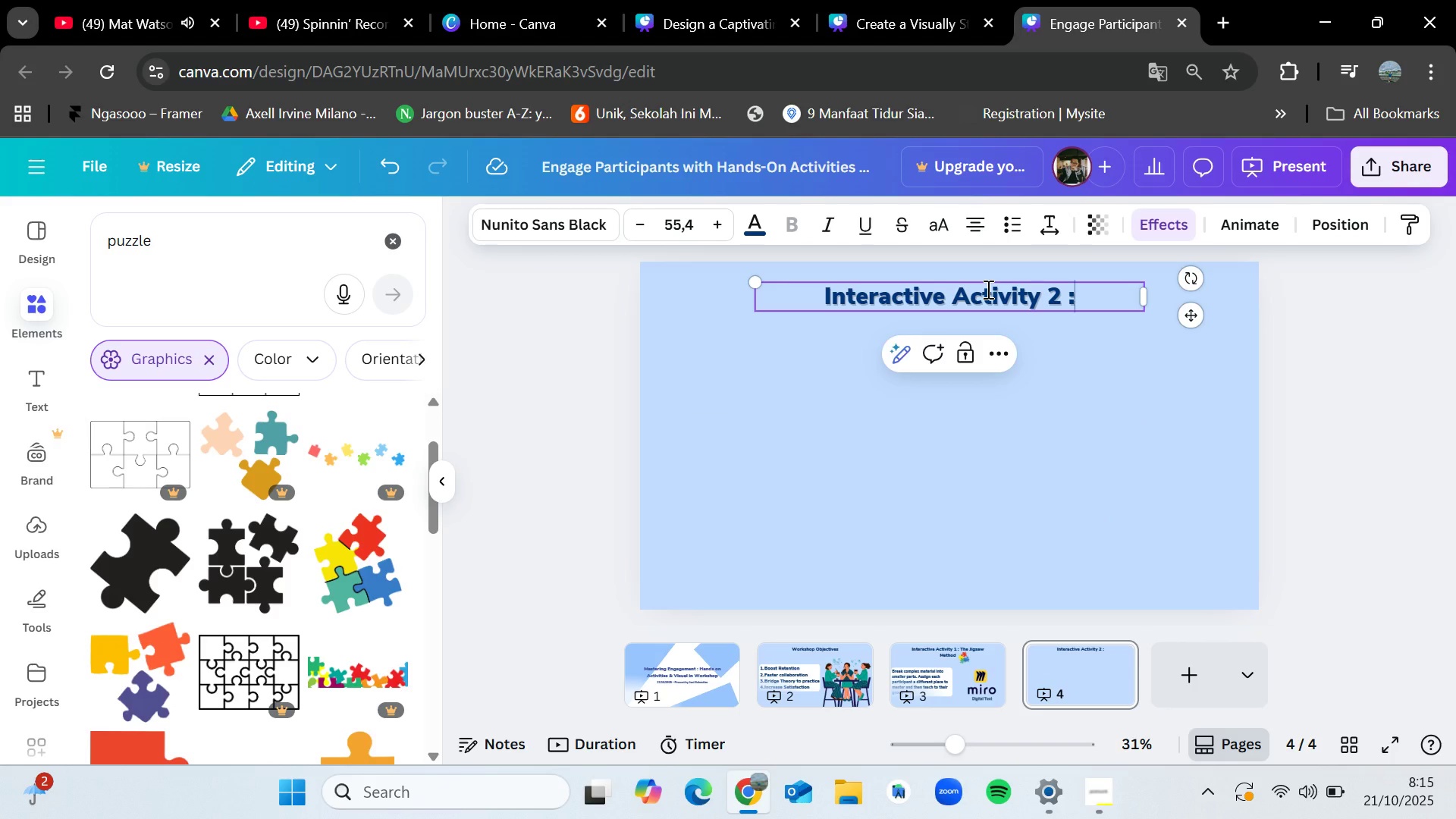 
type( The Visual Brainstrom)
key(Backspace)
key(Backspace)
key(Backspace)
key(Backspace)
type(torm)
 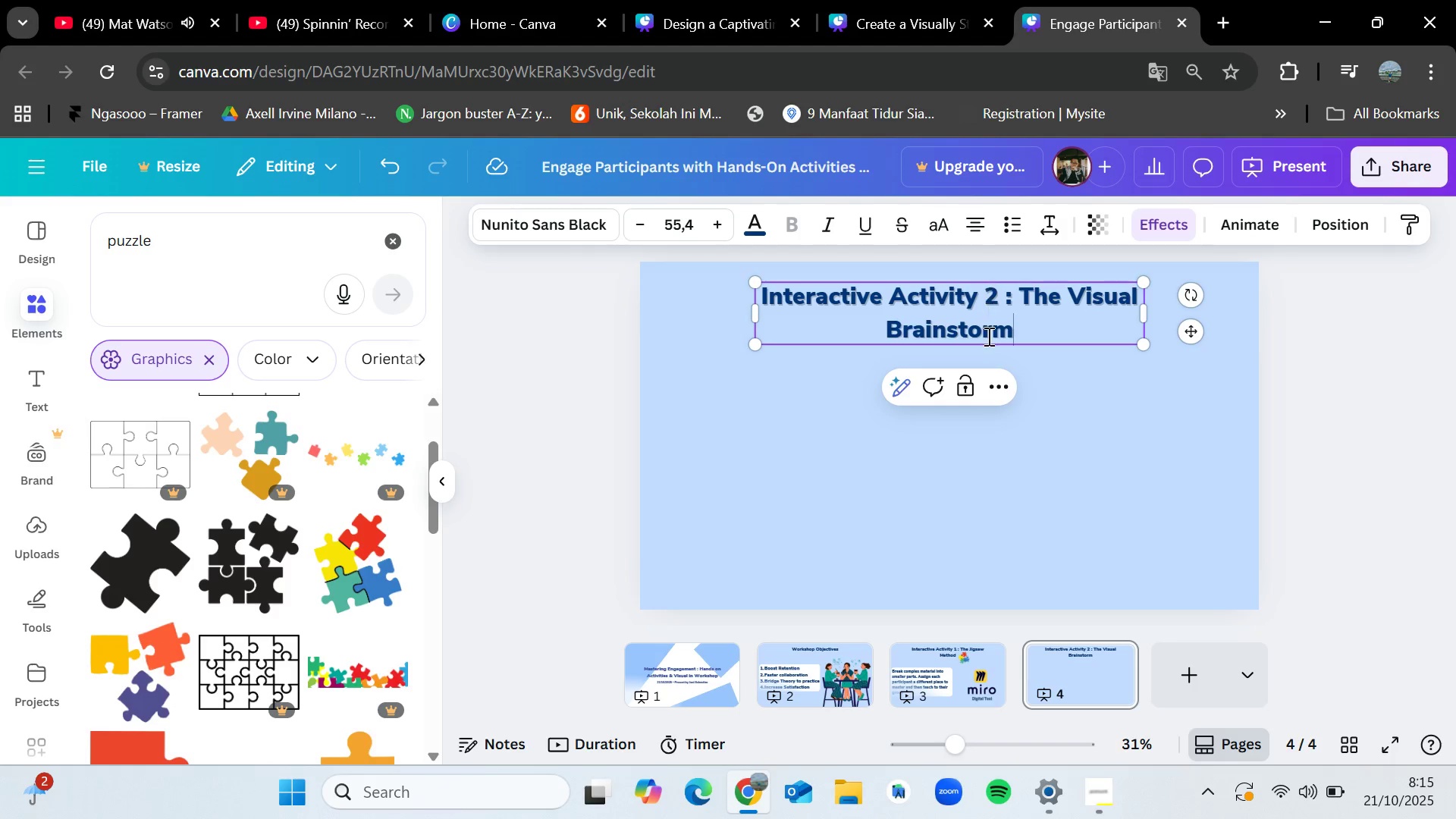 
left_click([1093, 442])
 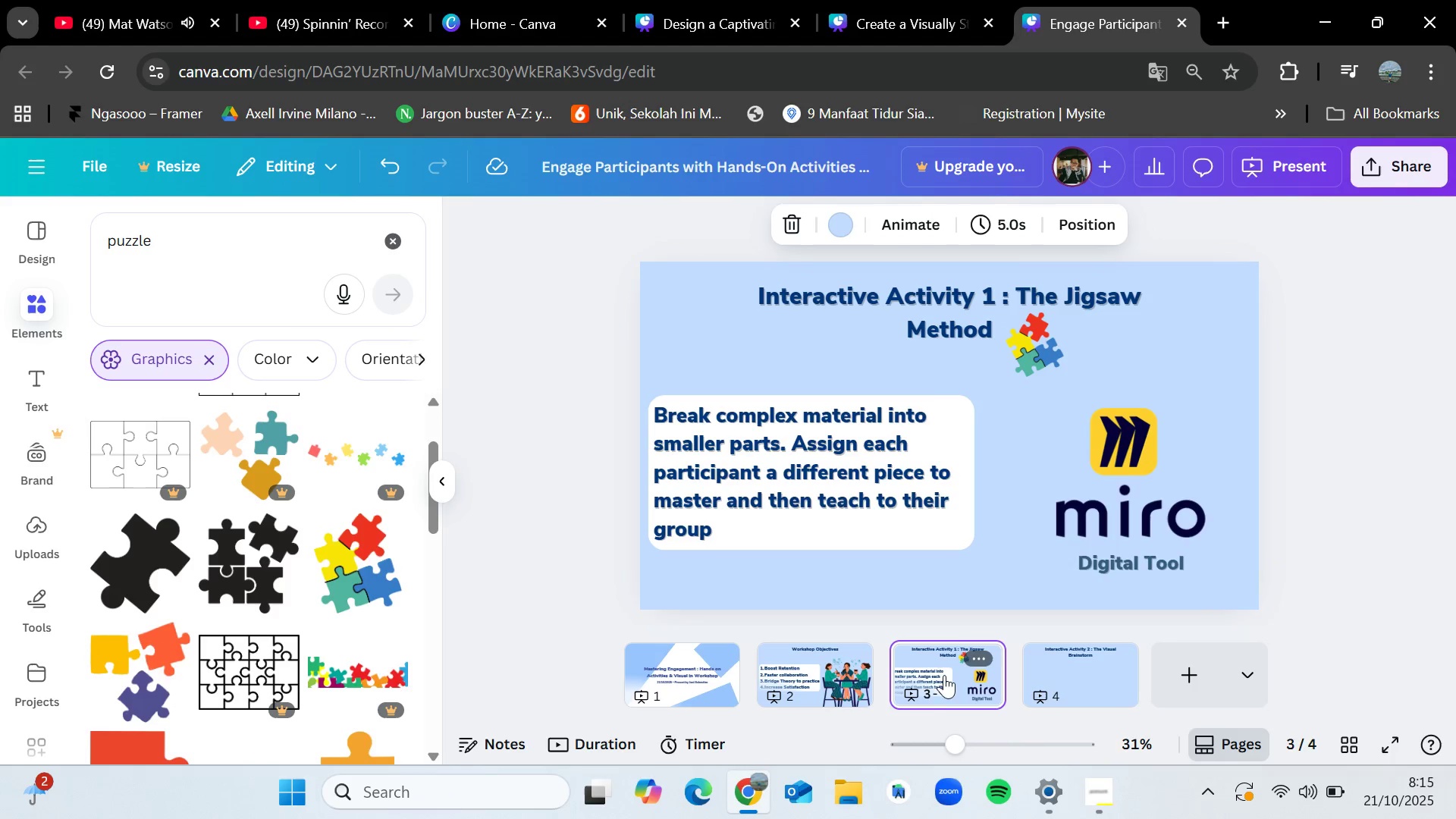 
left_click([921, 483])
 